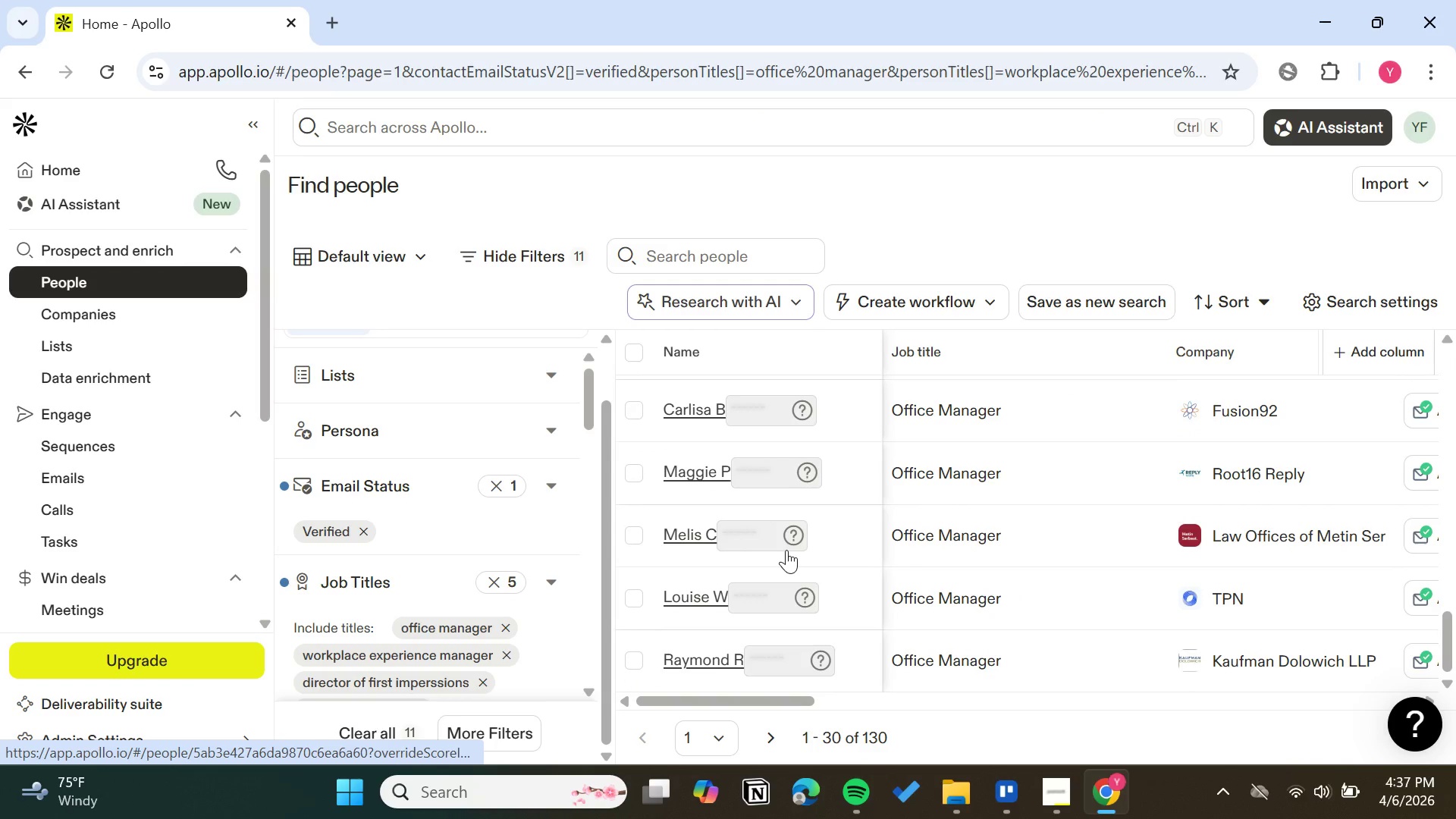 
wait(14.66)
 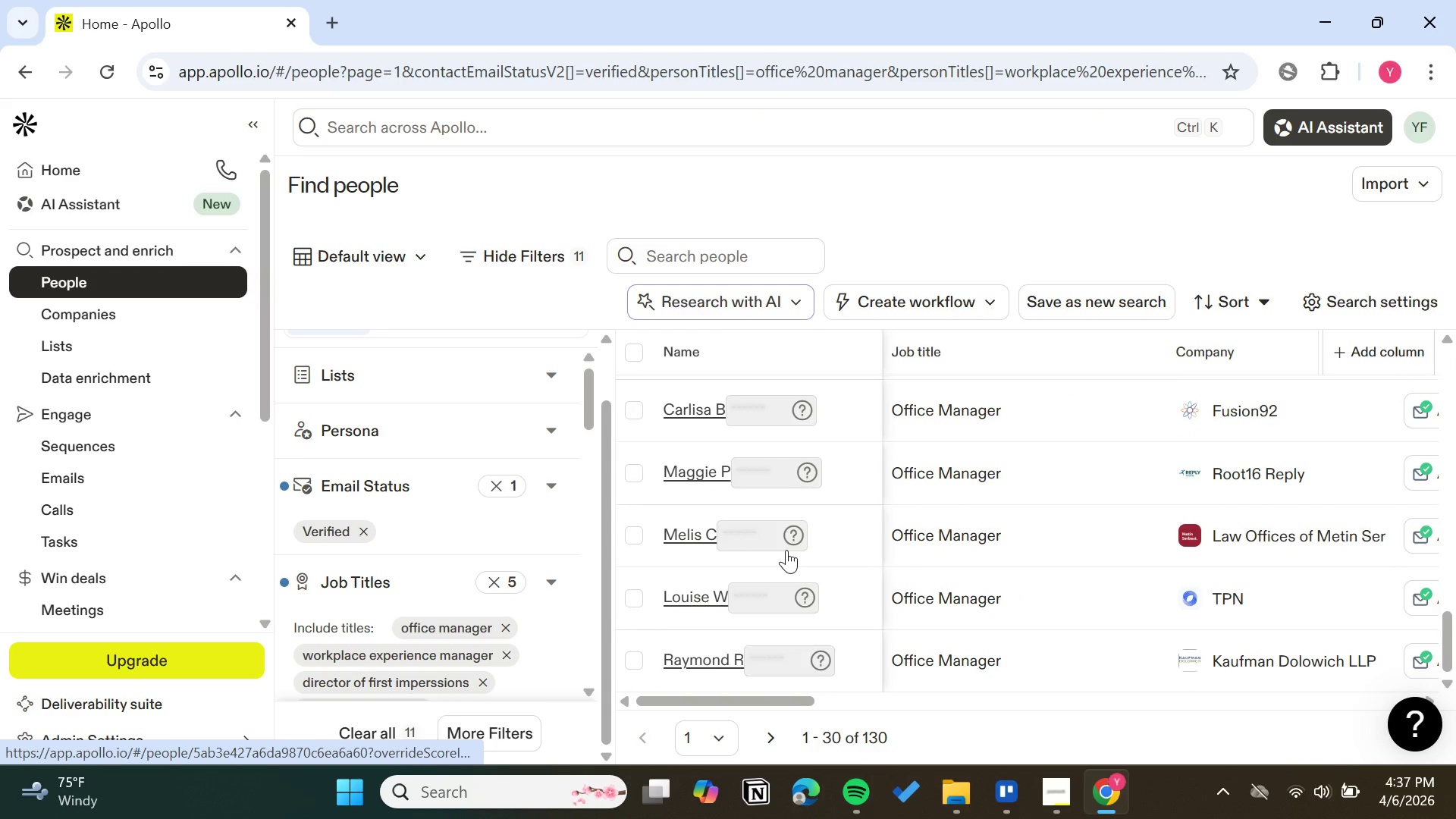 
left_click([635, 351])
 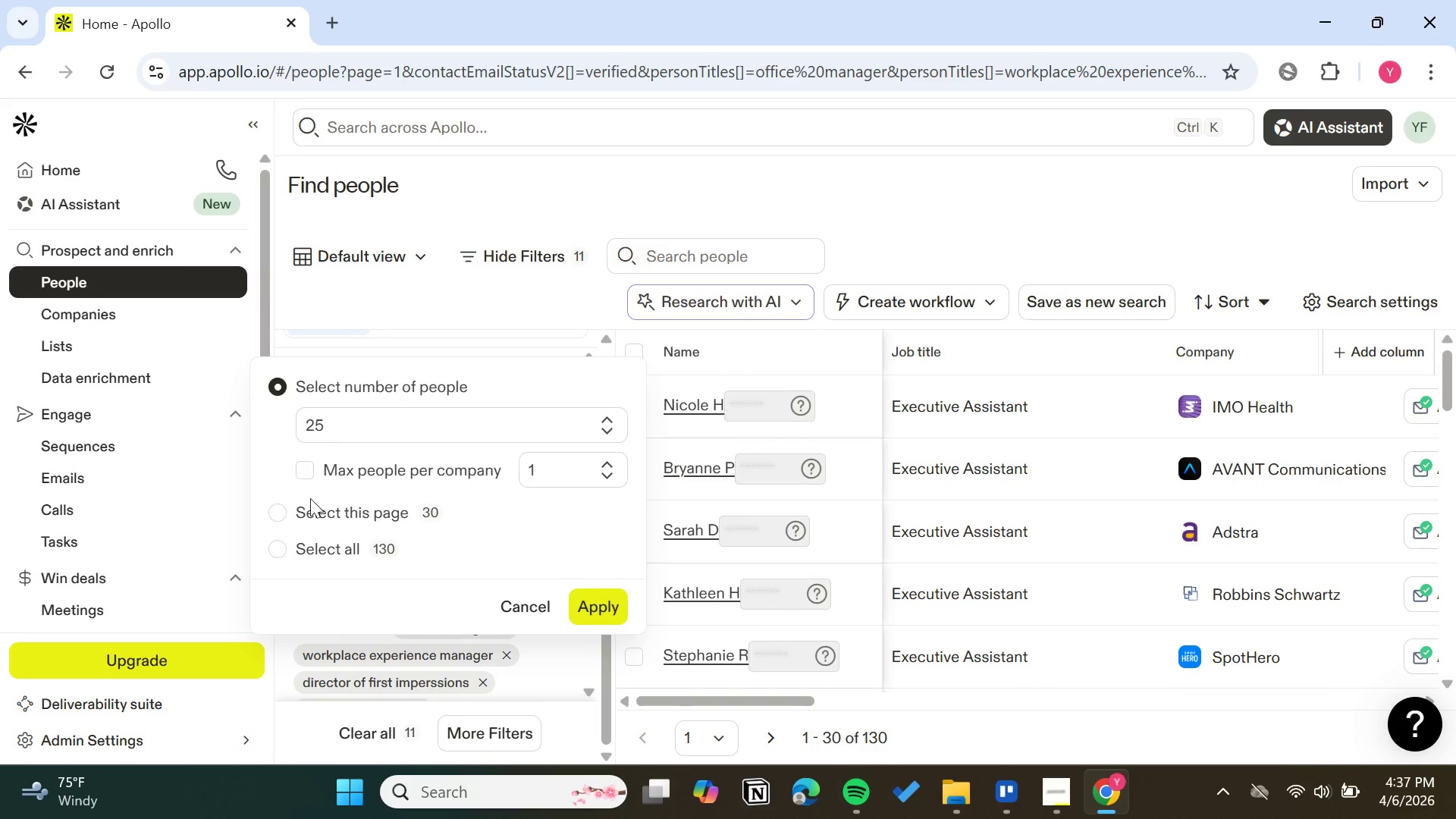 
left_click([277, 515])
 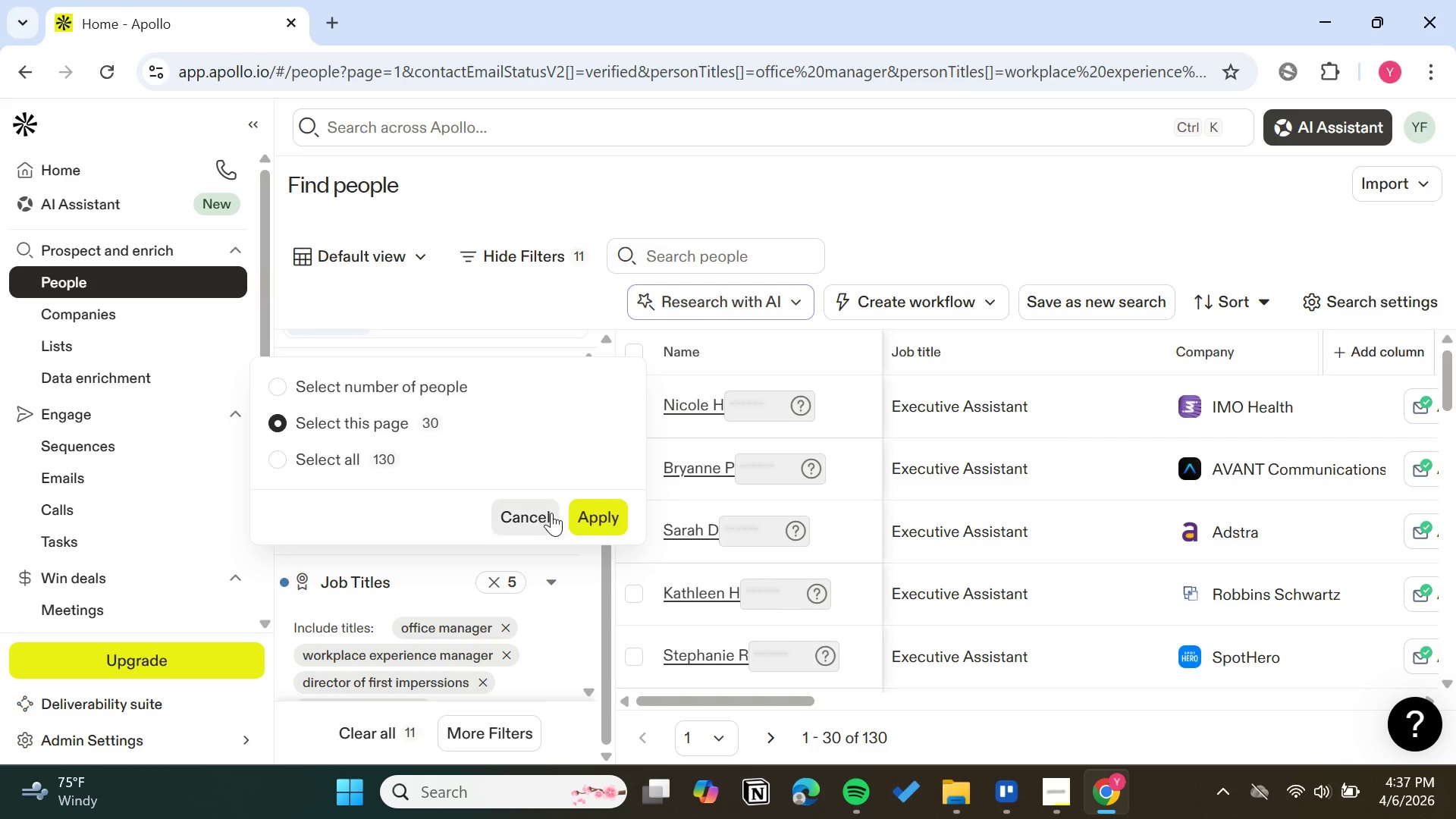 
left_click([570, 514])
 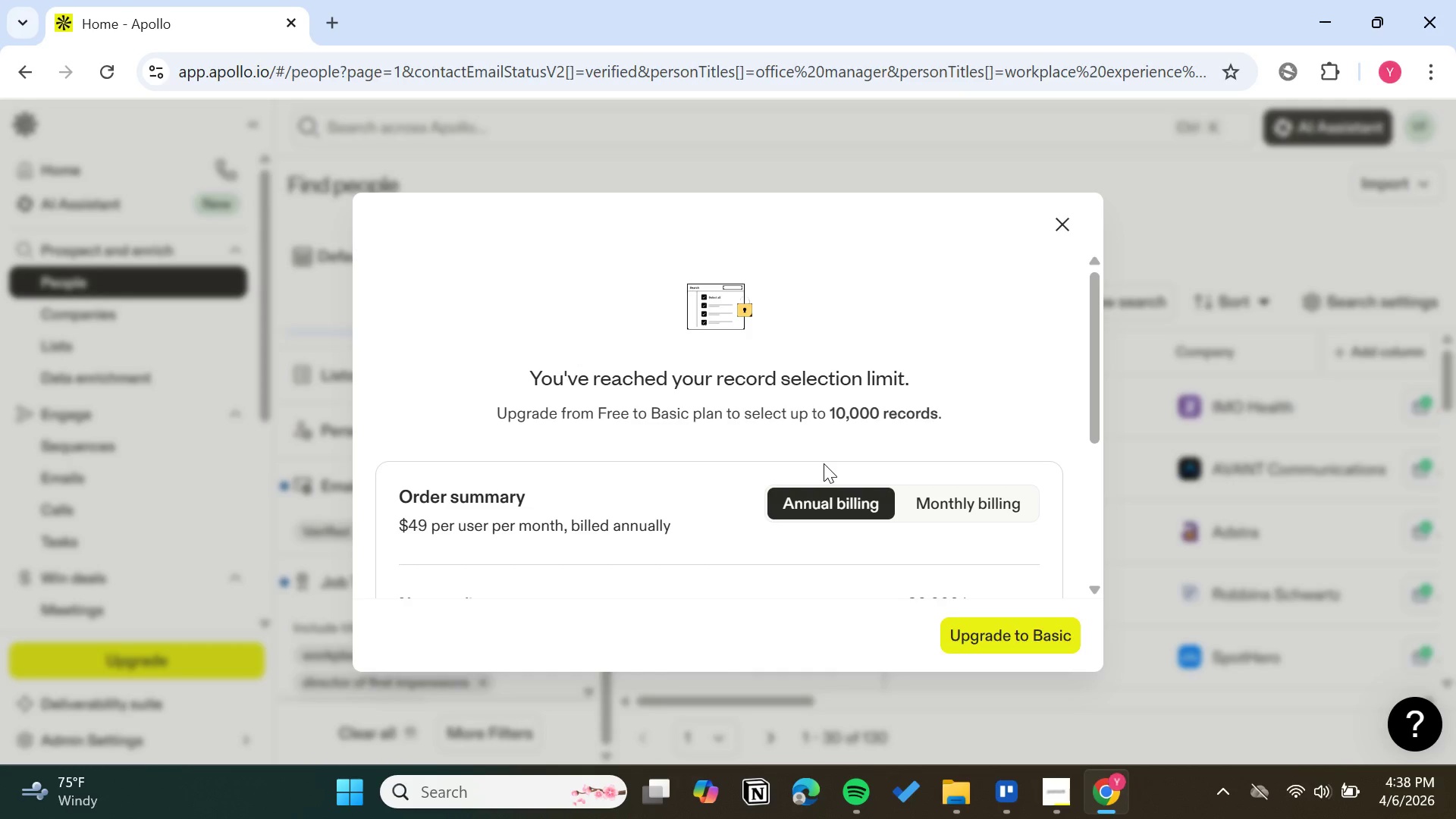 
wait(65.11)
 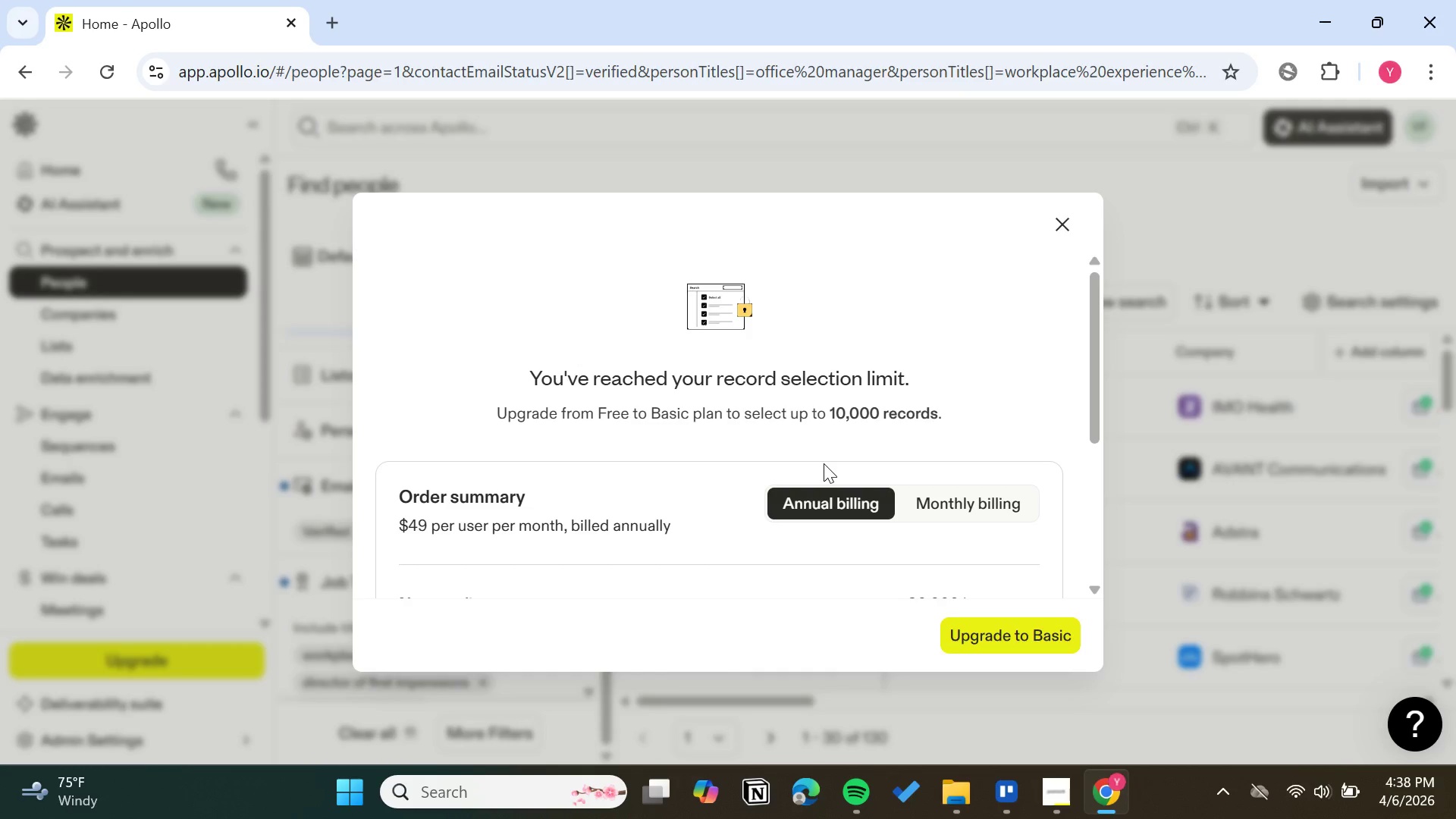 
left_click([1062, 217])
 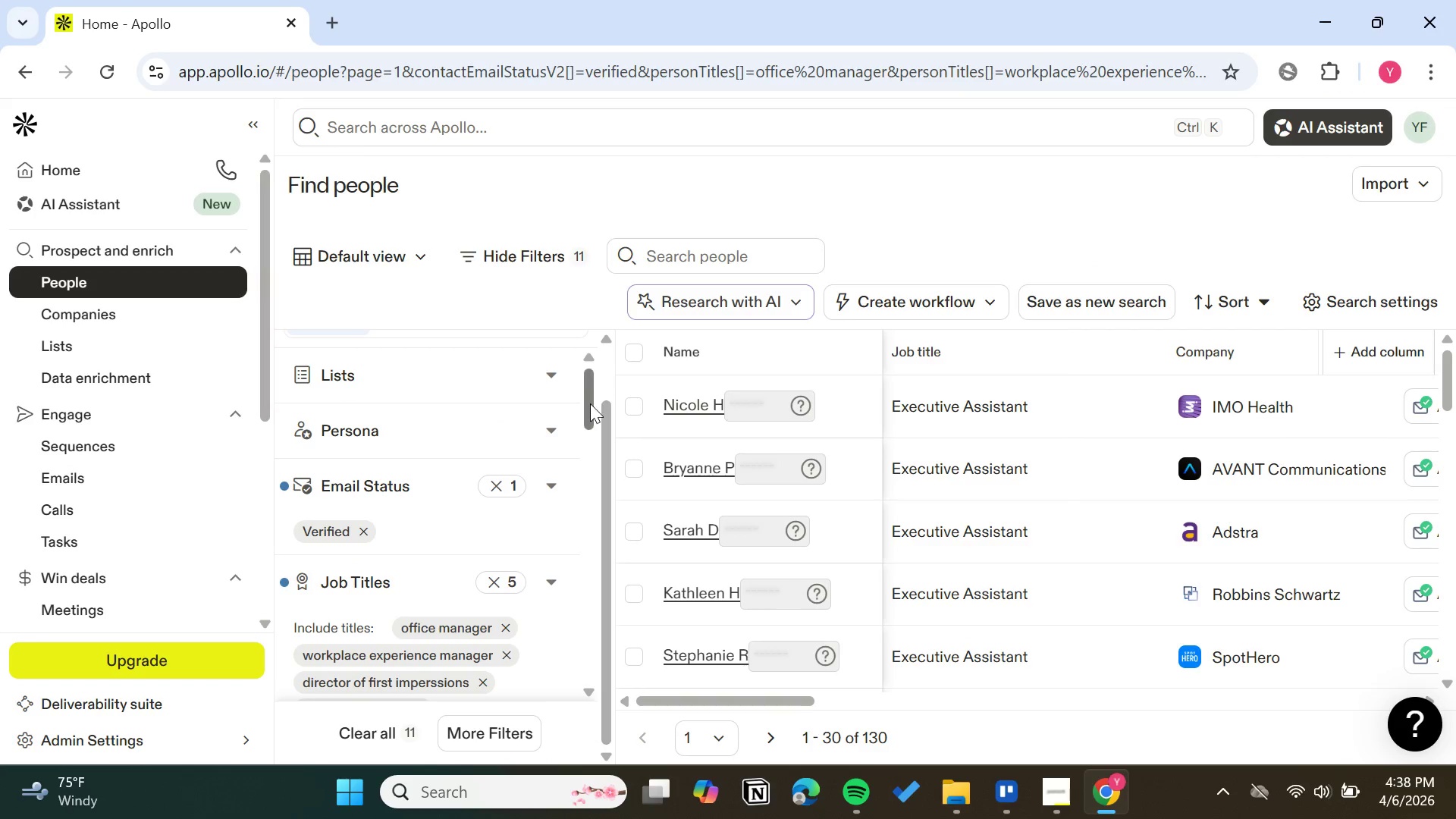 
left_click([633, 345])
 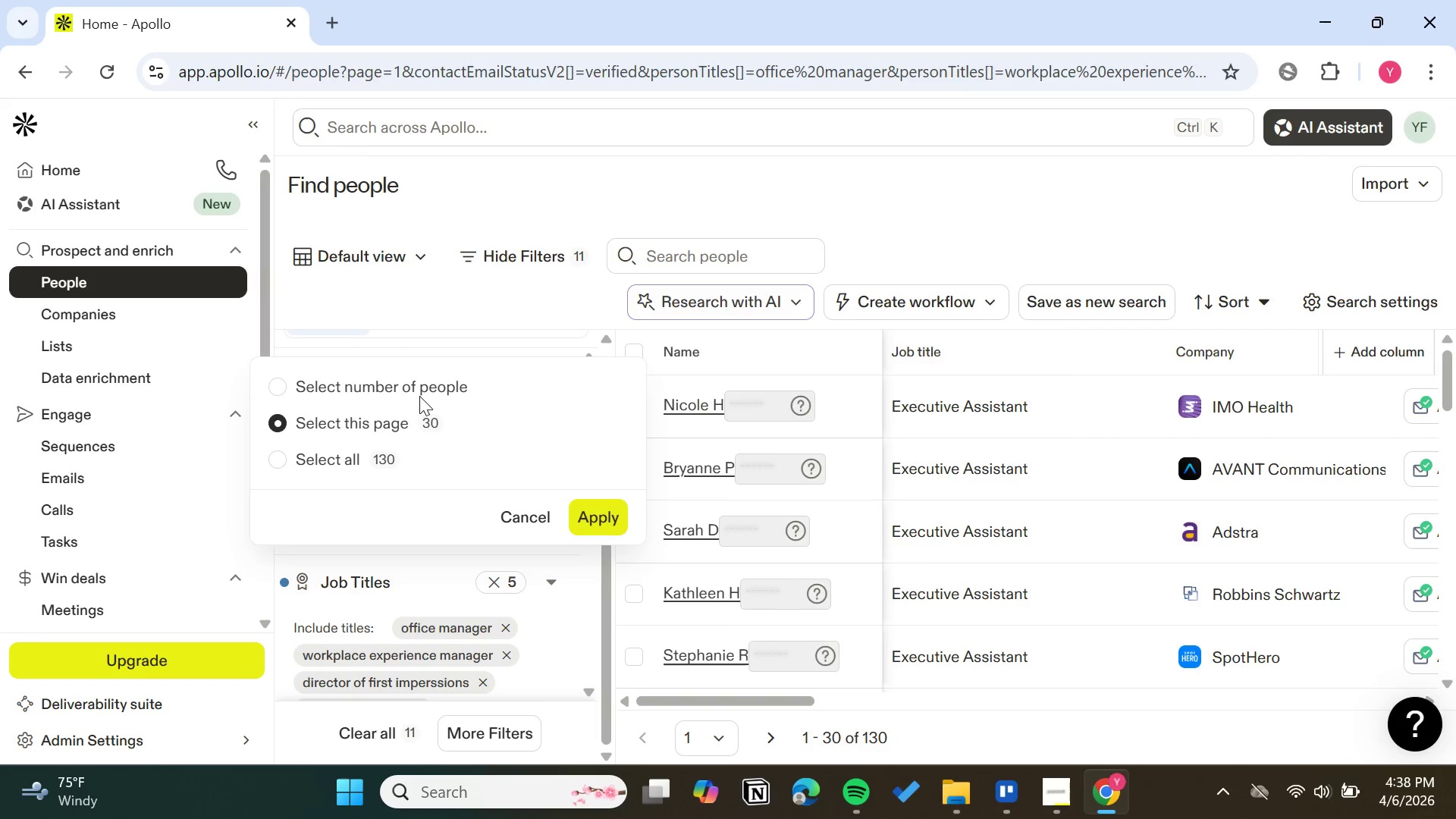 
left_click([398, 381])
 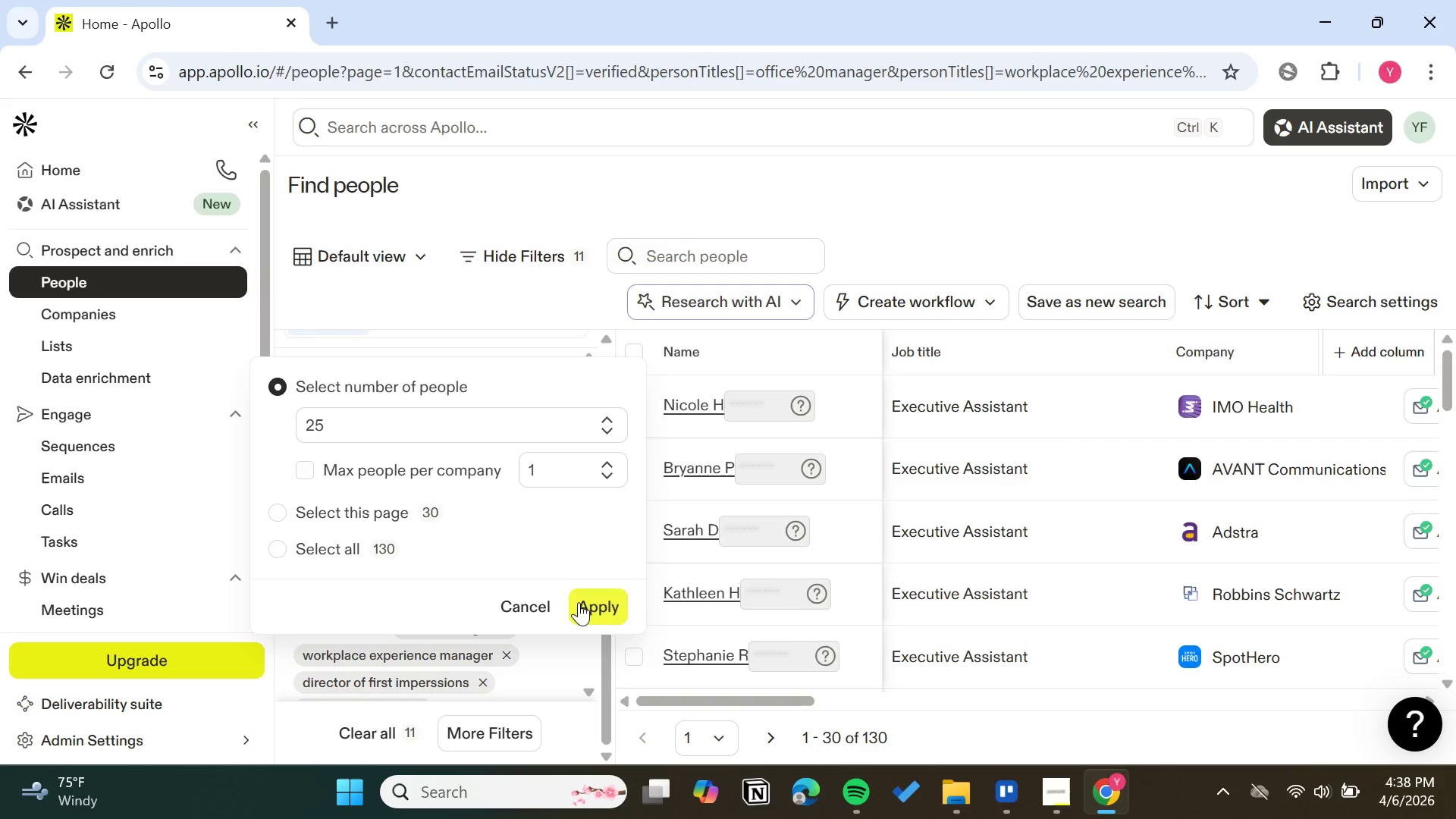 
left_click([582, 602])
 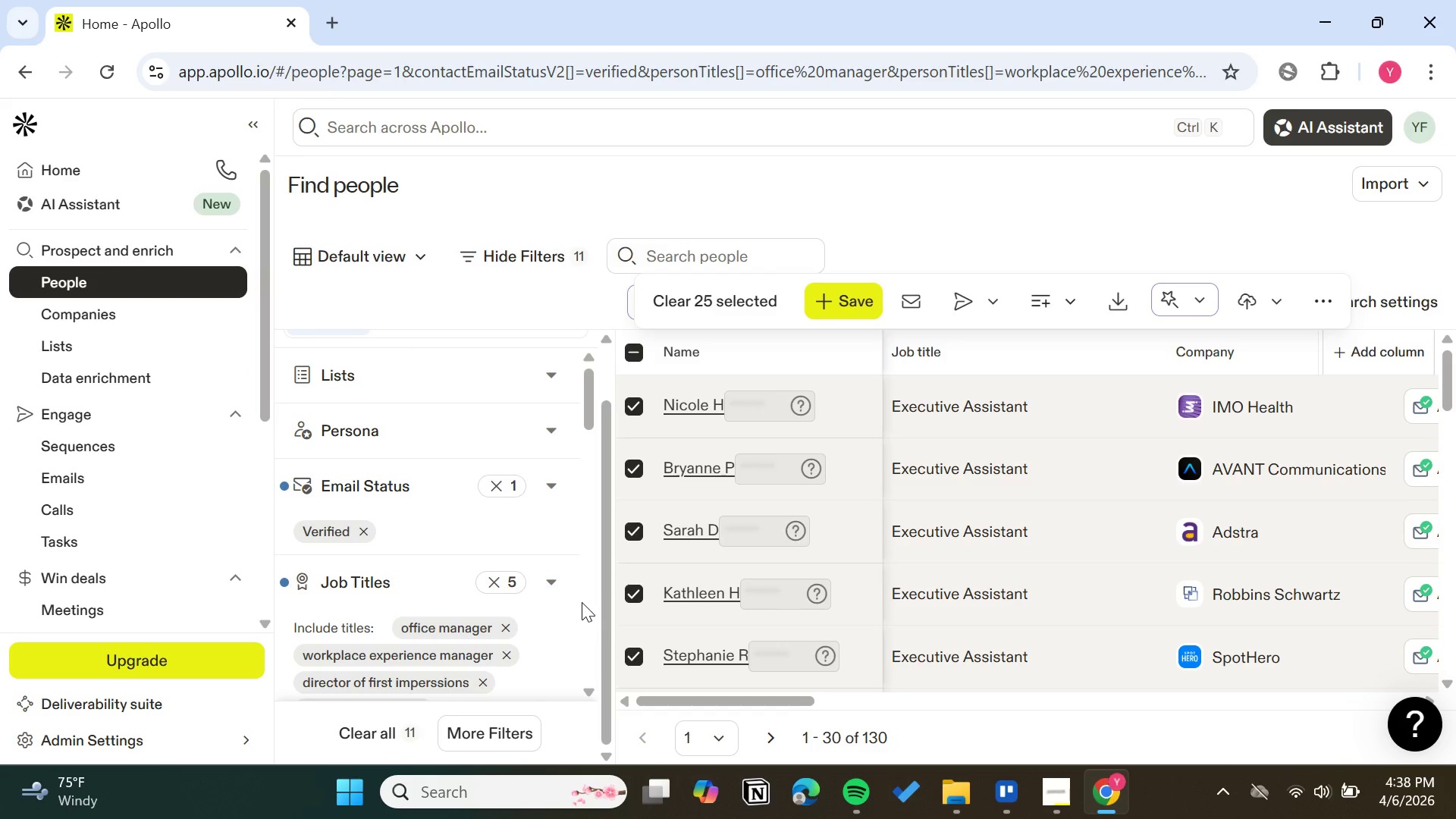 
wait(12.06)
 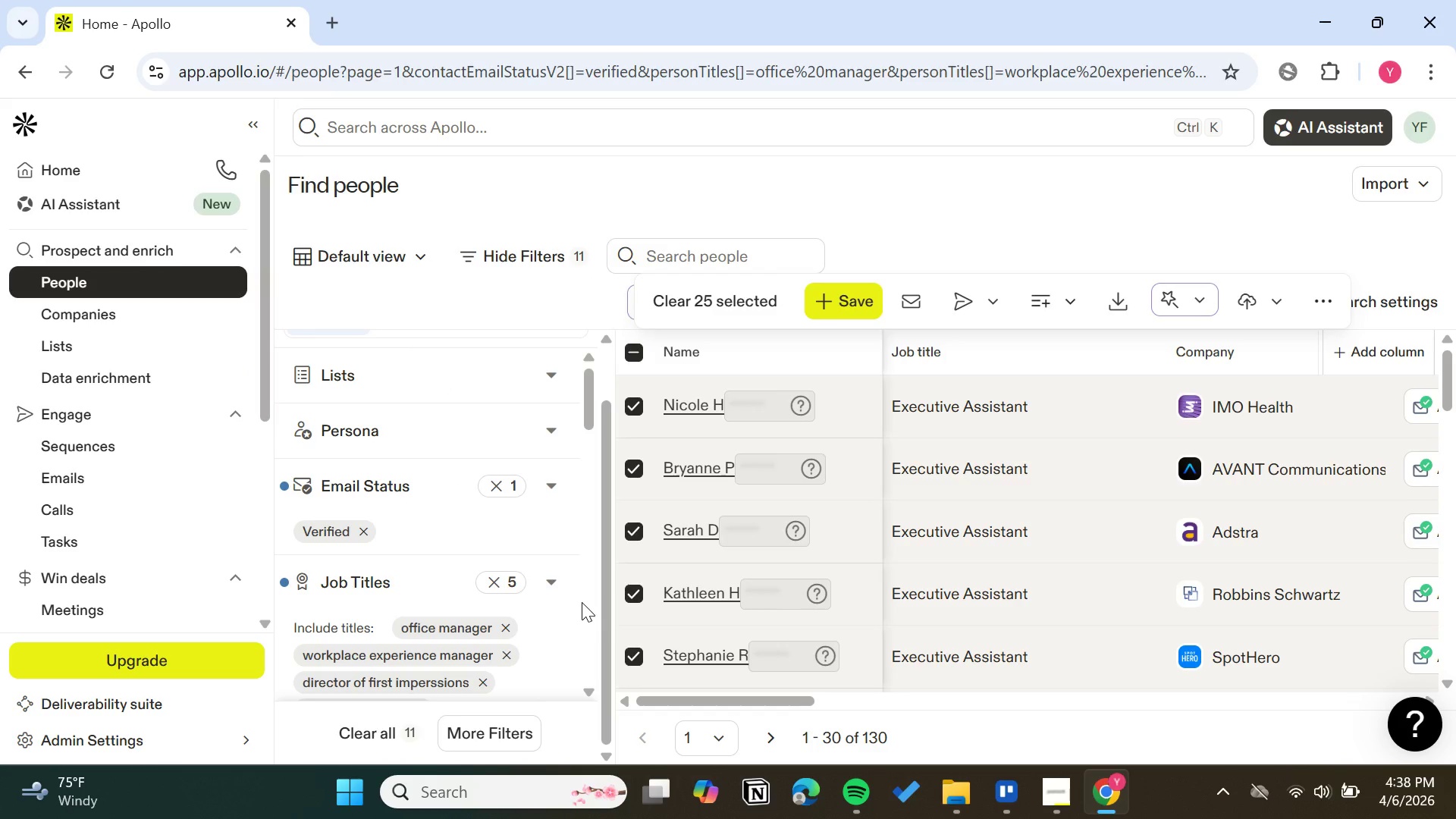 
left_click([1037, 297])
 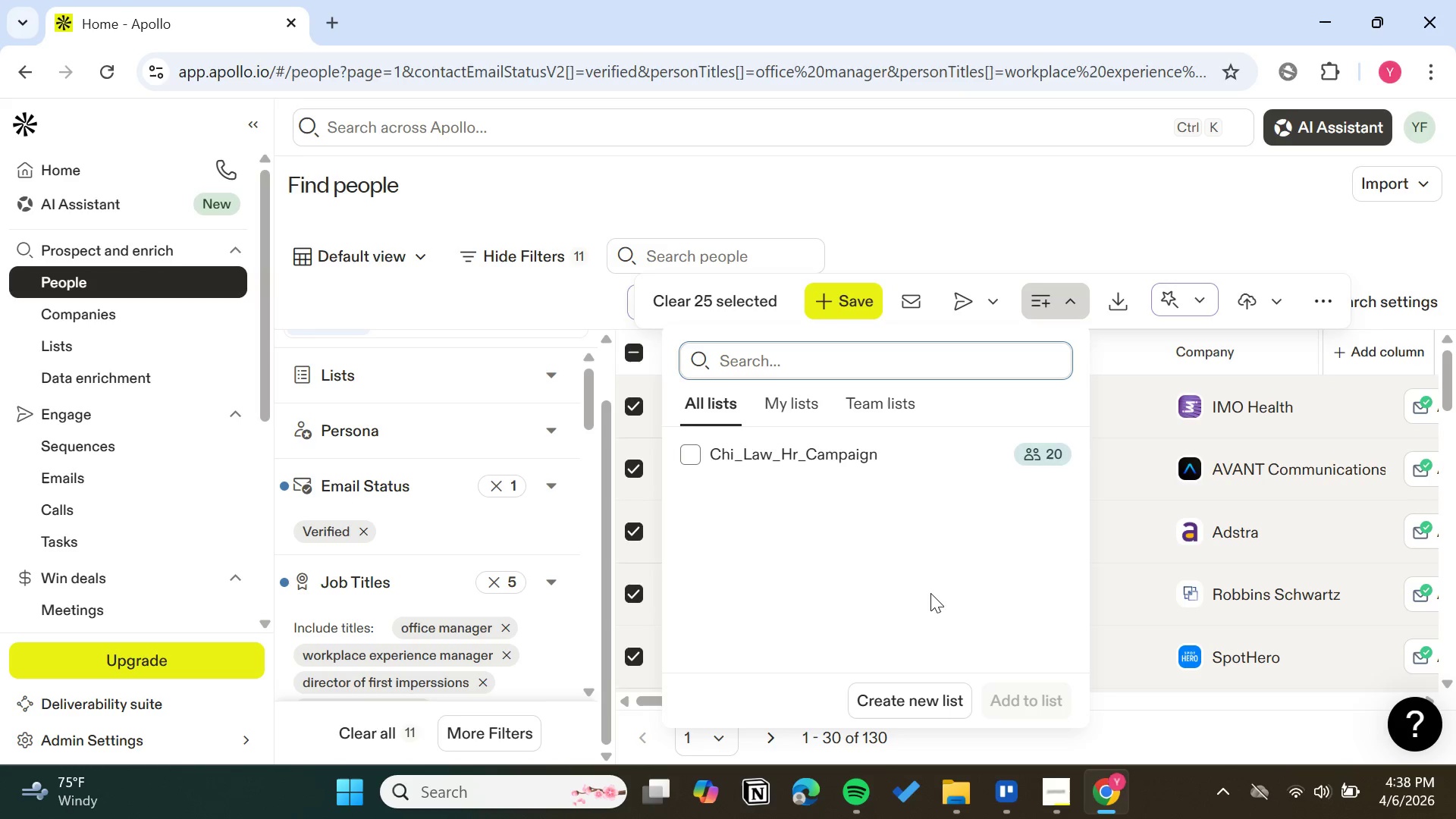 
left_click([890, 706])
 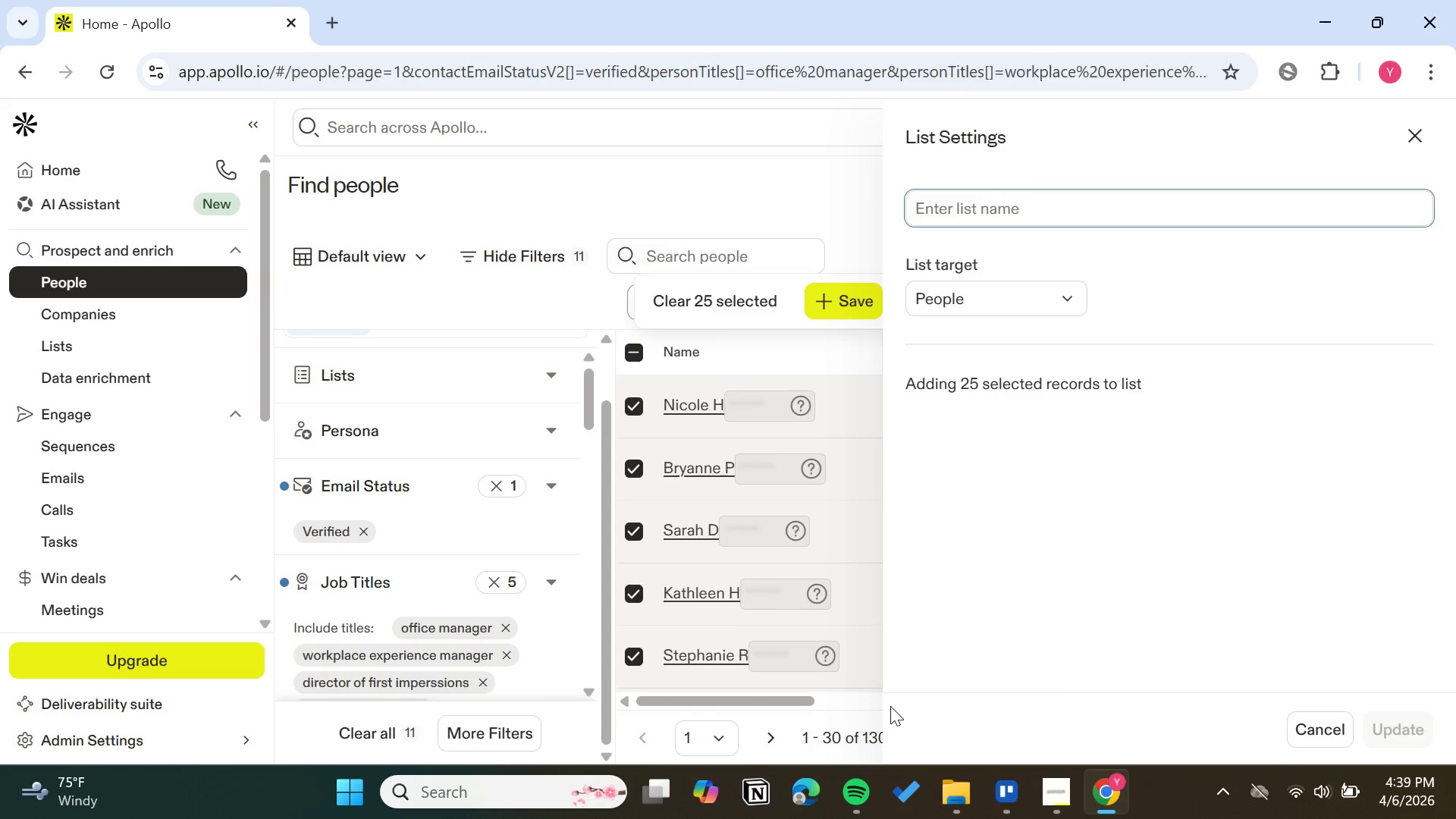 
wait(30.89)
 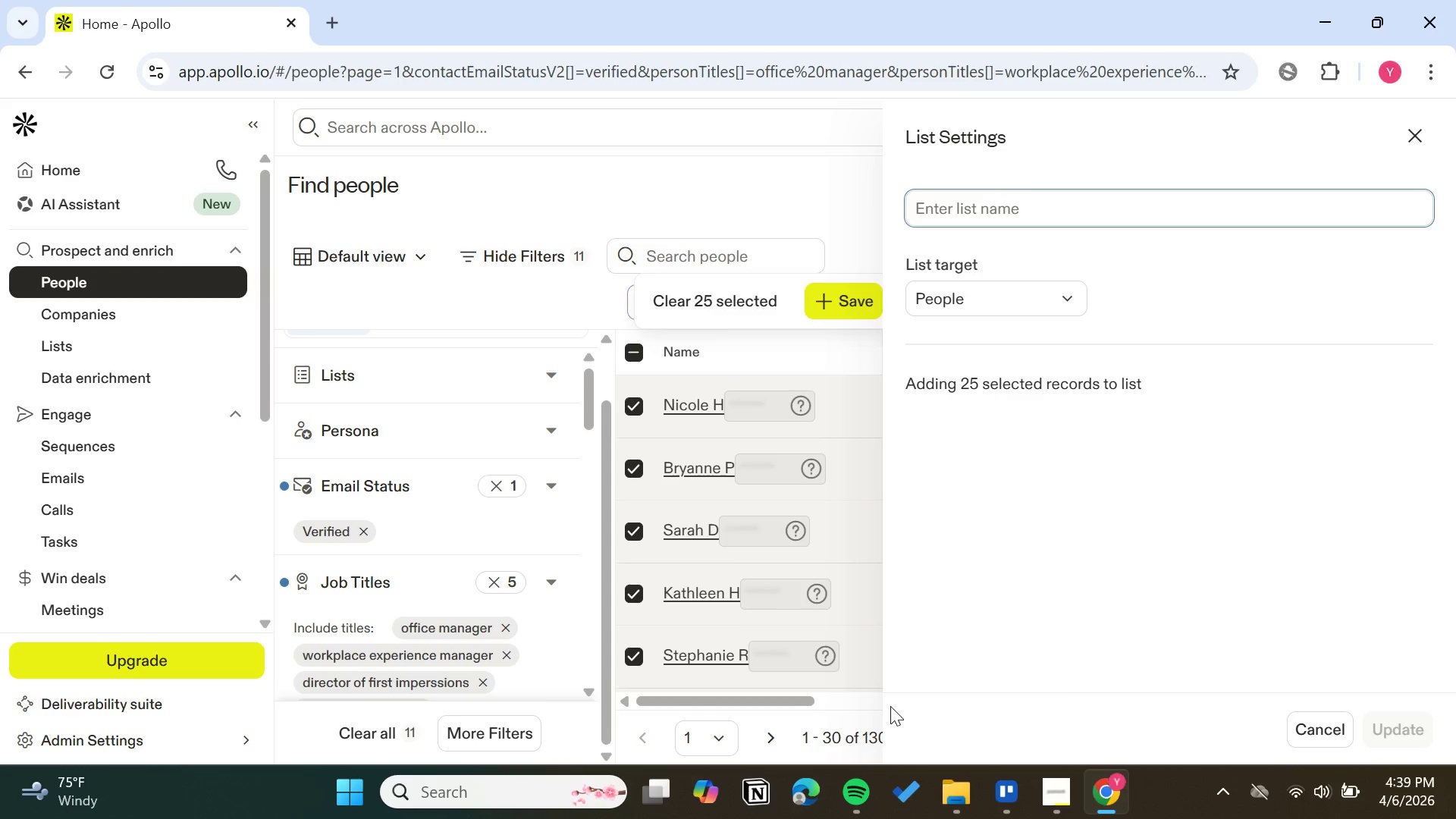 
type(CHI-)
key(Backspace)
type(_)
 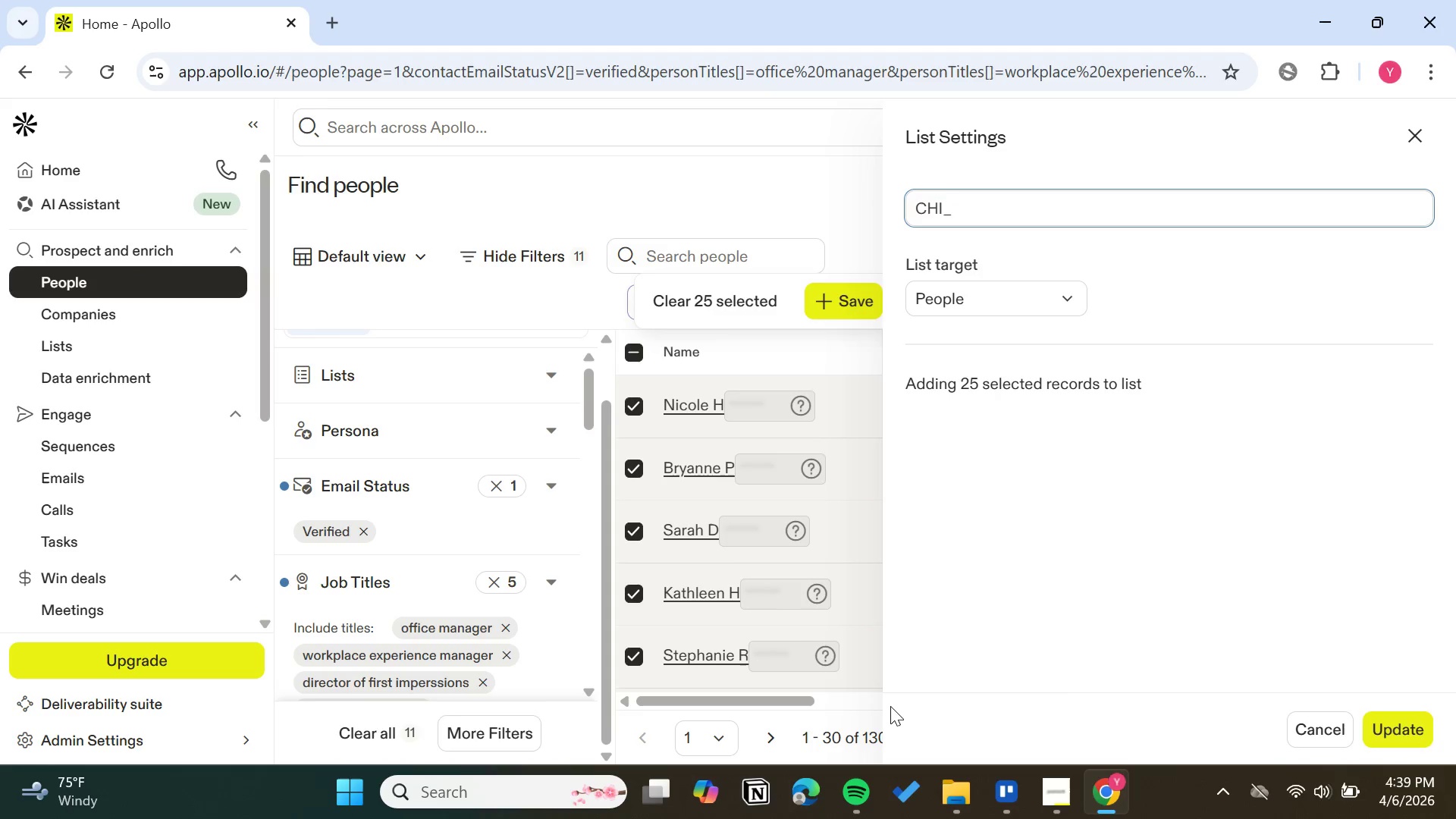 
wait(5.75)
 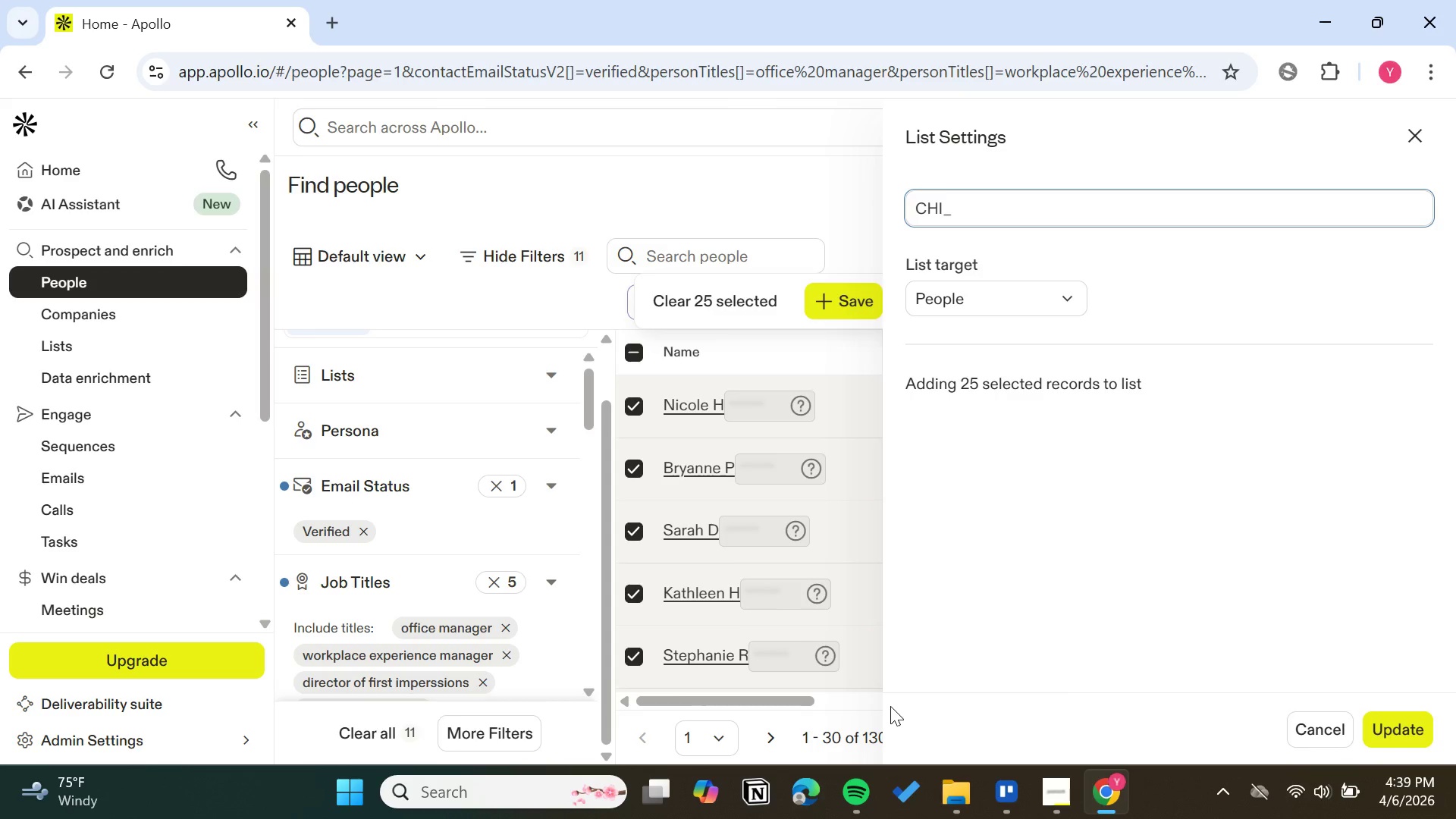 
type(PASTR)
 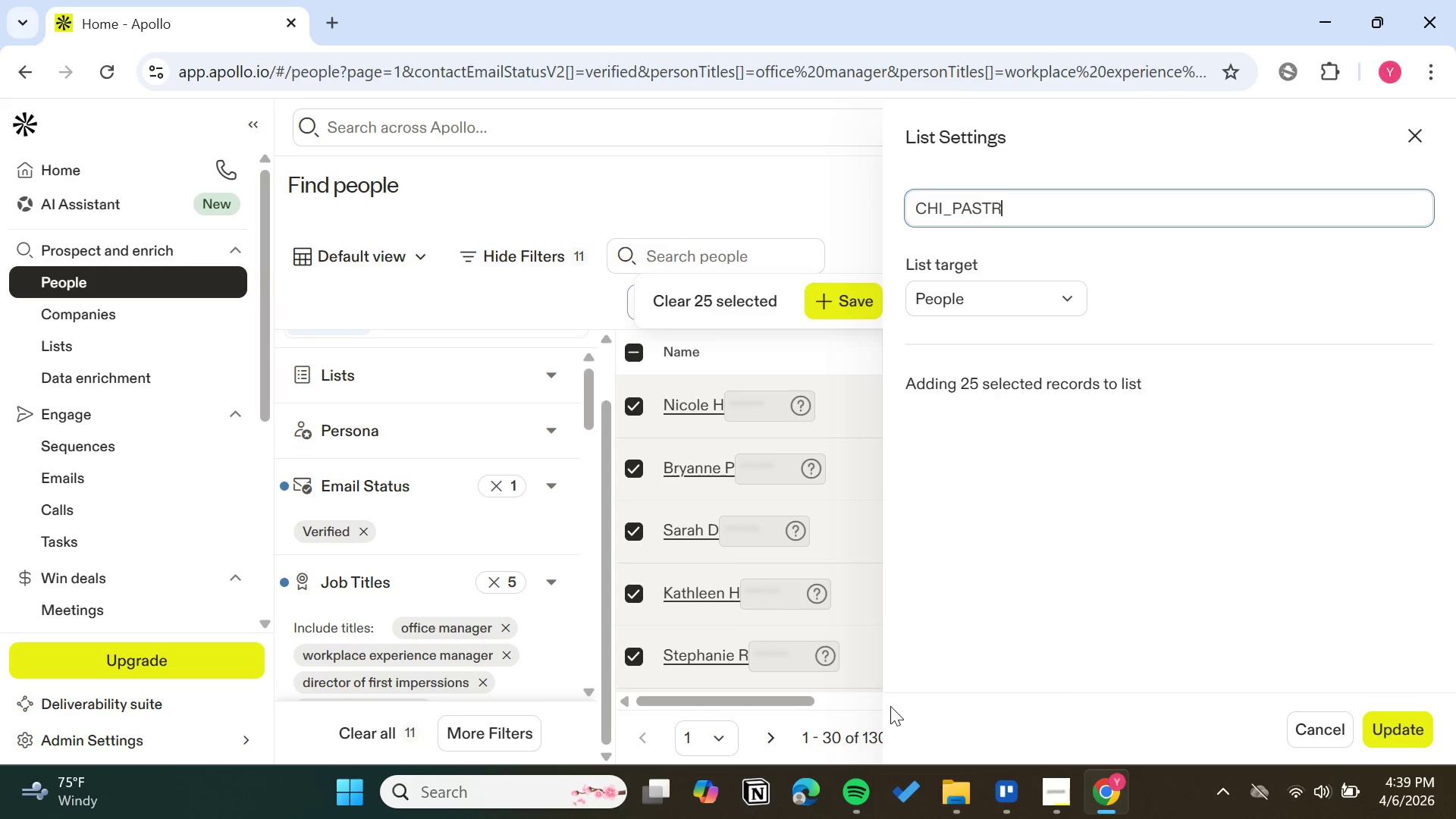 
key(Y)
 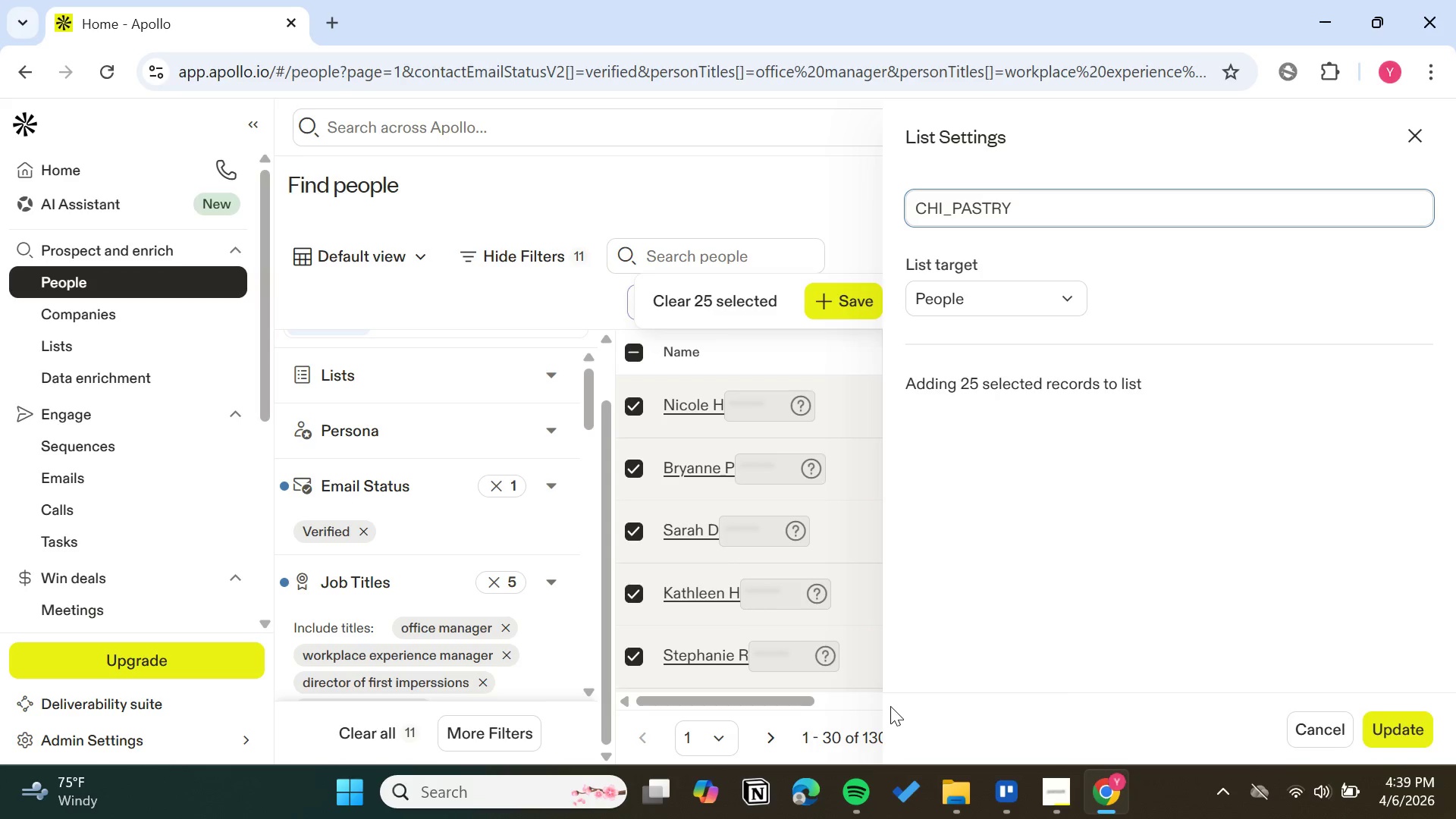 
hold_key(key=ShiftLeft, duration=0.47)
 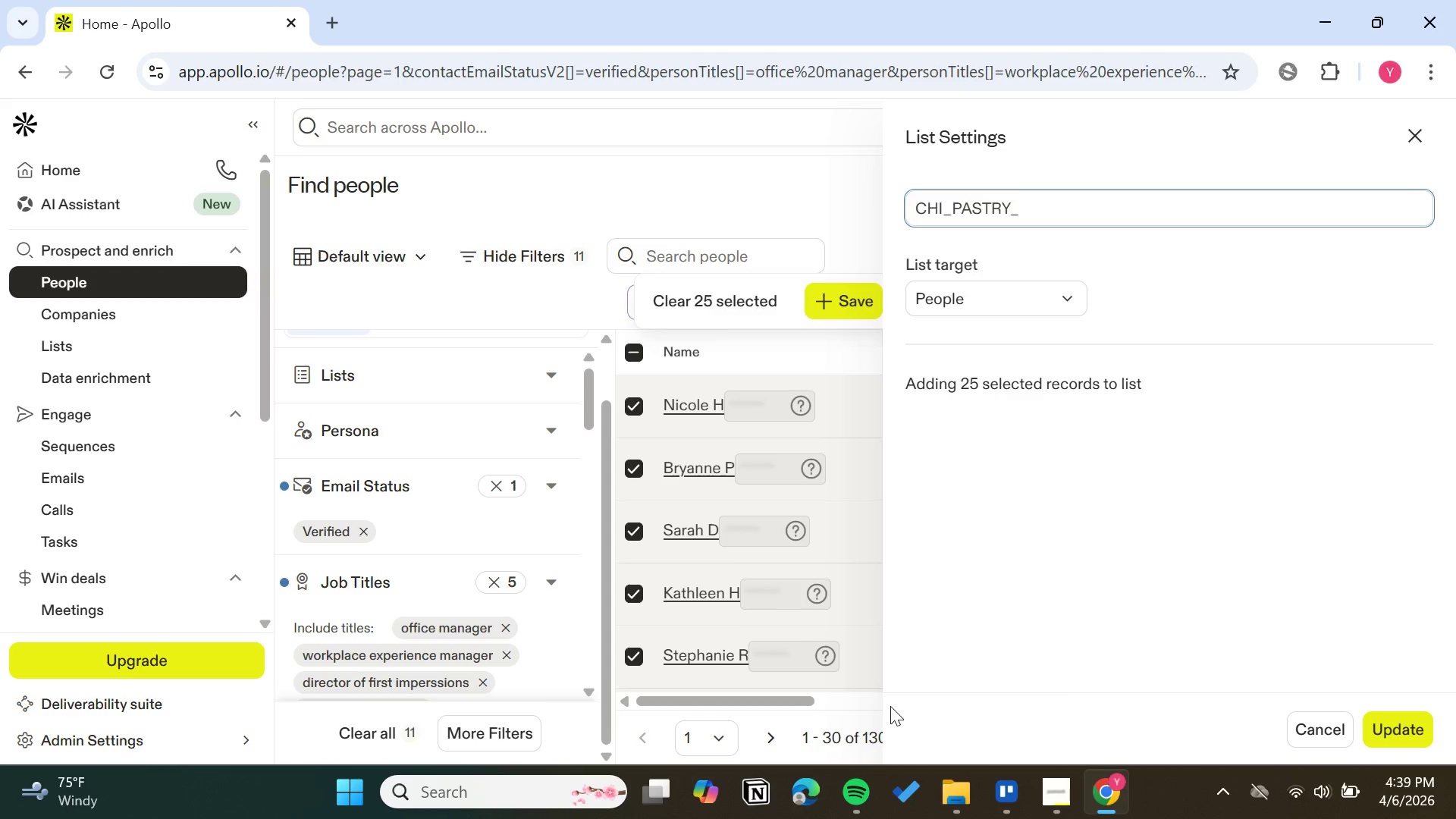 
key(Minus)
 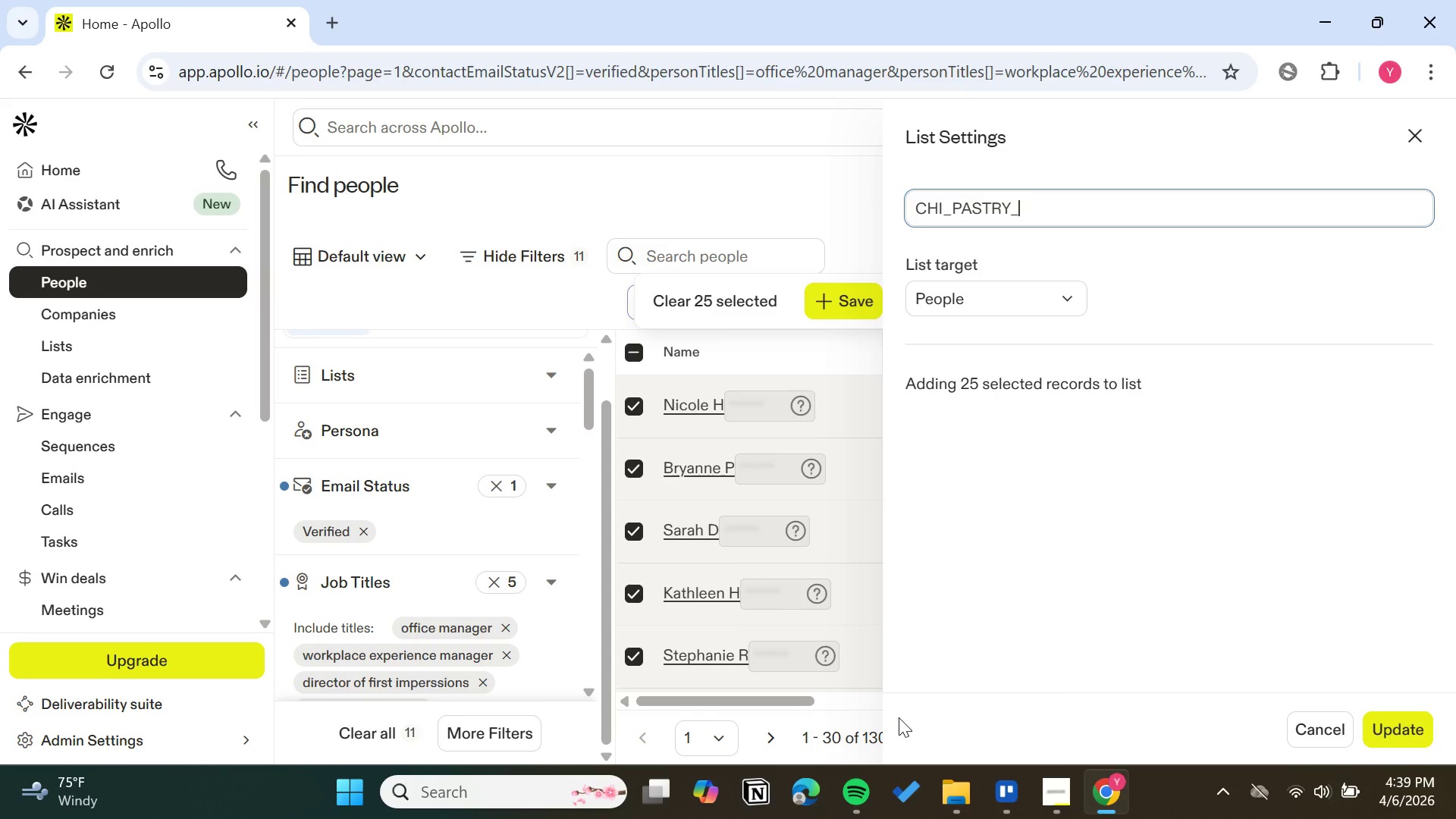 
wait(12.28)
 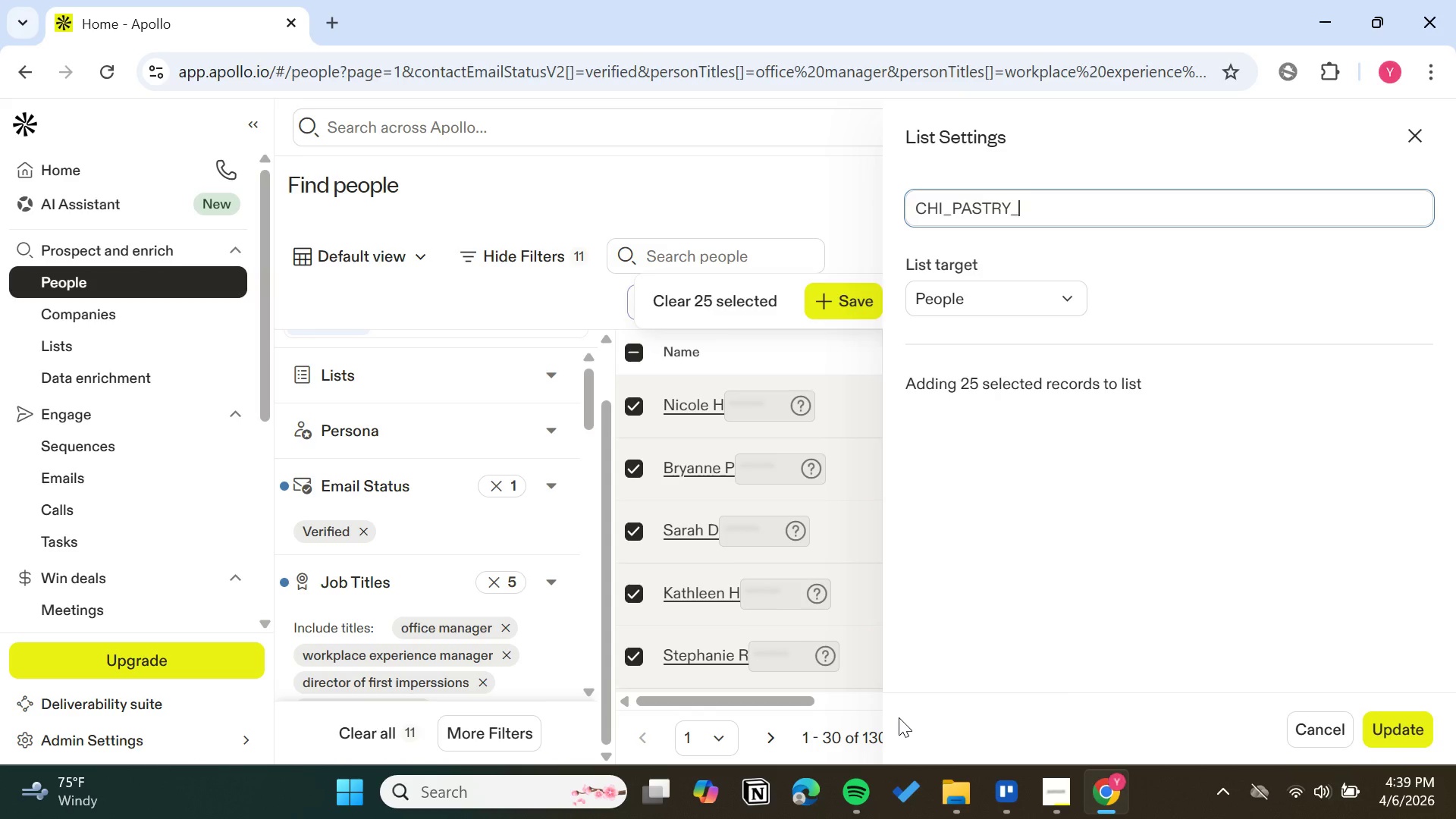 
type(TECH)
 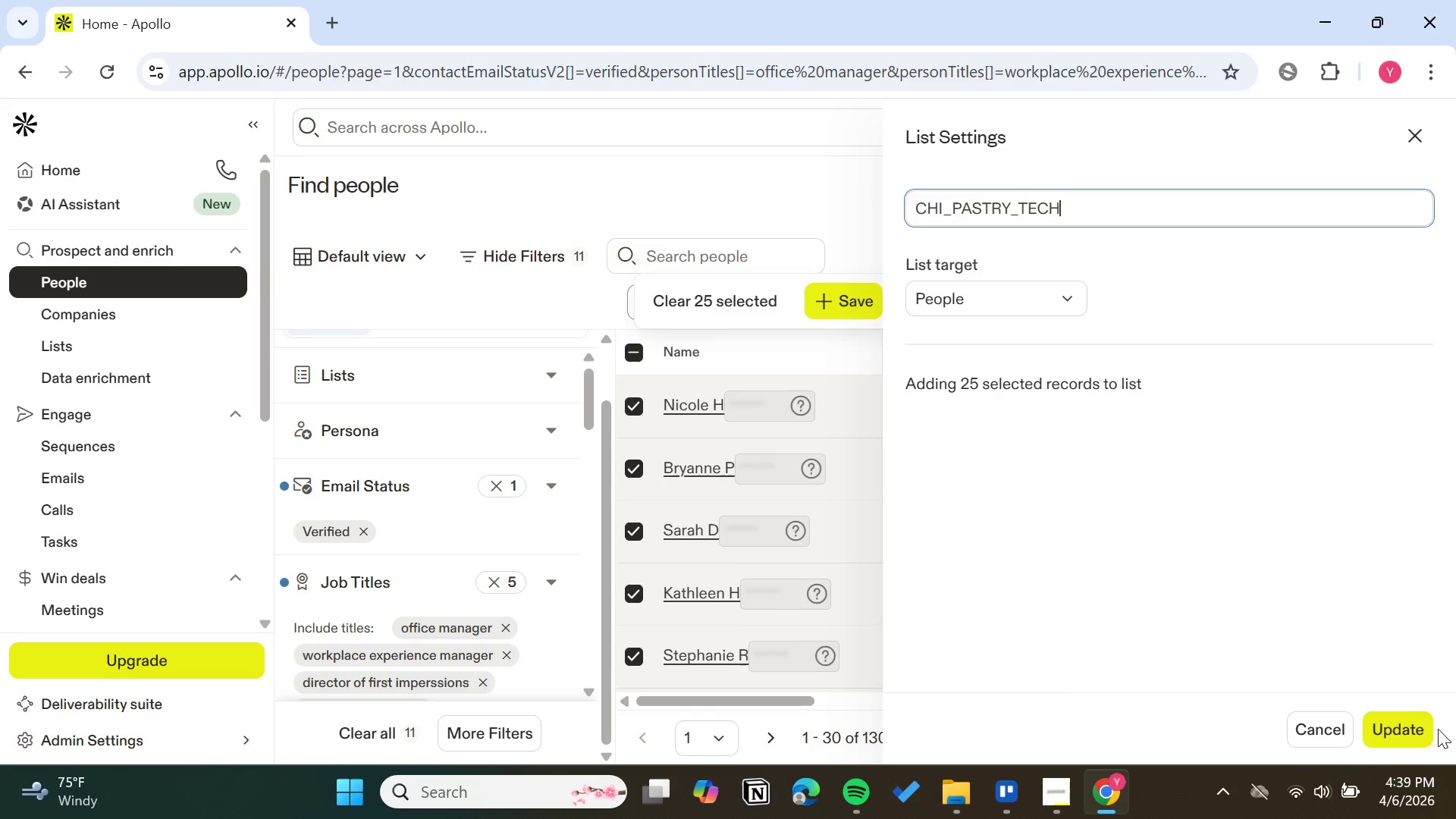 
left_click([1407, 726])
 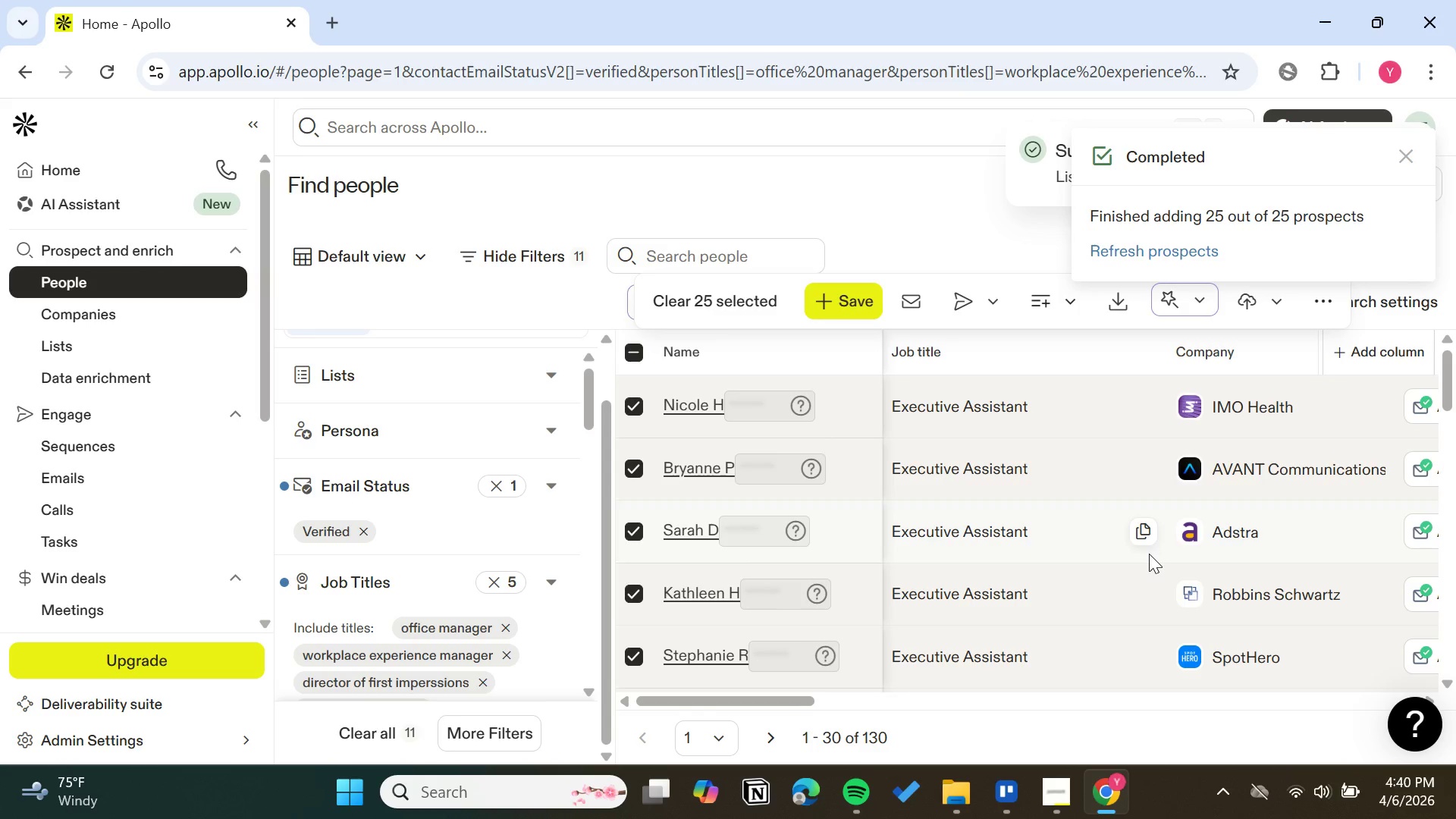 
wait(19.3)
 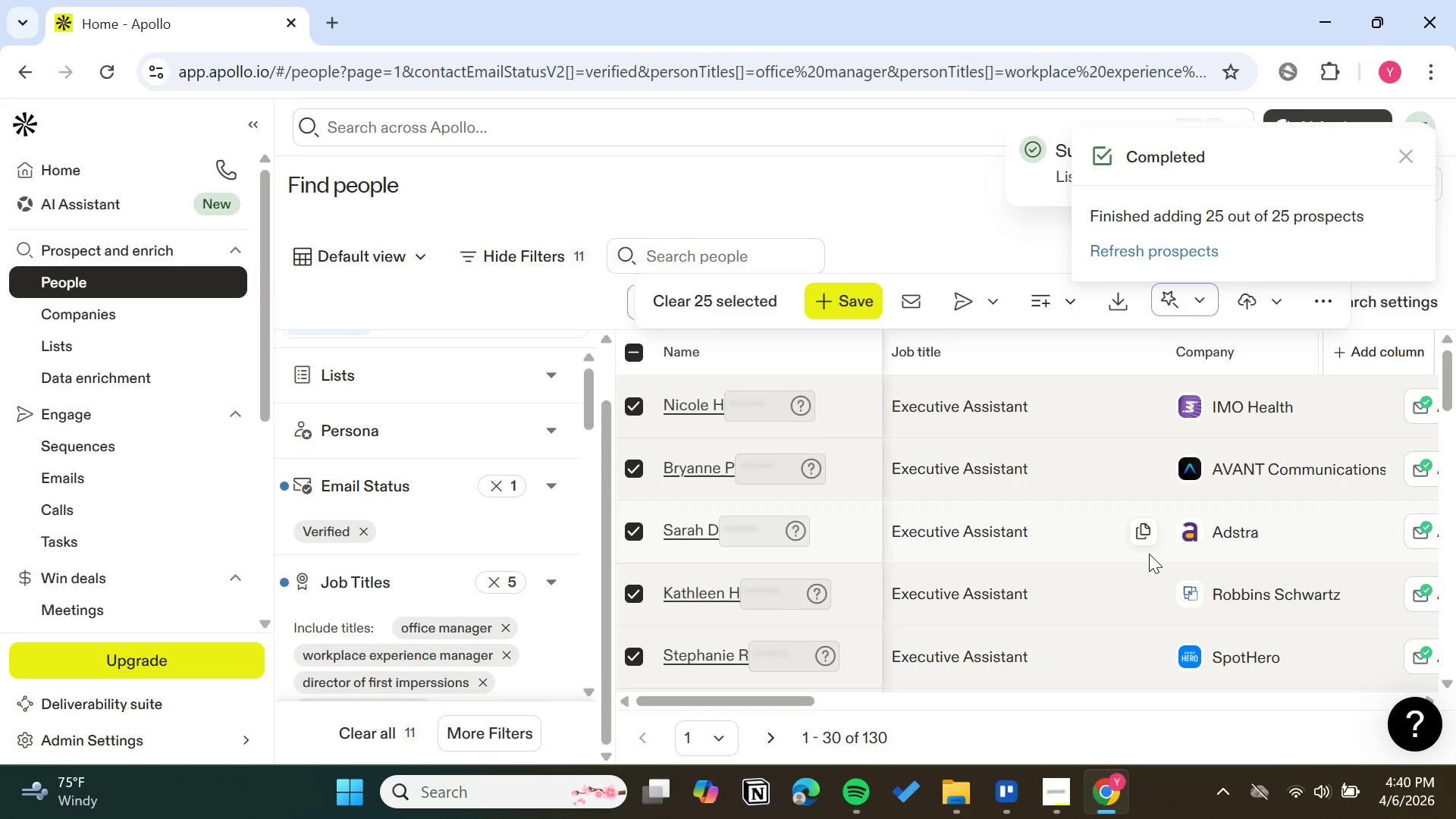 
mouse_move([860, 270])
 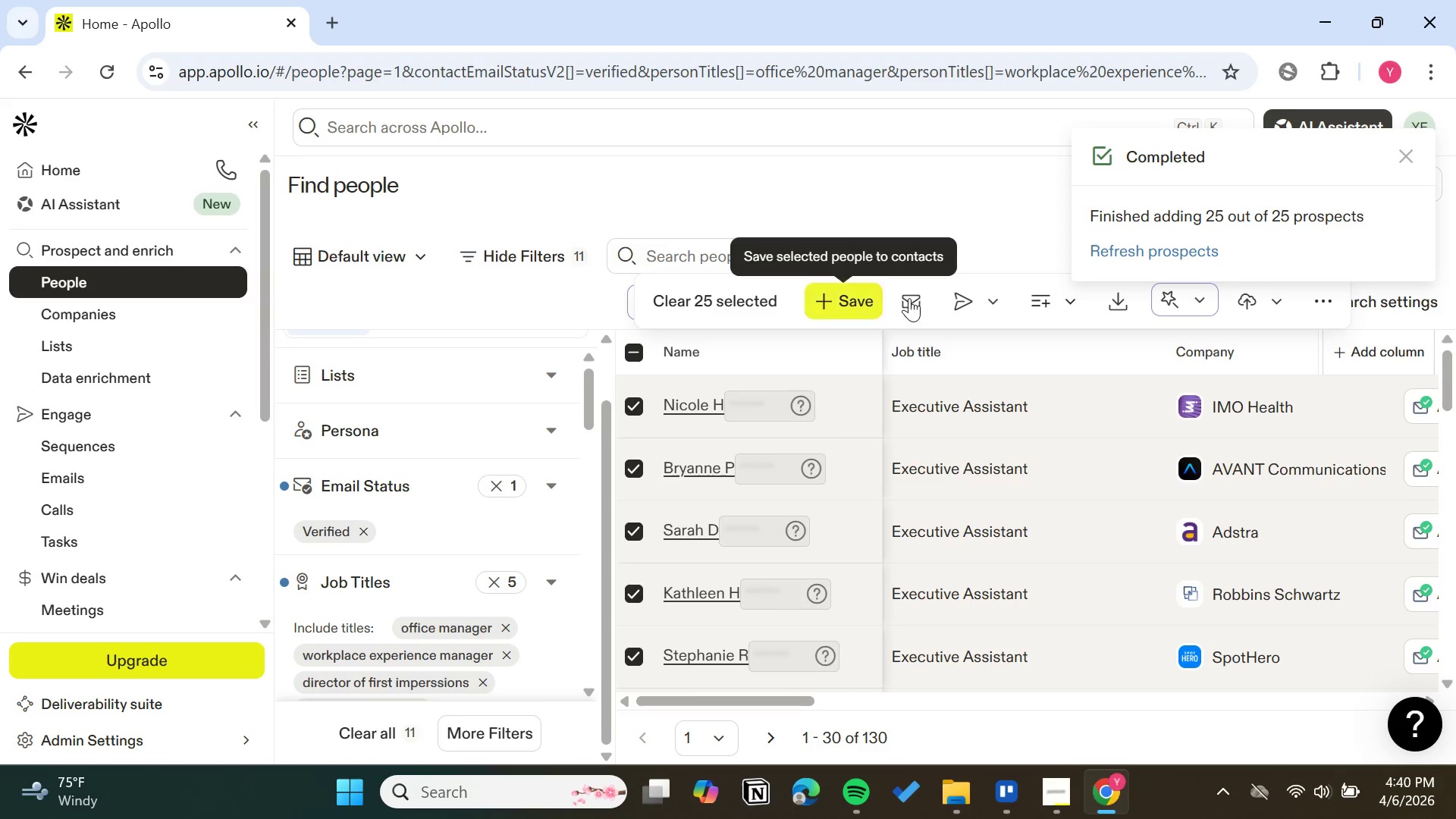 
wait(6.82)
 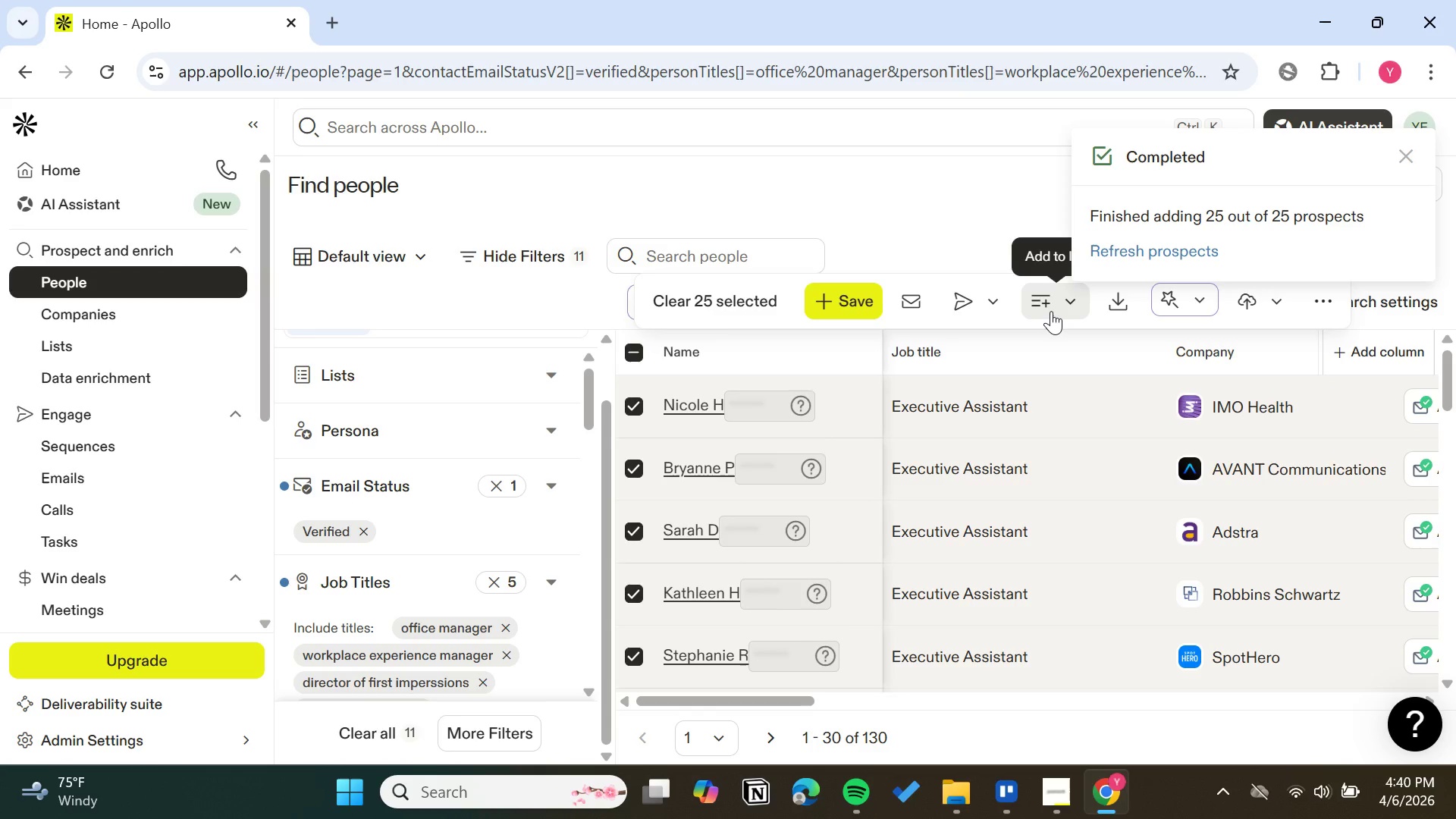 
left_click([963, 300])
 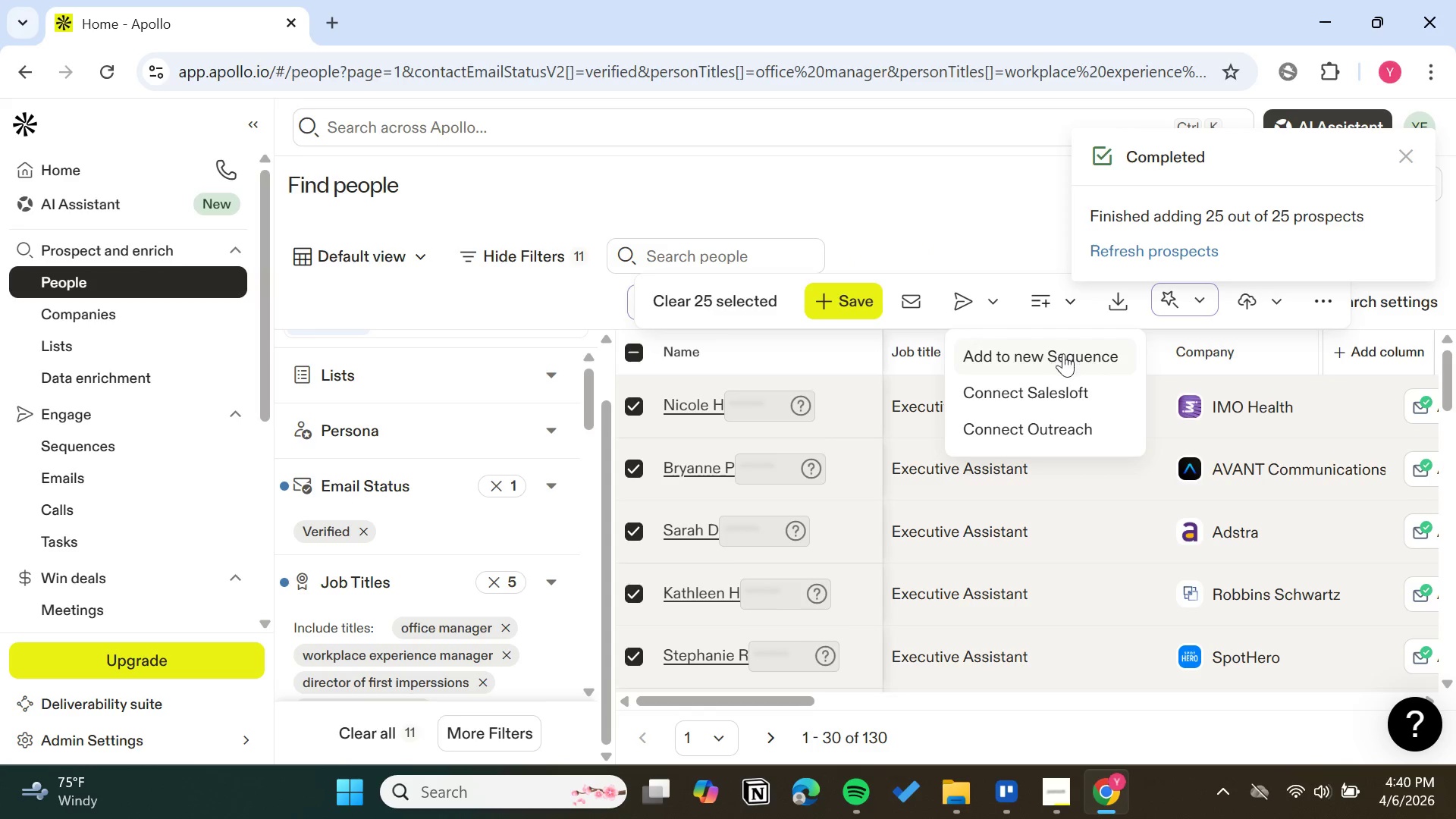 
left_click([1065, 356])
 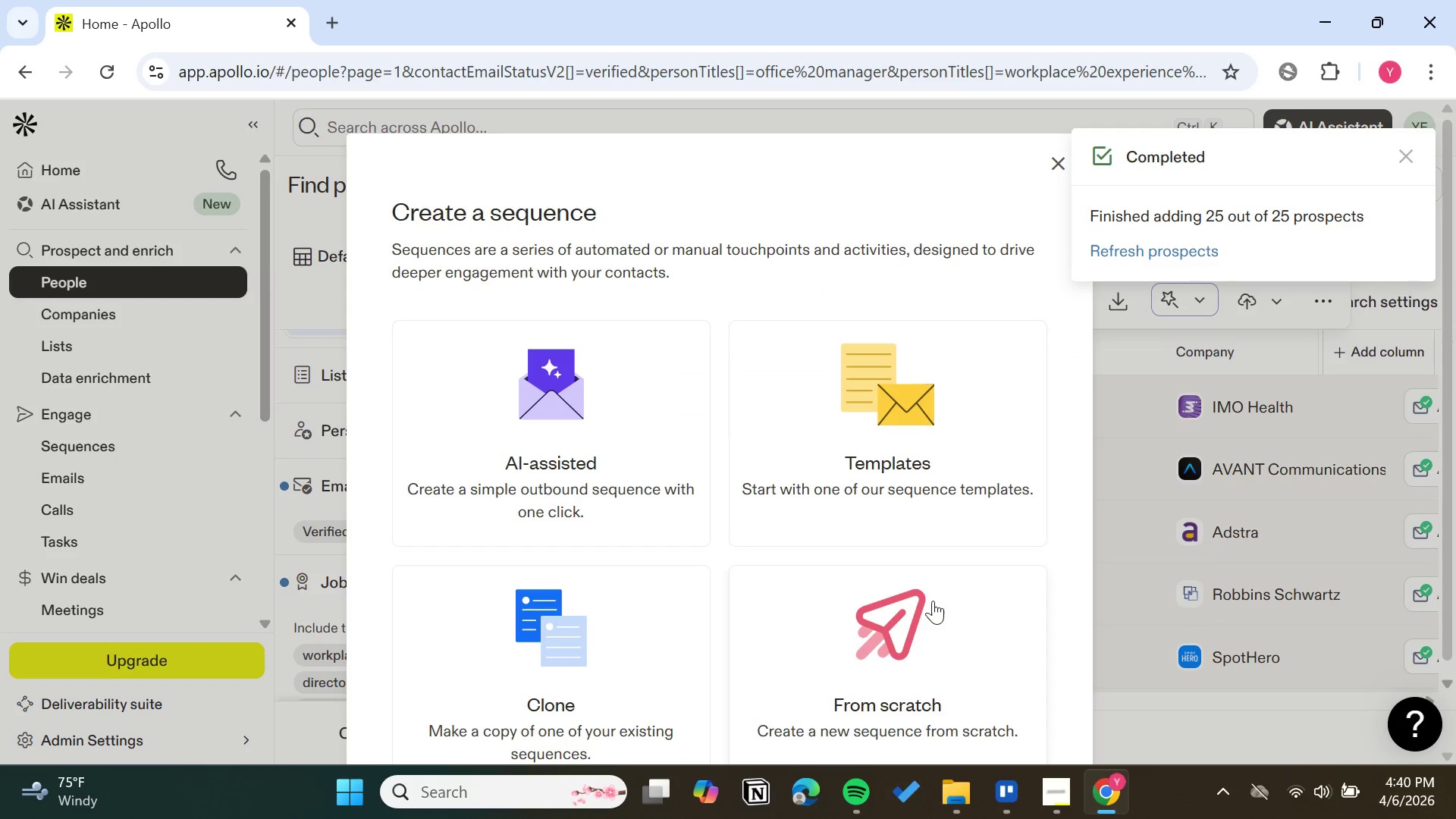 
left_click([930, 602])
 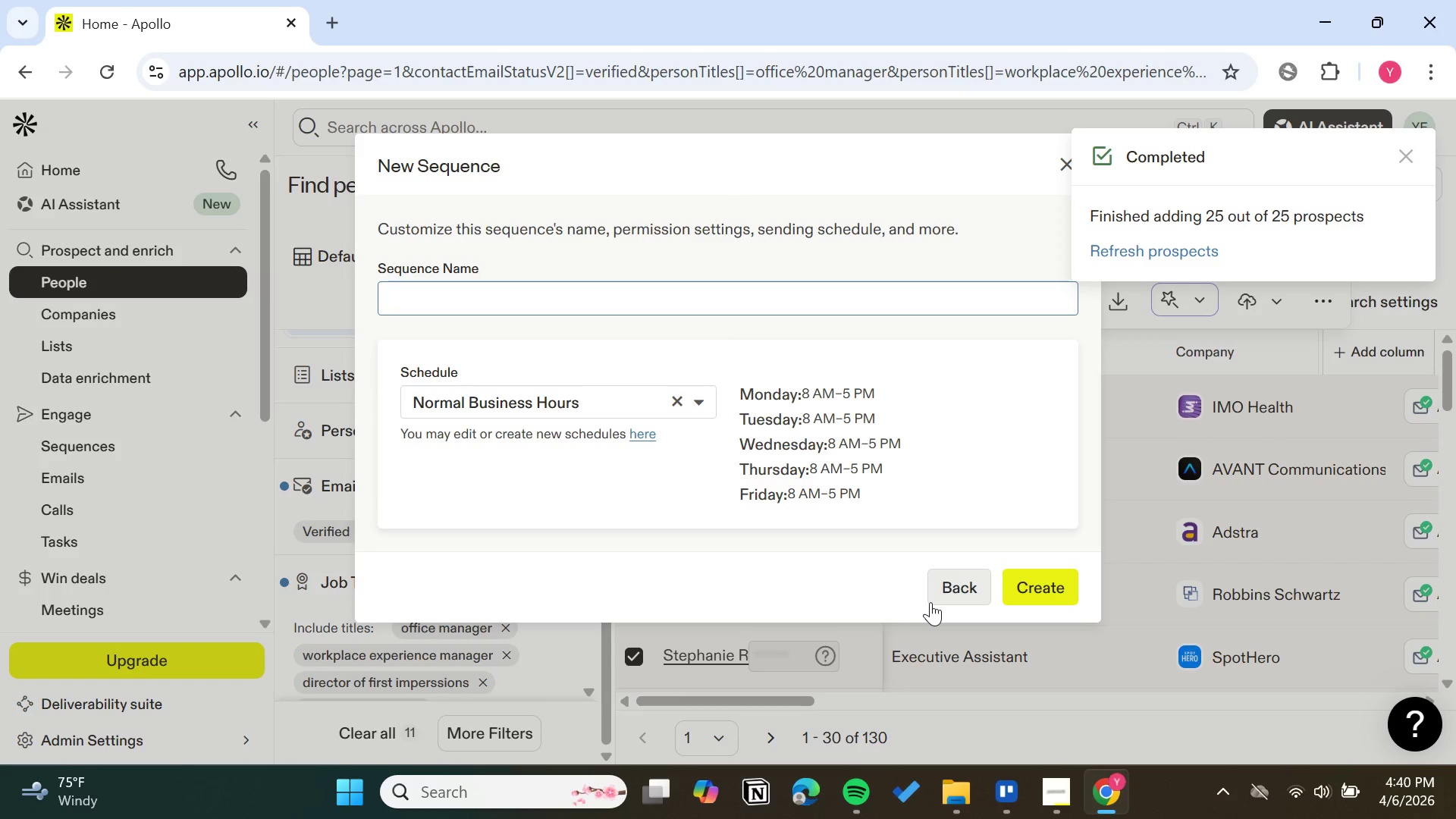 
type(PASTRY )
key(Backspace)
key(Backspace)
key(Backspace)
key(Backspace)
key(Backspace)
key(Backspace)
key(Backspace)
type(VELVET CRUMB)
 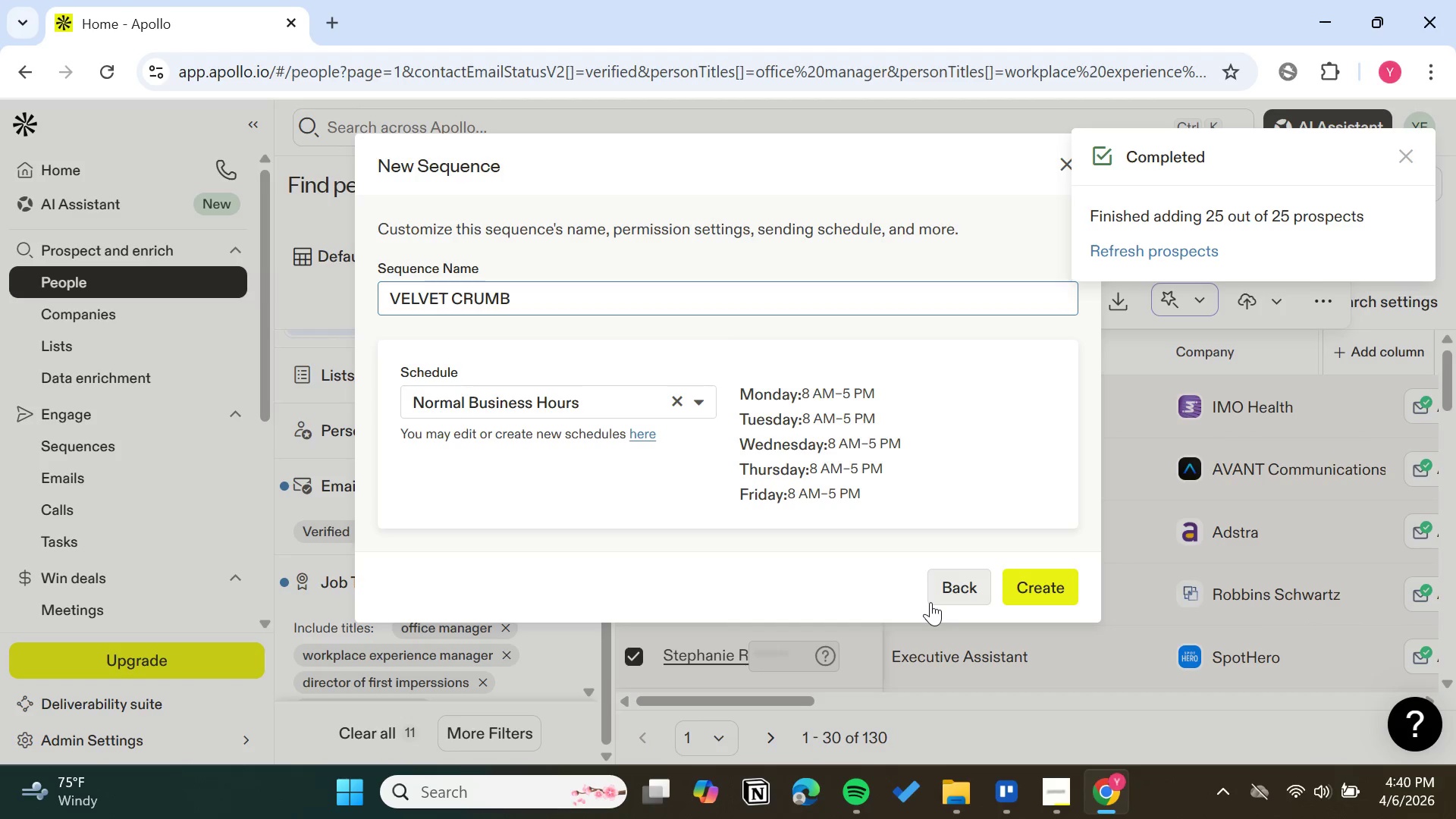 
key(Enter)
 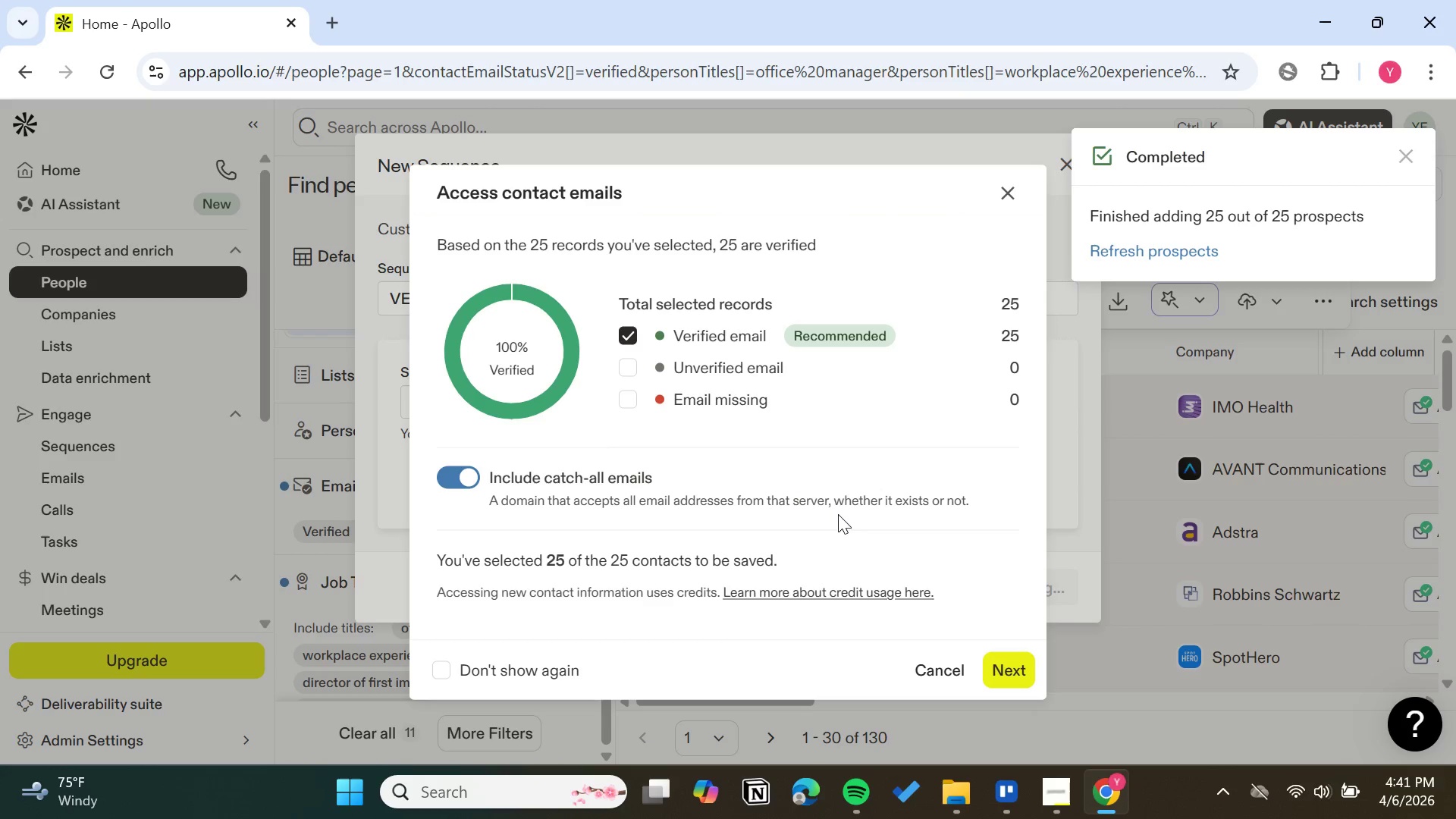 
wait(30.33)
 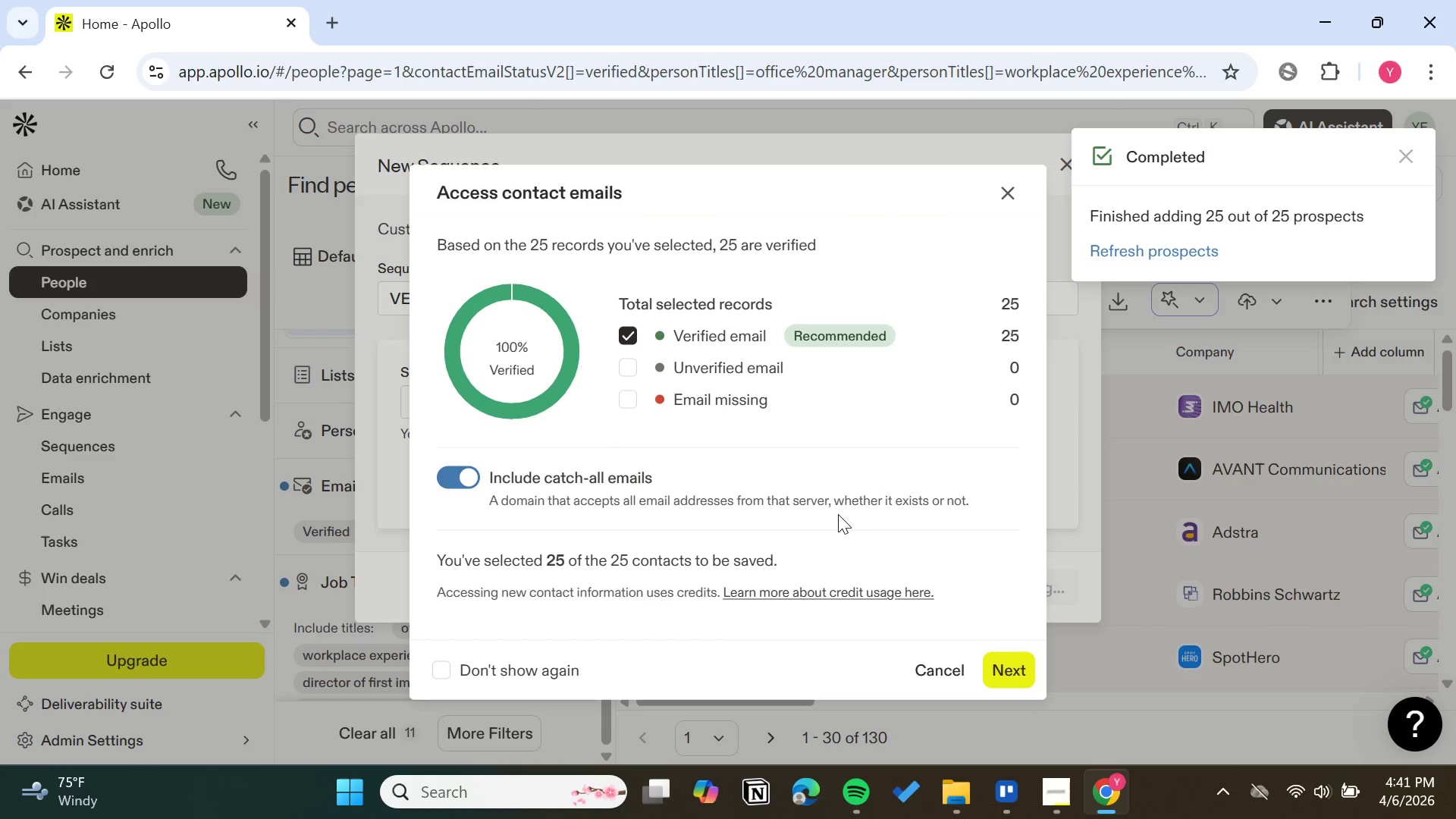 
left_click([549, 667])
 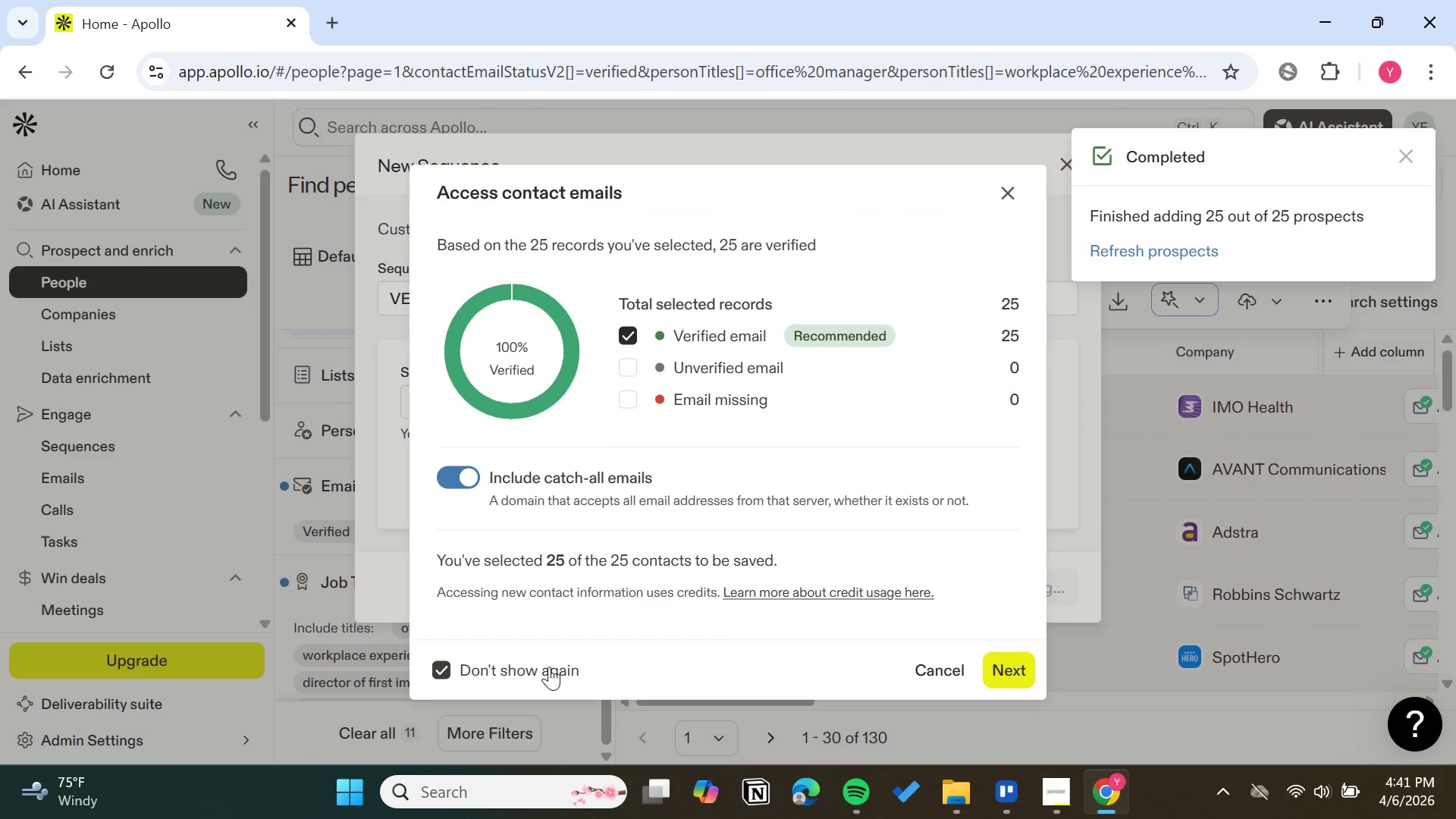 
wait(11.98)
 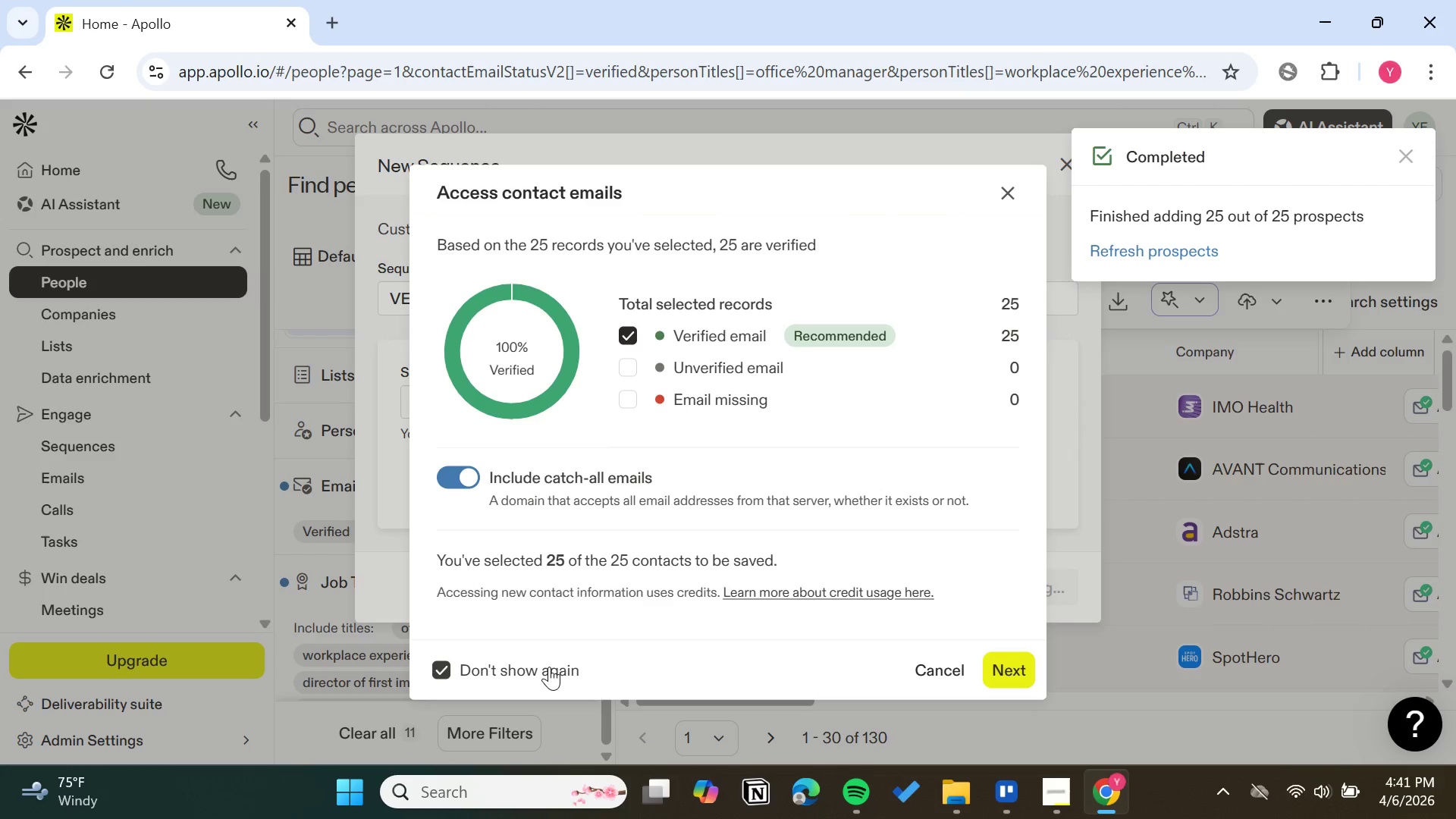 
left_click([995, 665])
 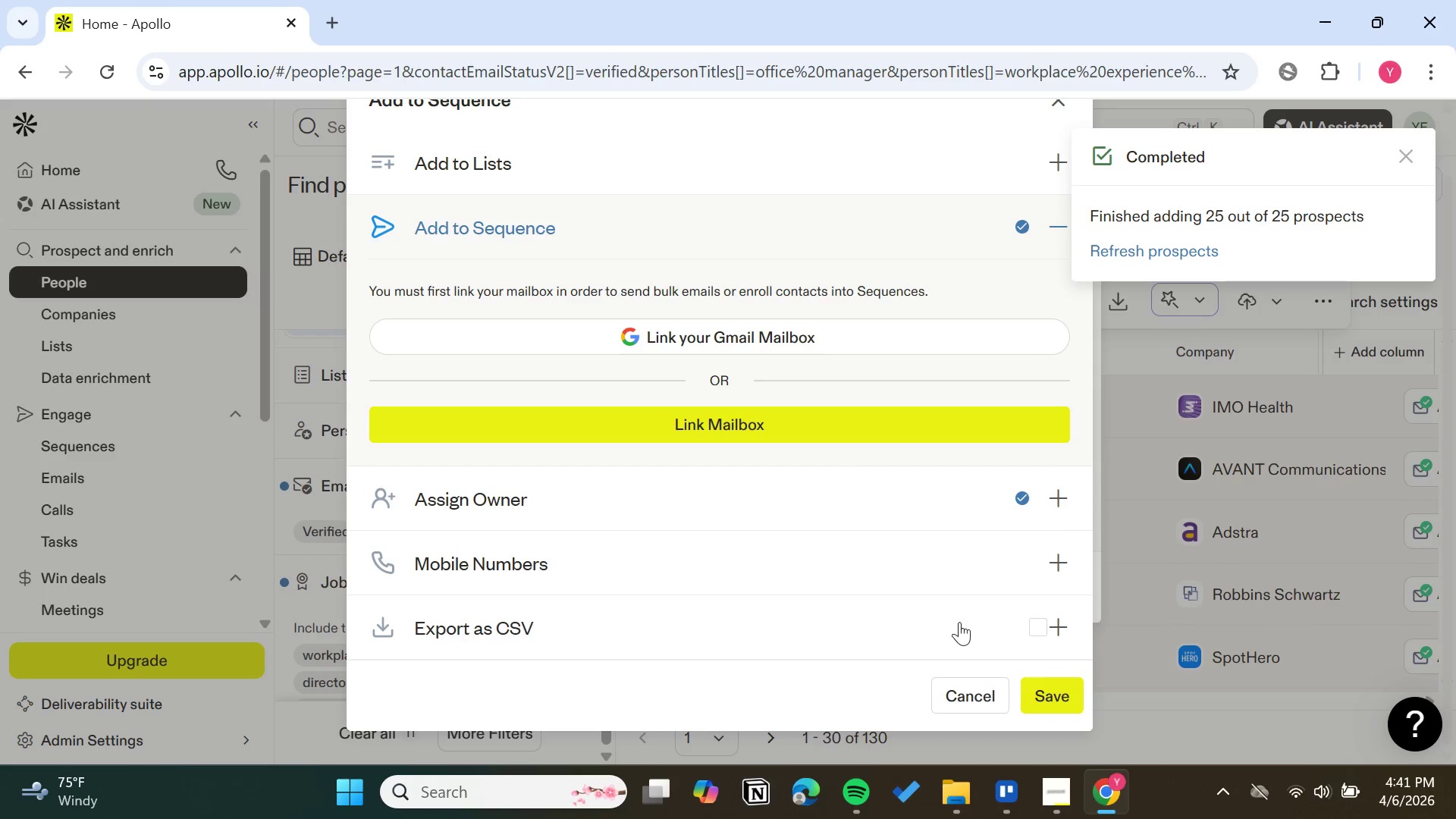 
wait(6.23)
 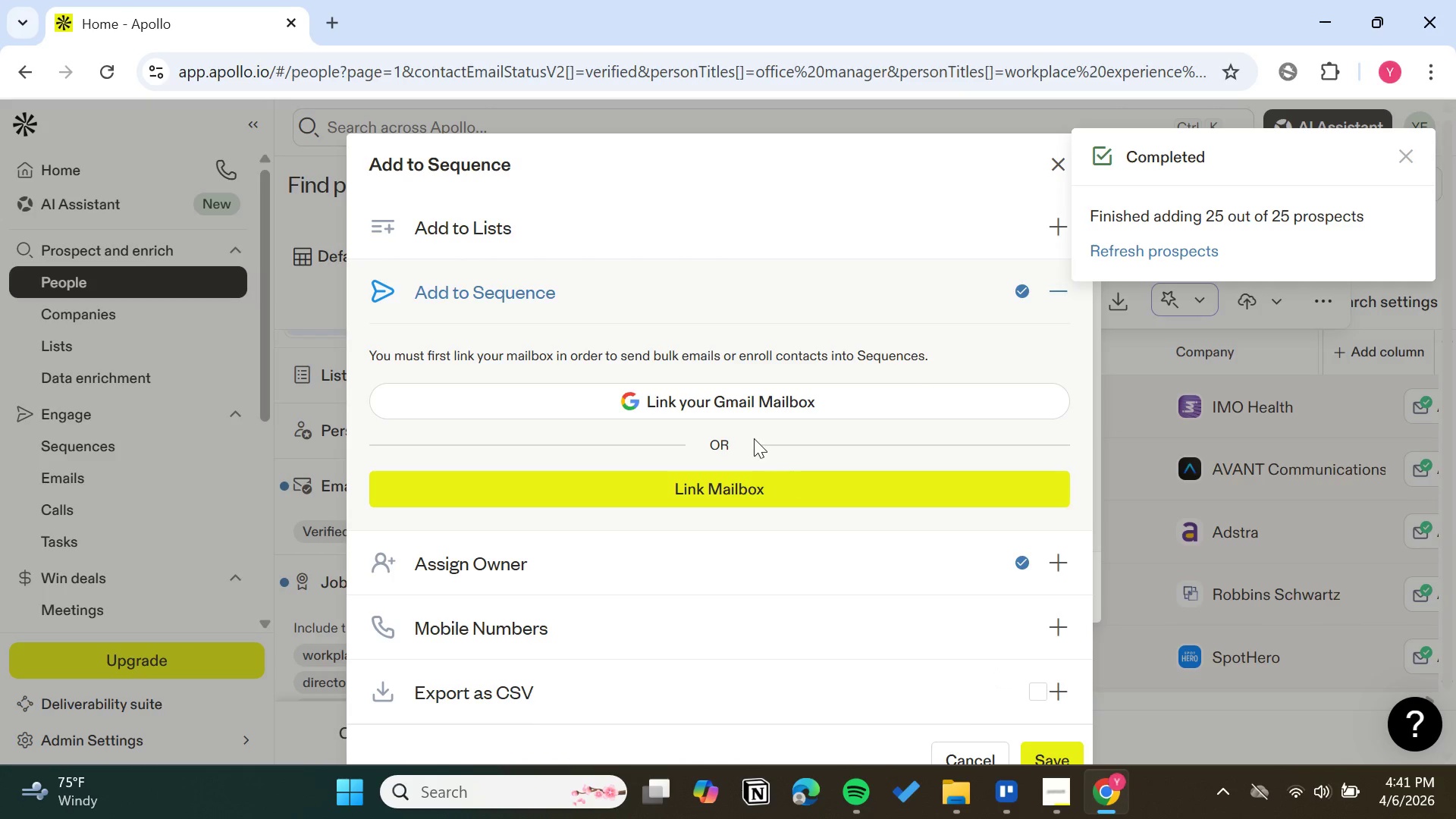 
left_click([1040, 626])
 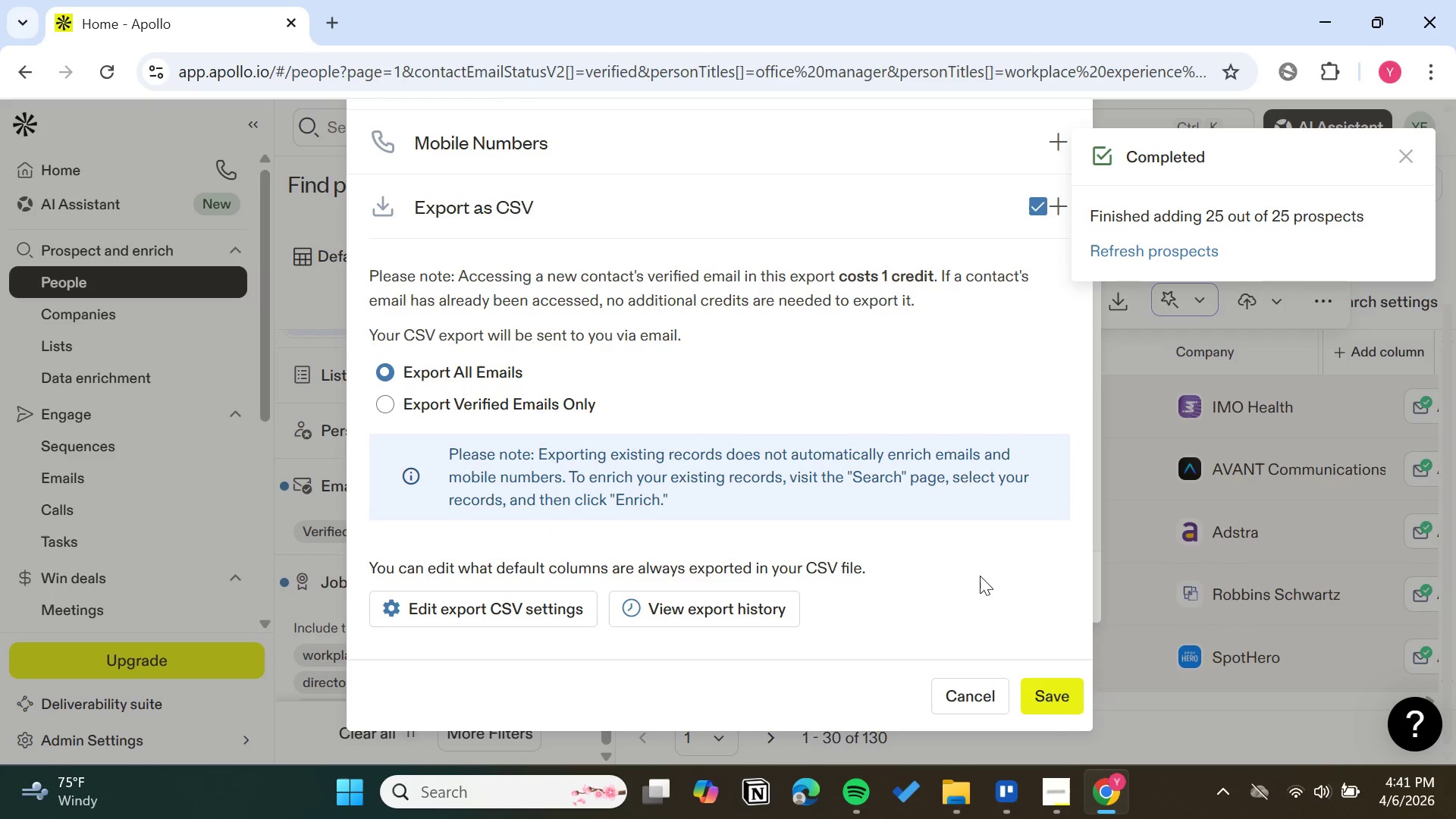 
wait(6.11)
 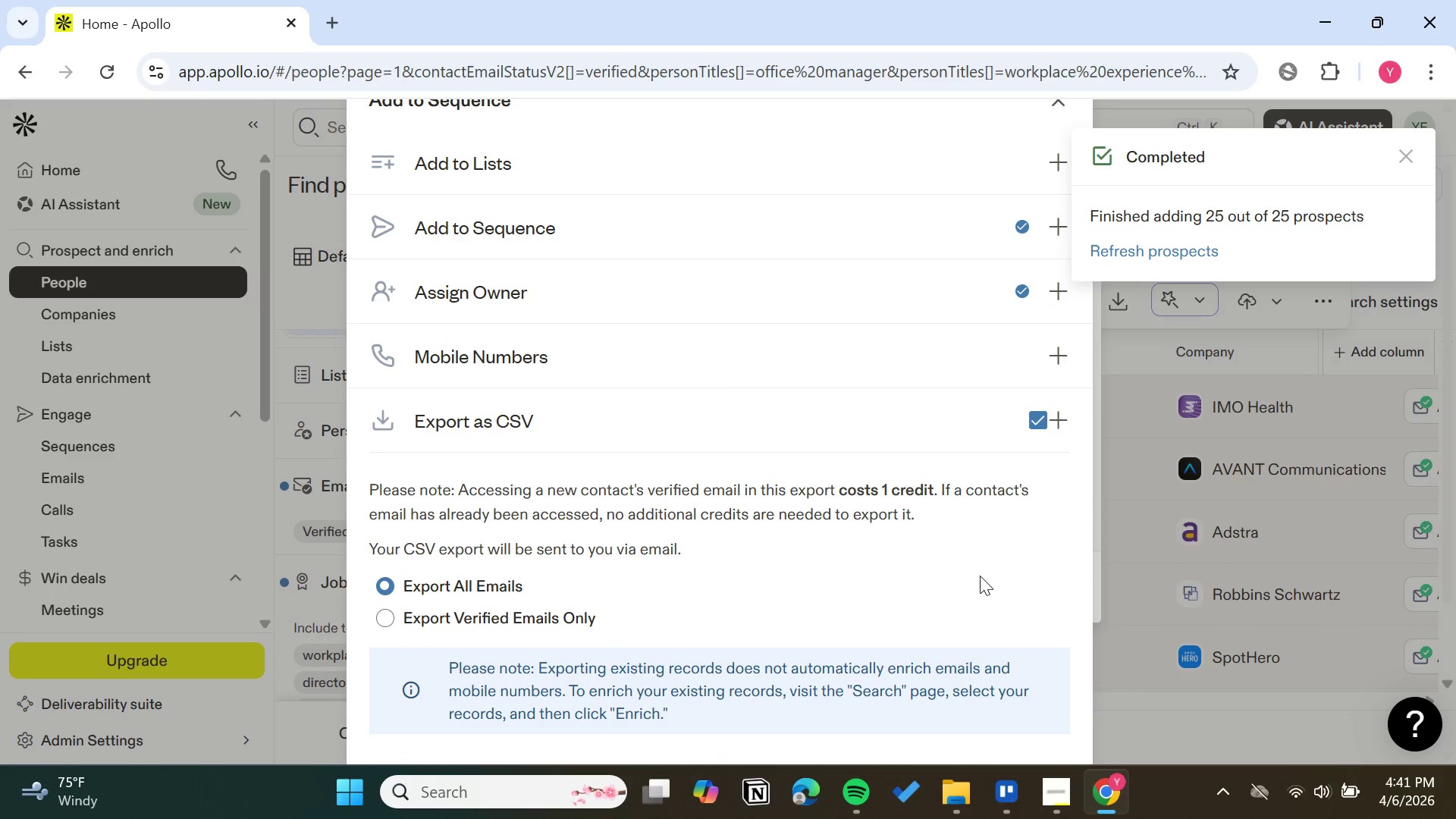 
left_click([382, 404])
 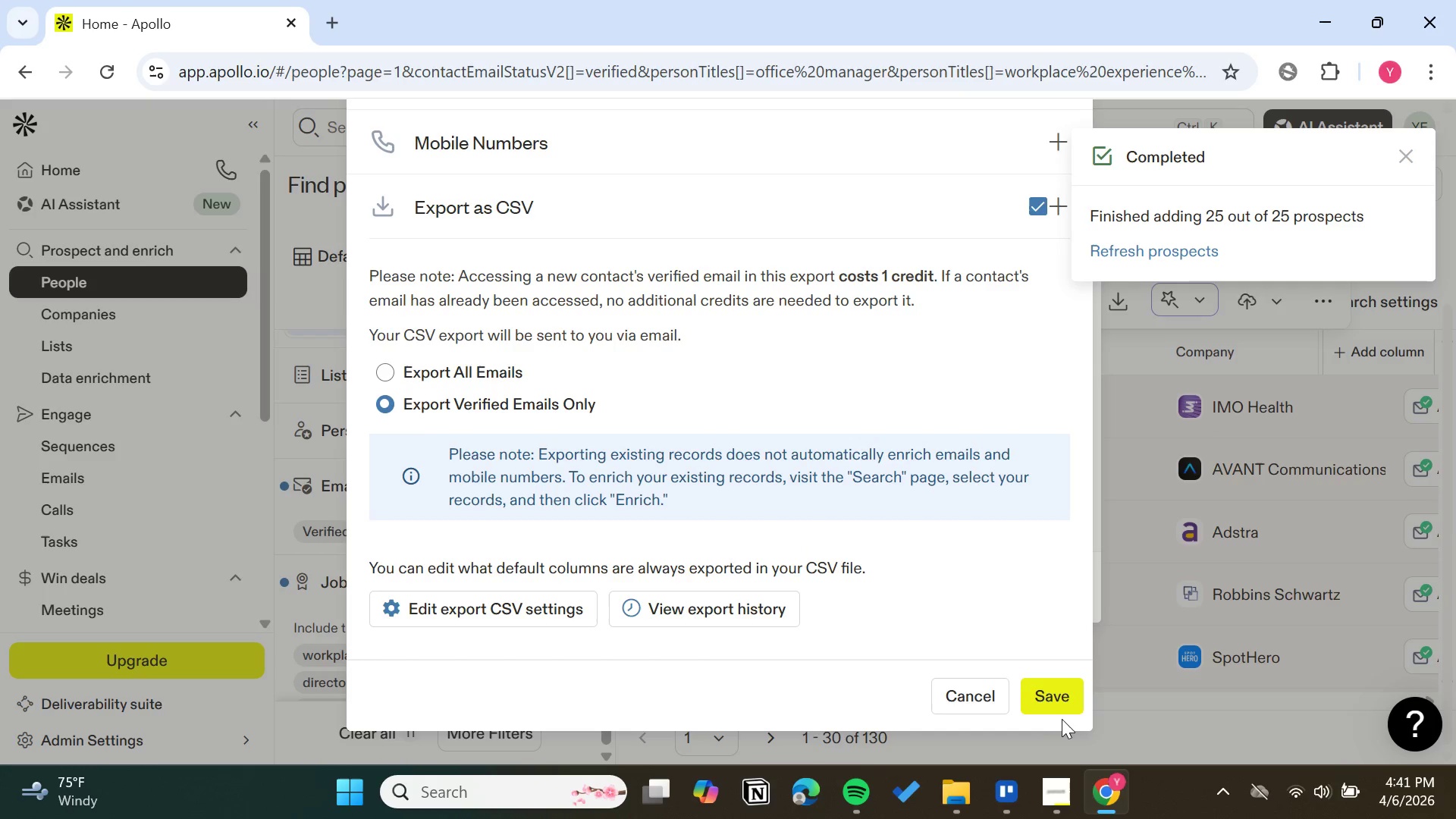 
left_click([1062, 706])
 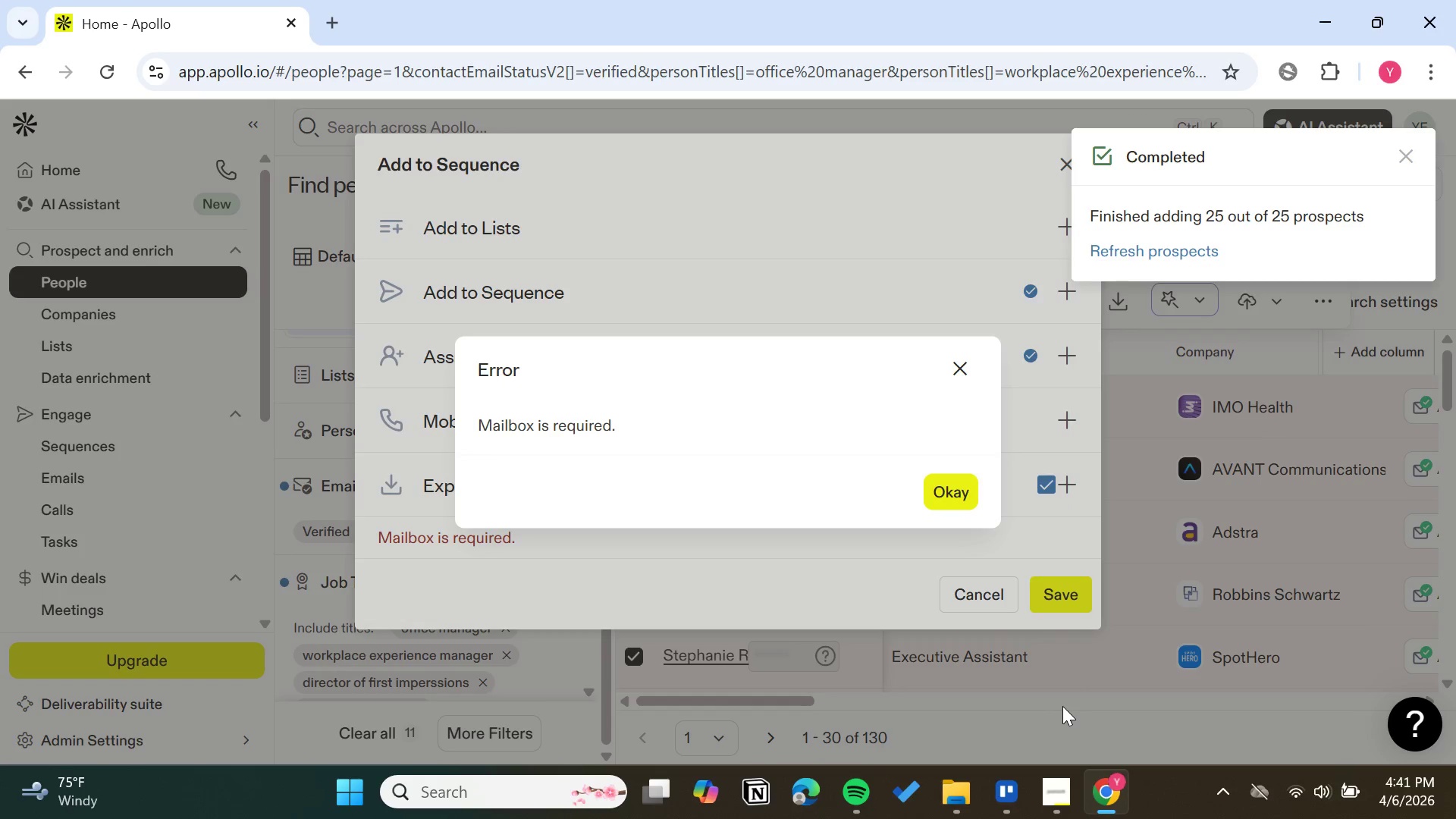 
left_click([952, 488])
 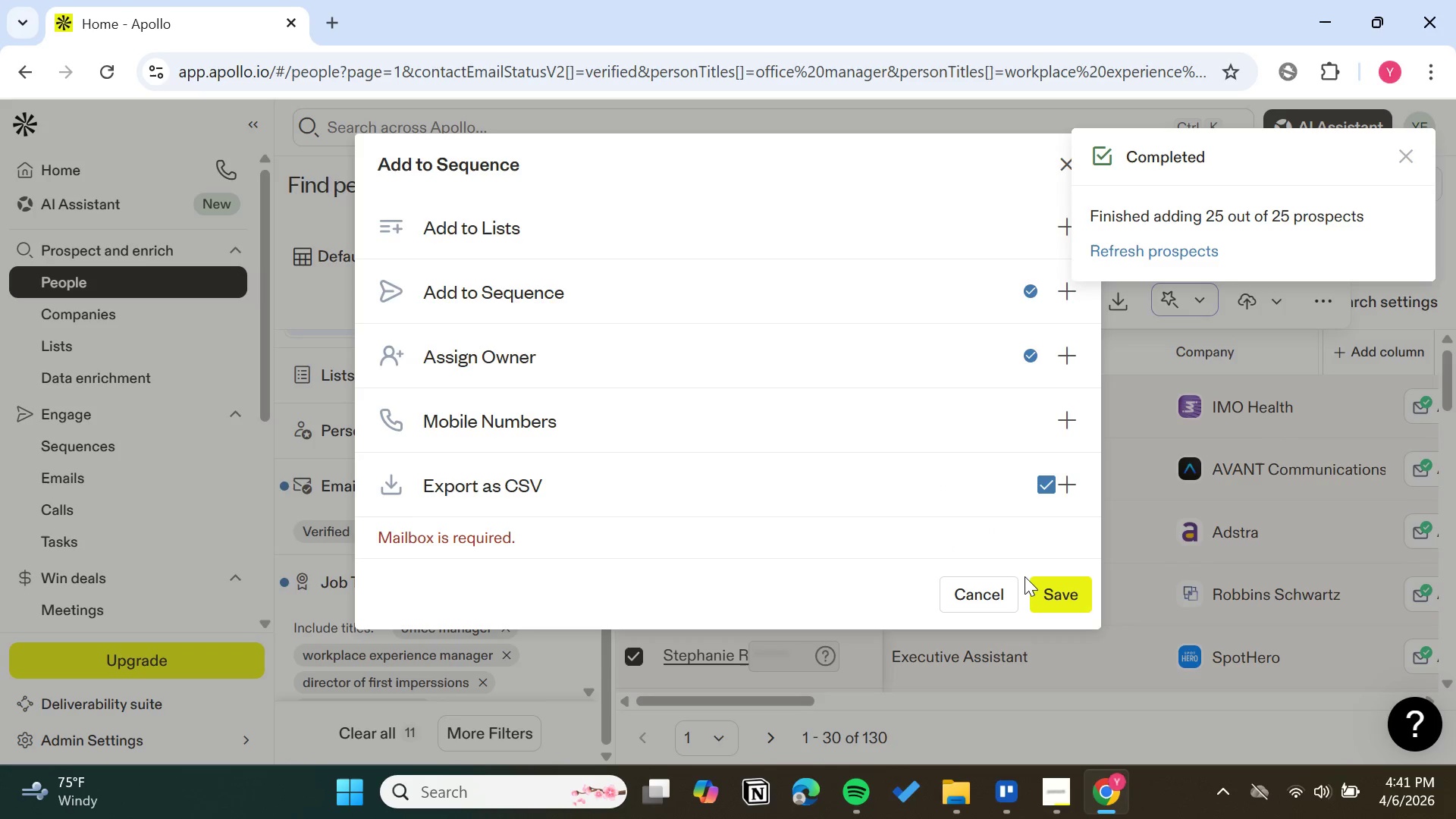 
left_click([1012, 593])
 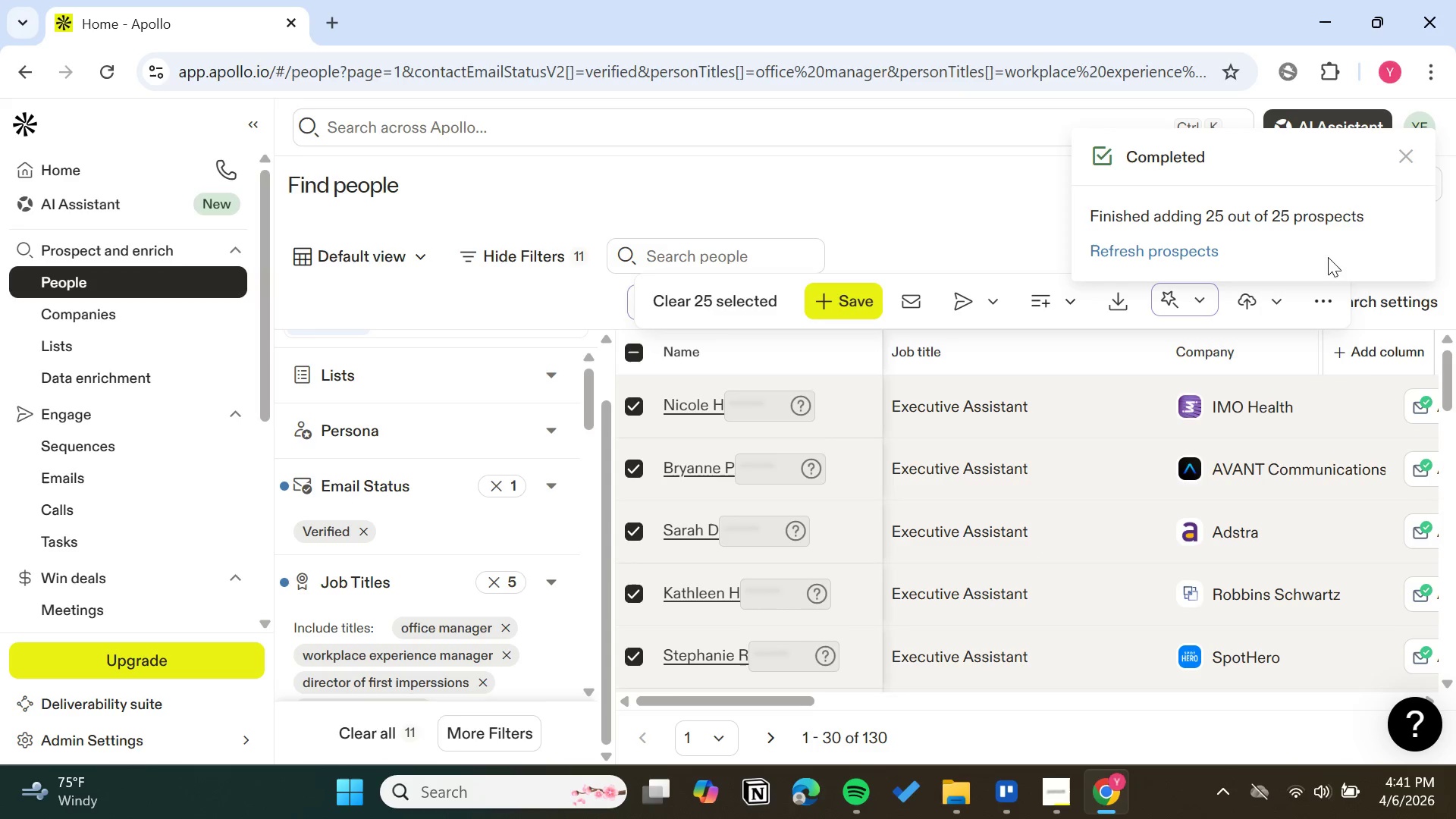 
left_click([1409, 149])
 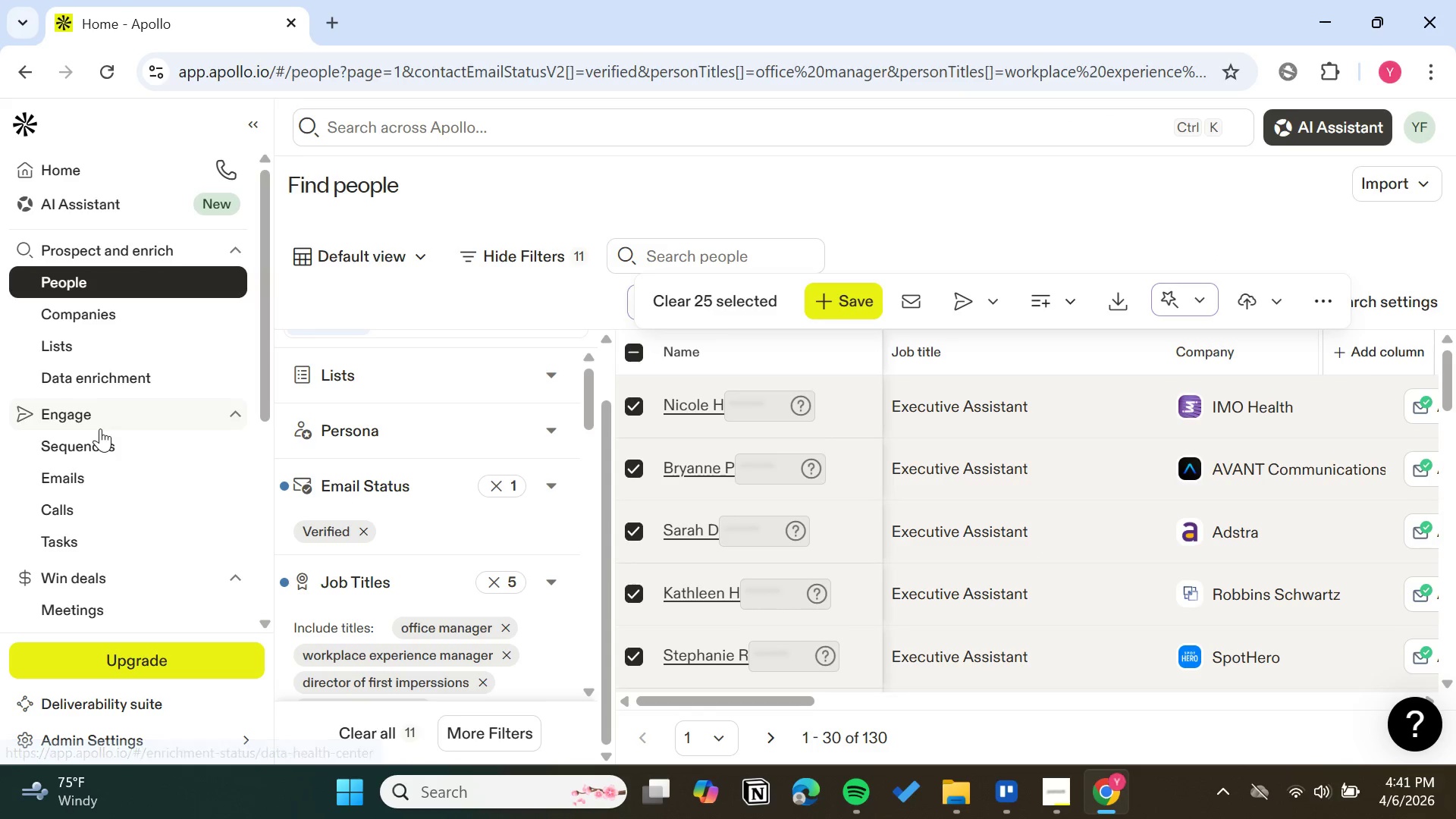 
left_click([99, 431])
 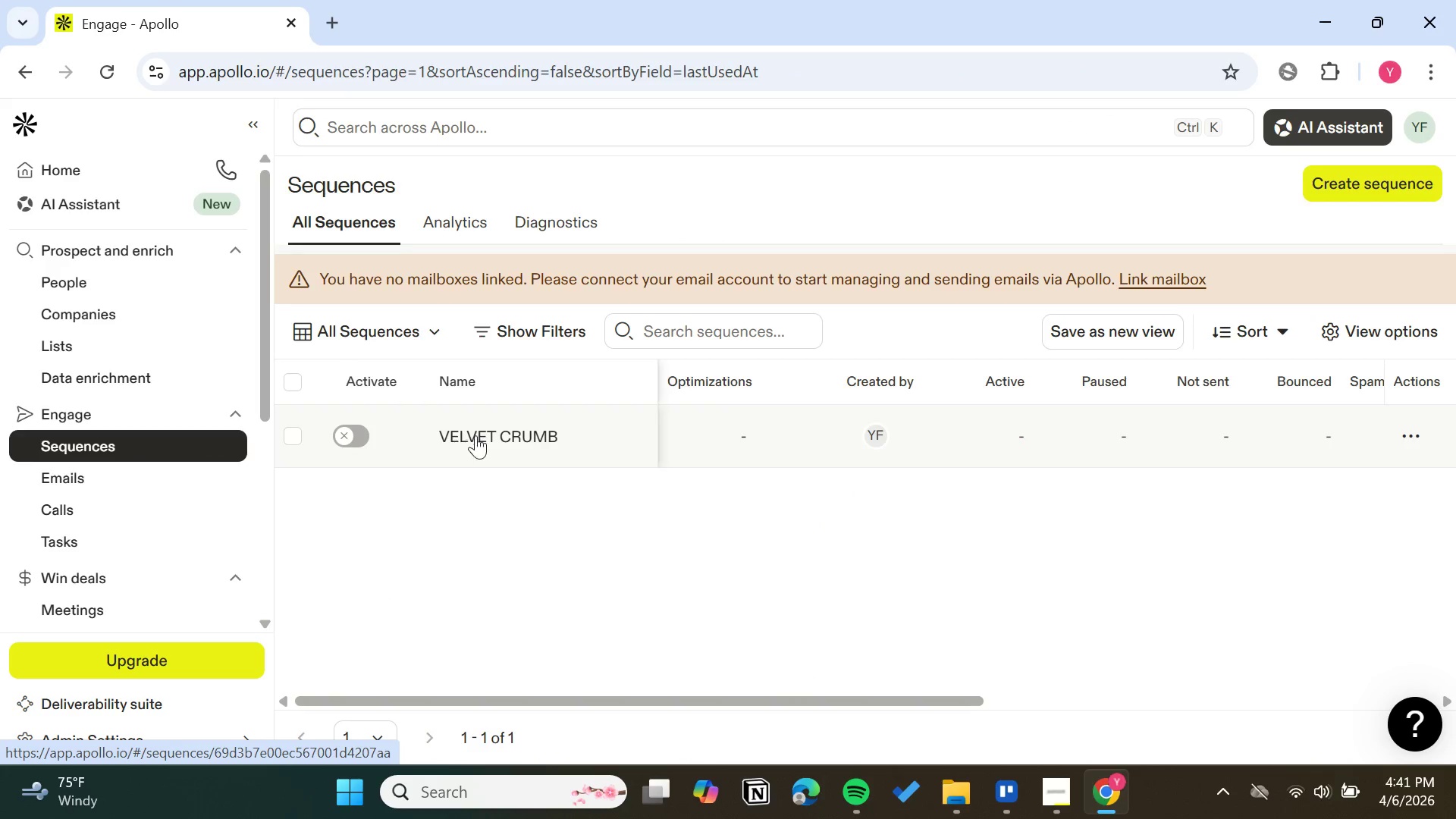 
wait(5.86)
 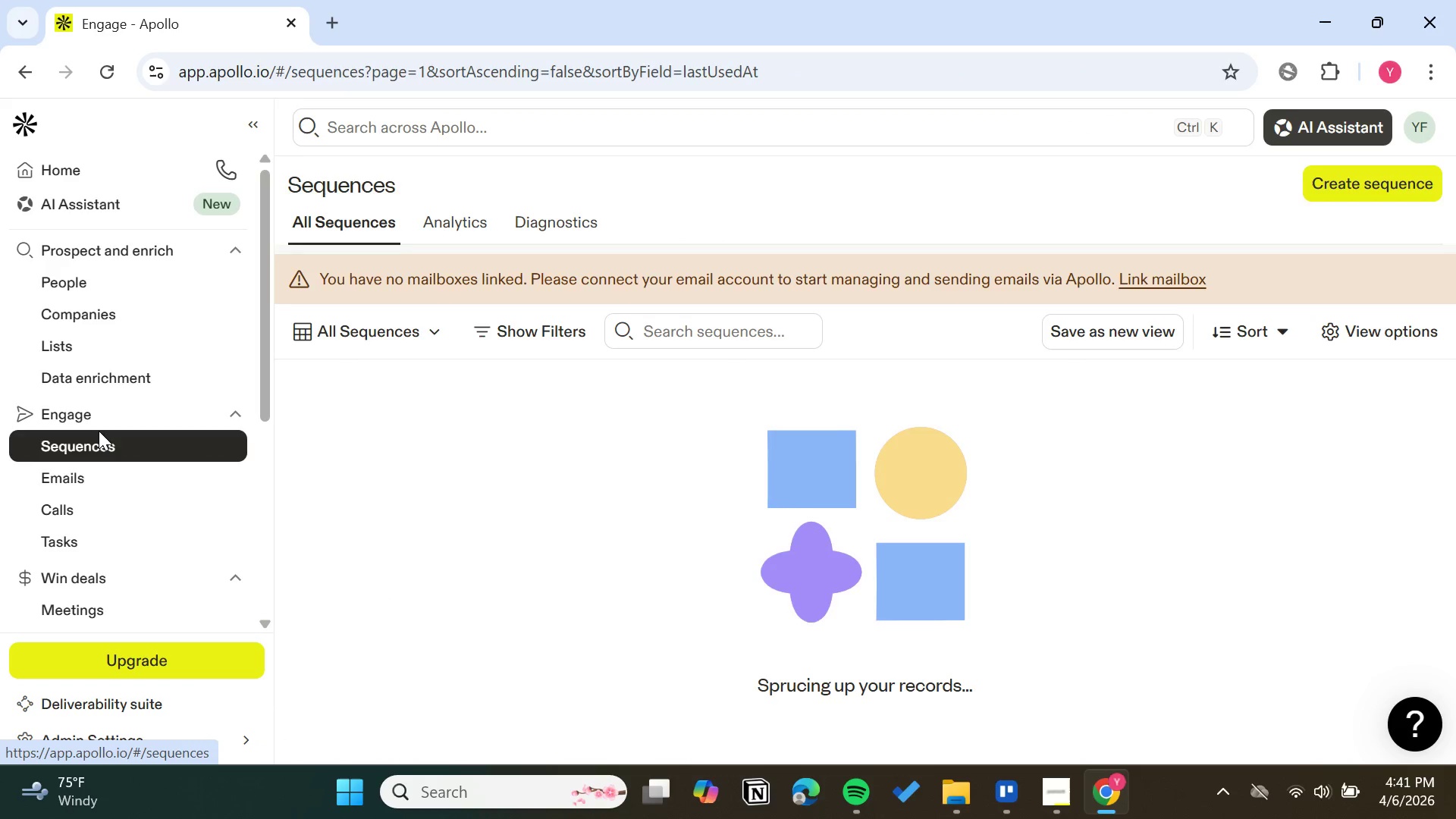 
left_click([479, 435])
 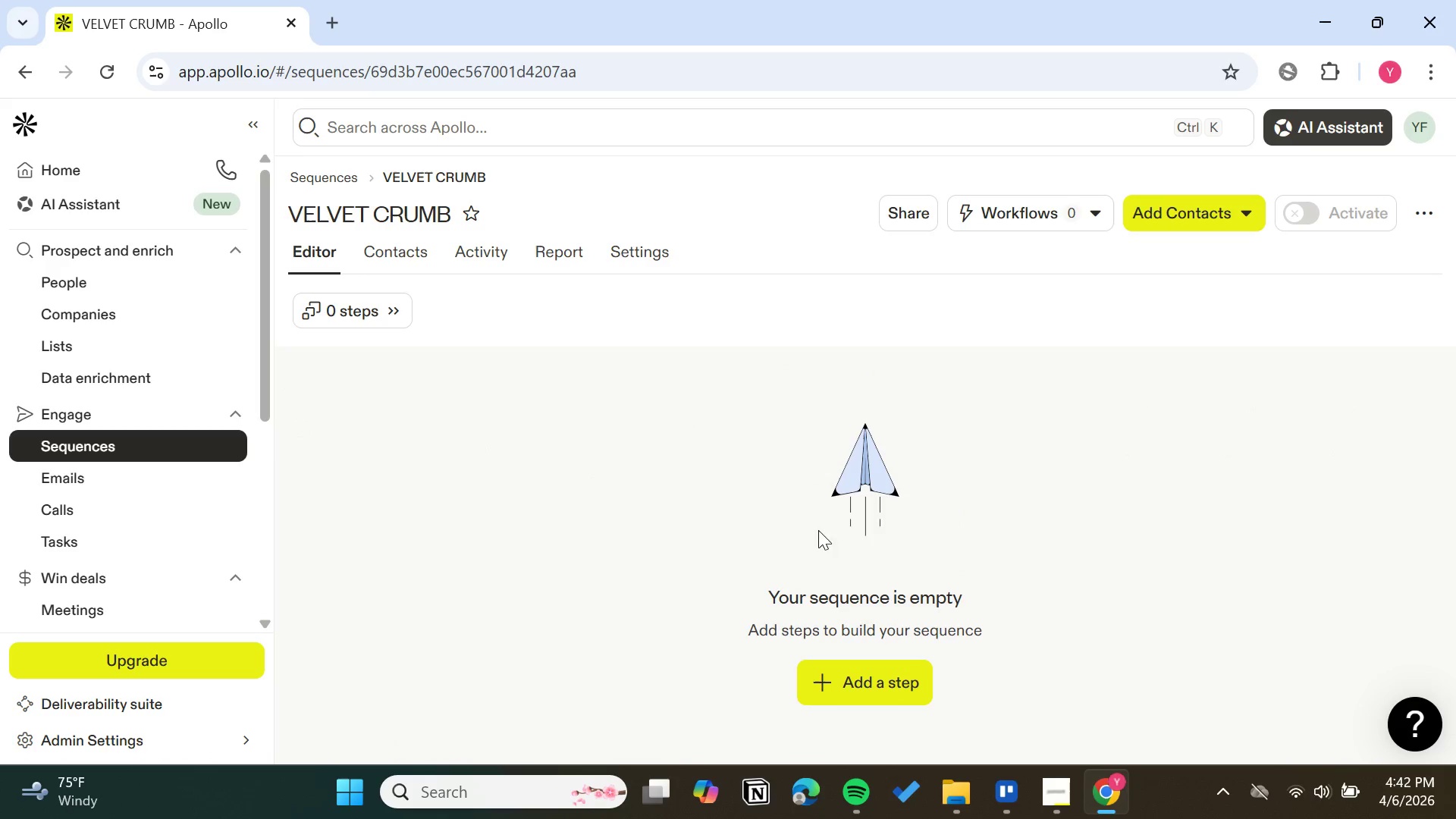 
left_click([899, 664])
 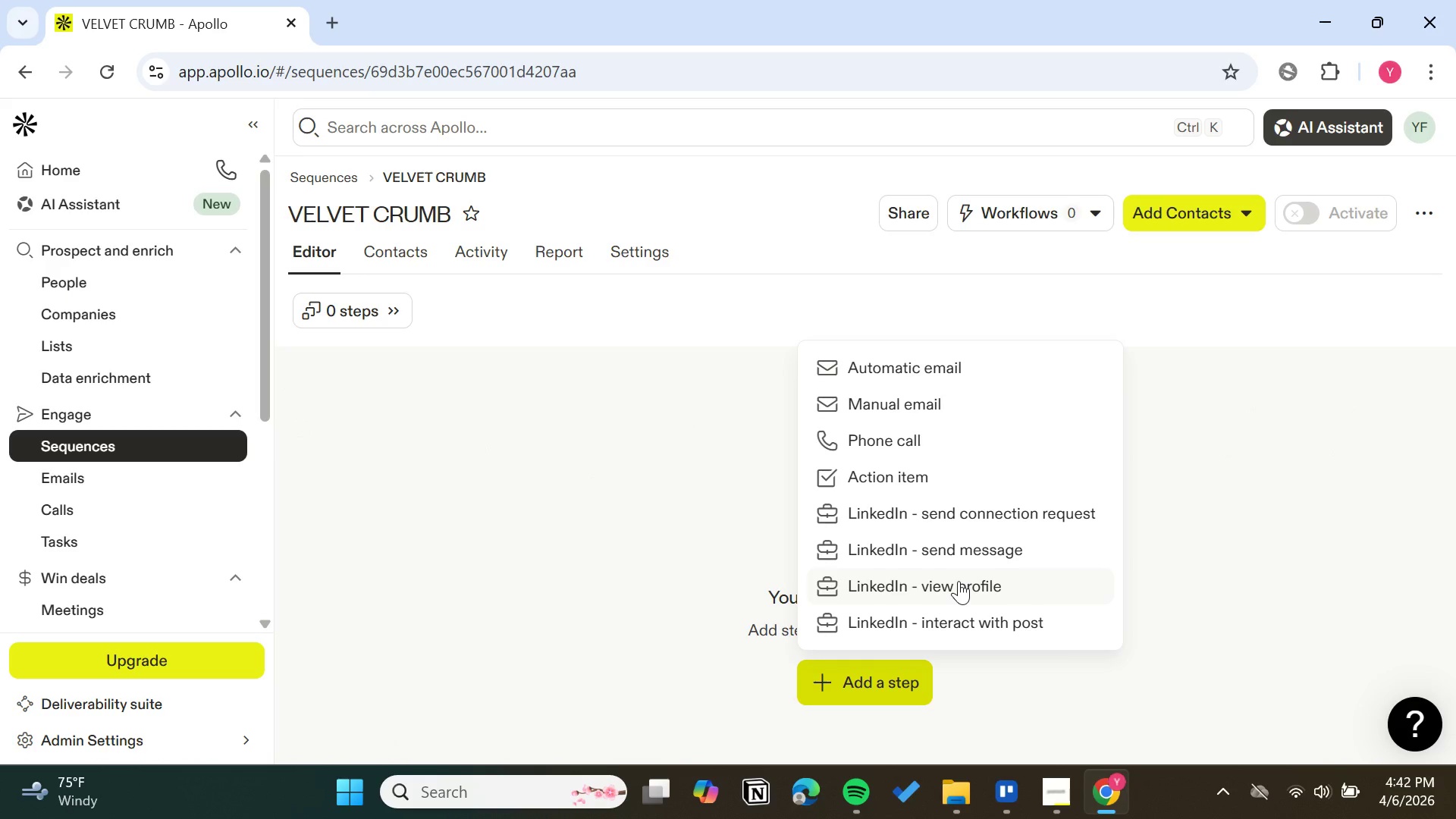 
wait(9.53)
 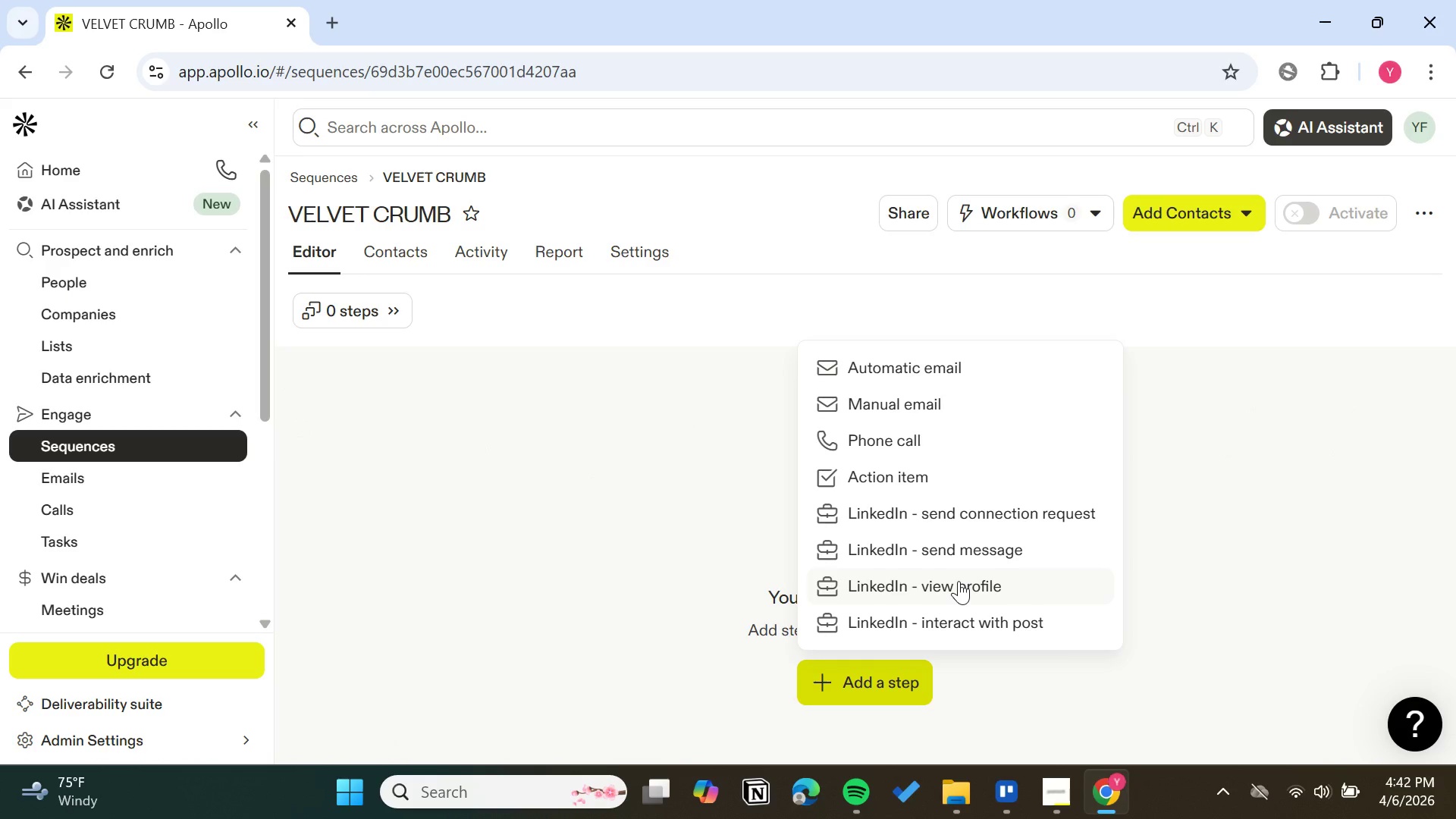 
left_click([1085, 510])
 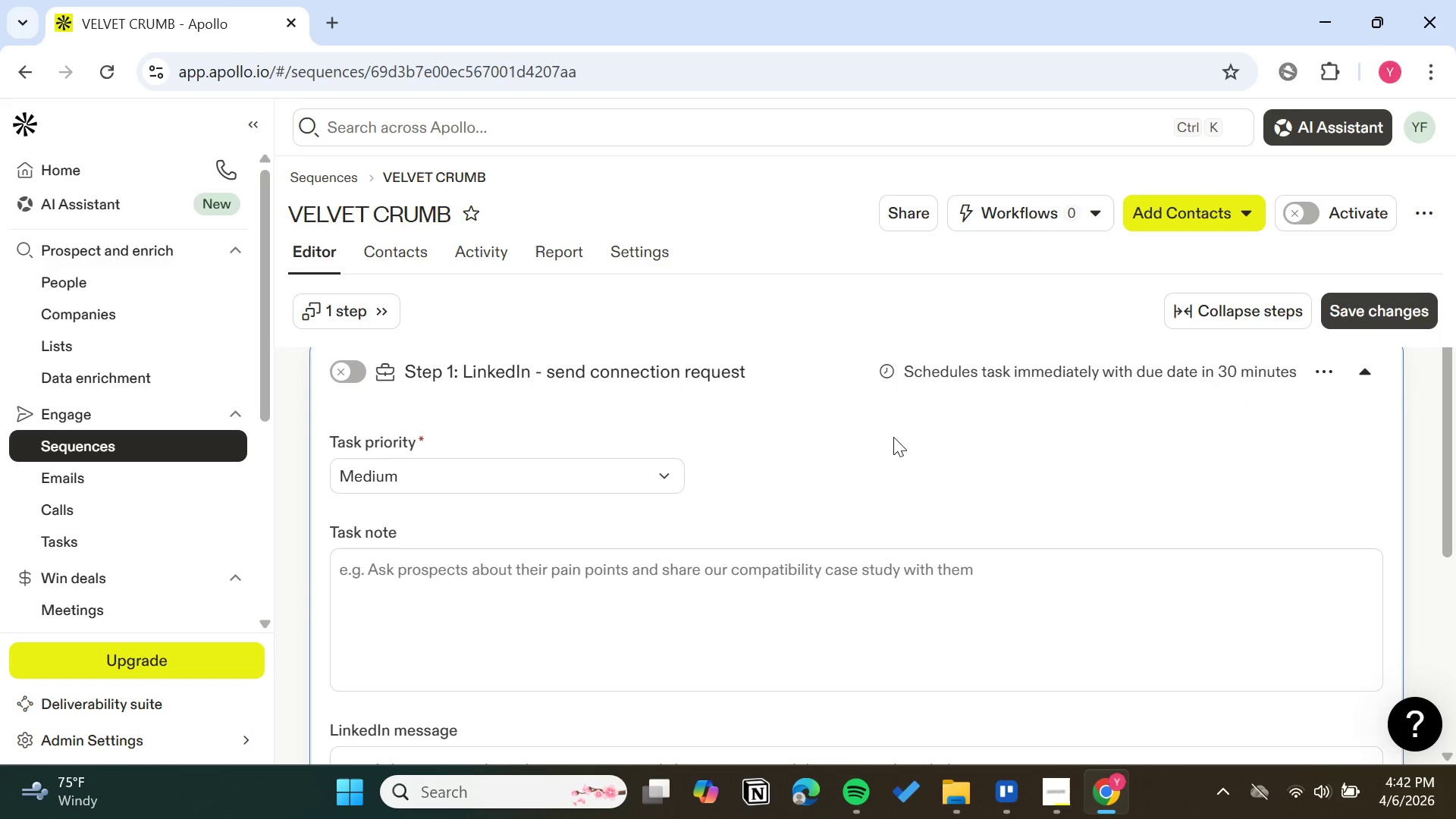 
wait(20.34)
 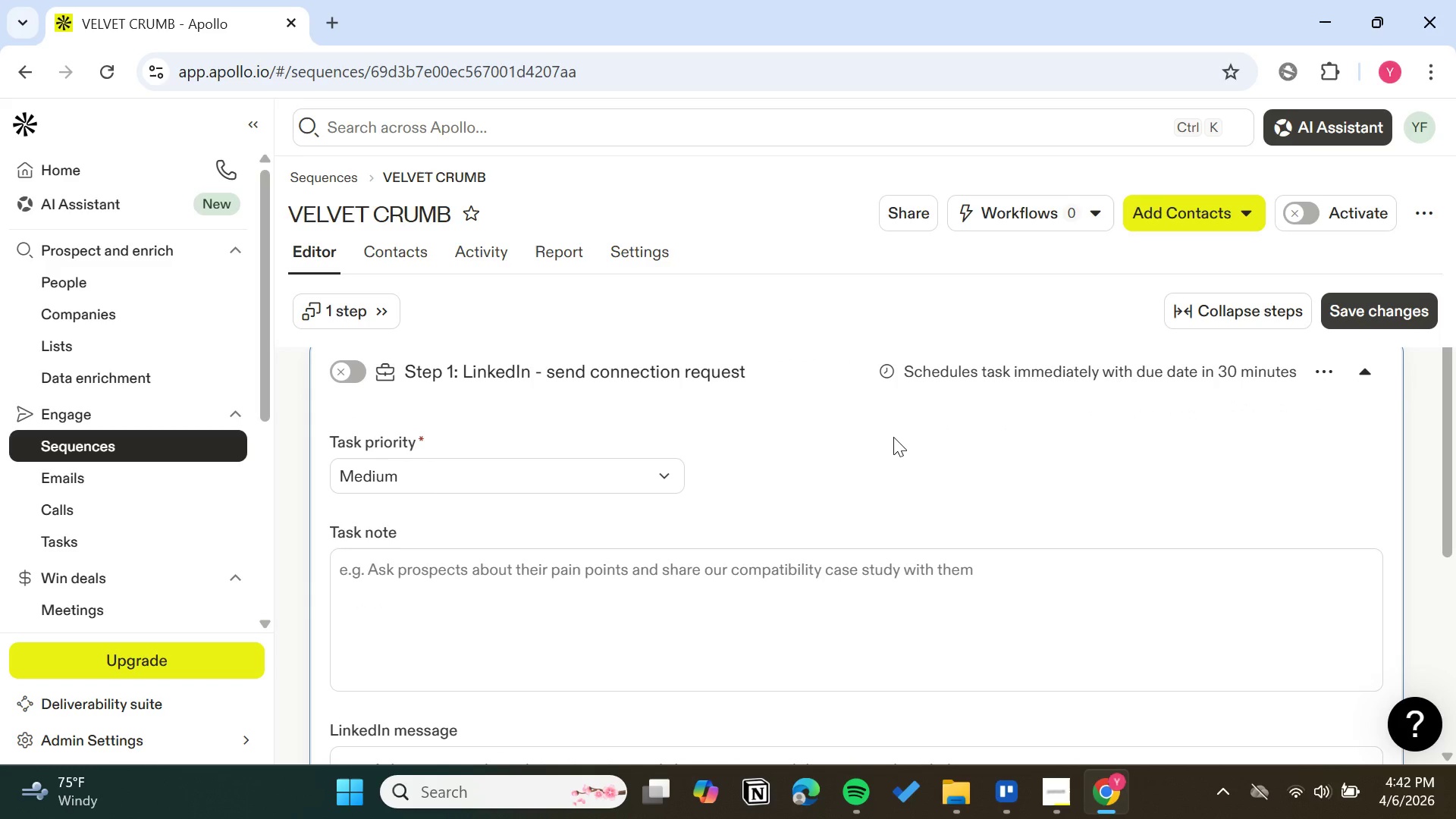 
left_click([780, 587])
 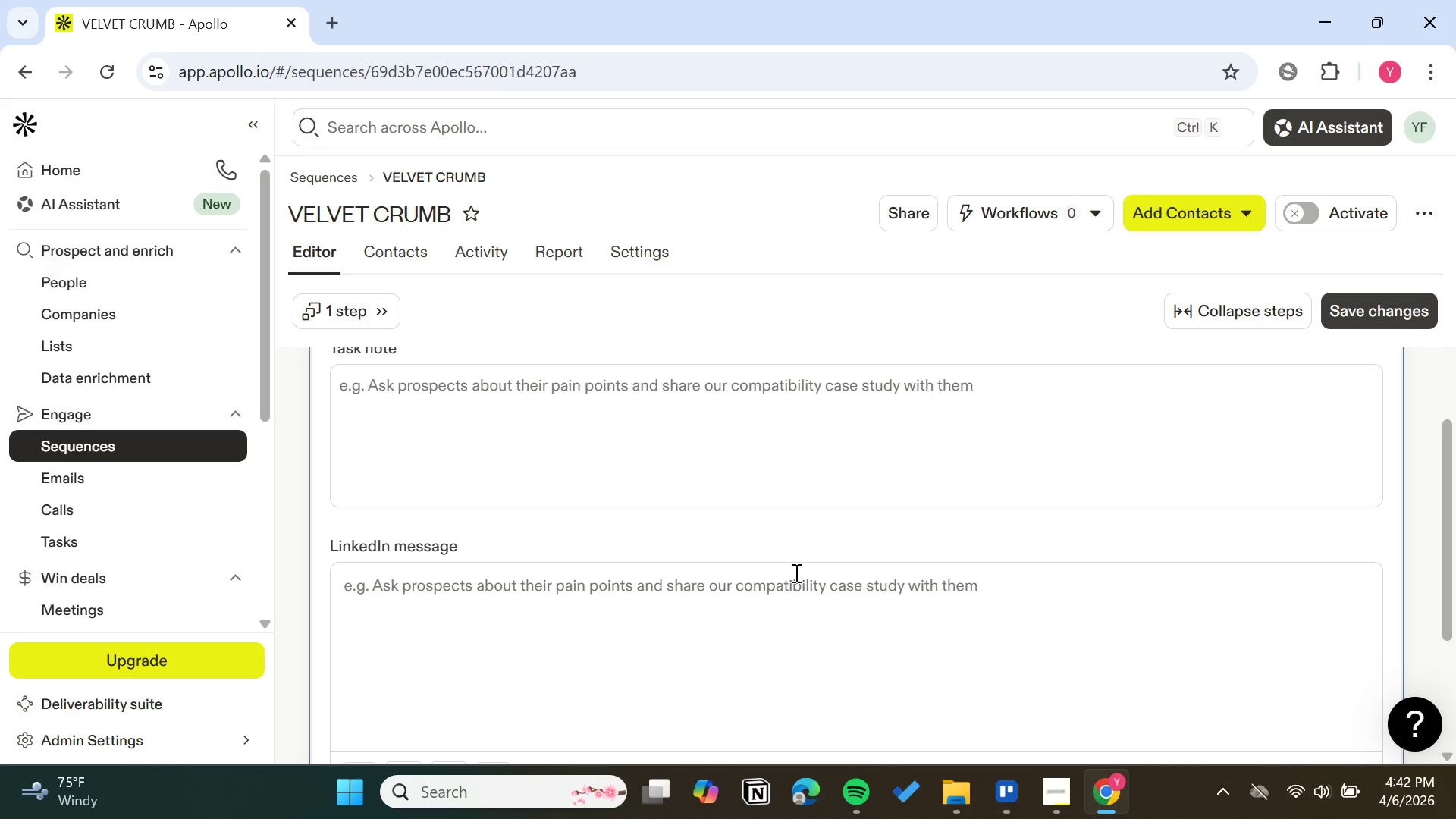 
mouse_move([823, 510])
 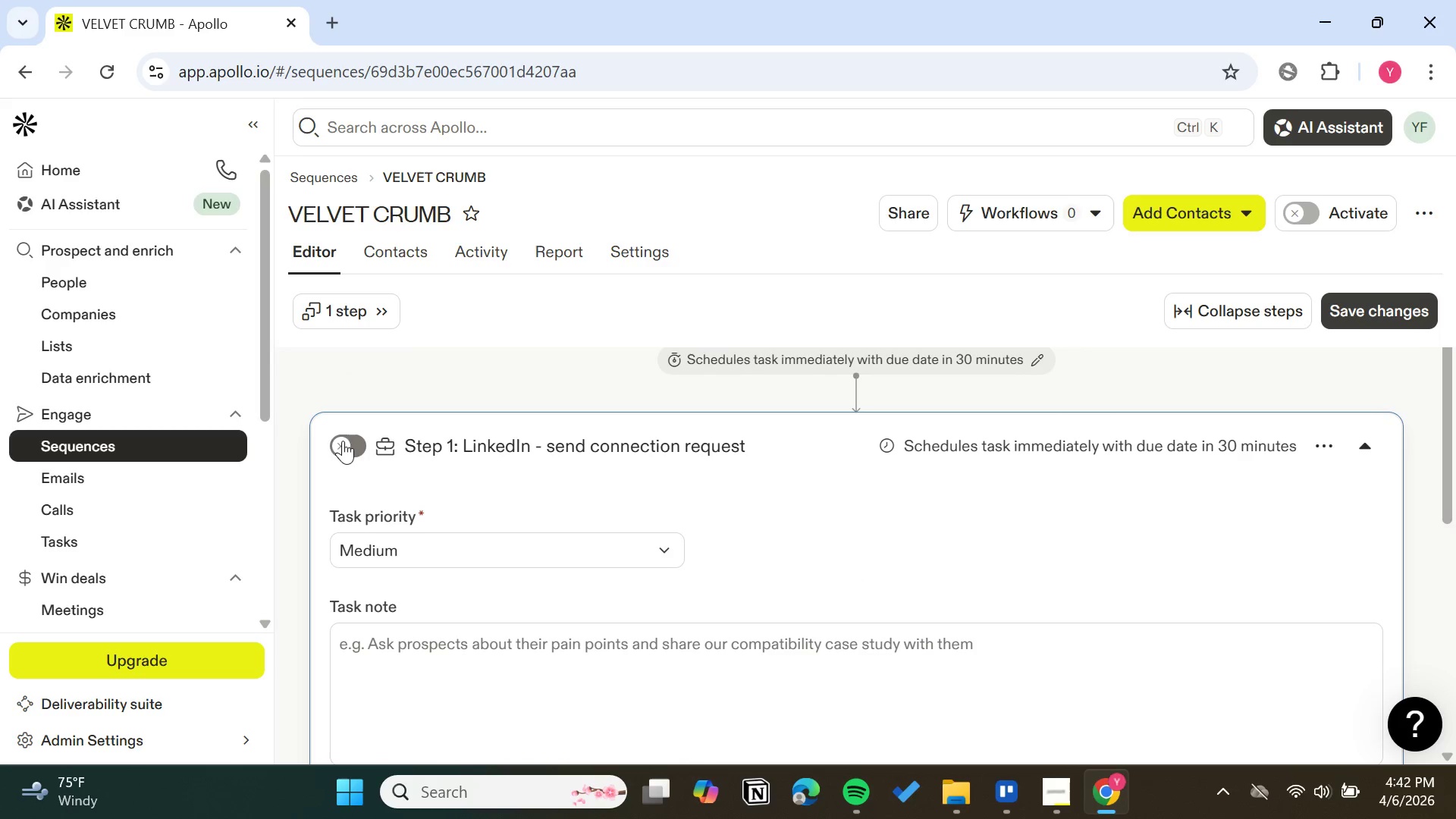 
left_click([341, 441])
 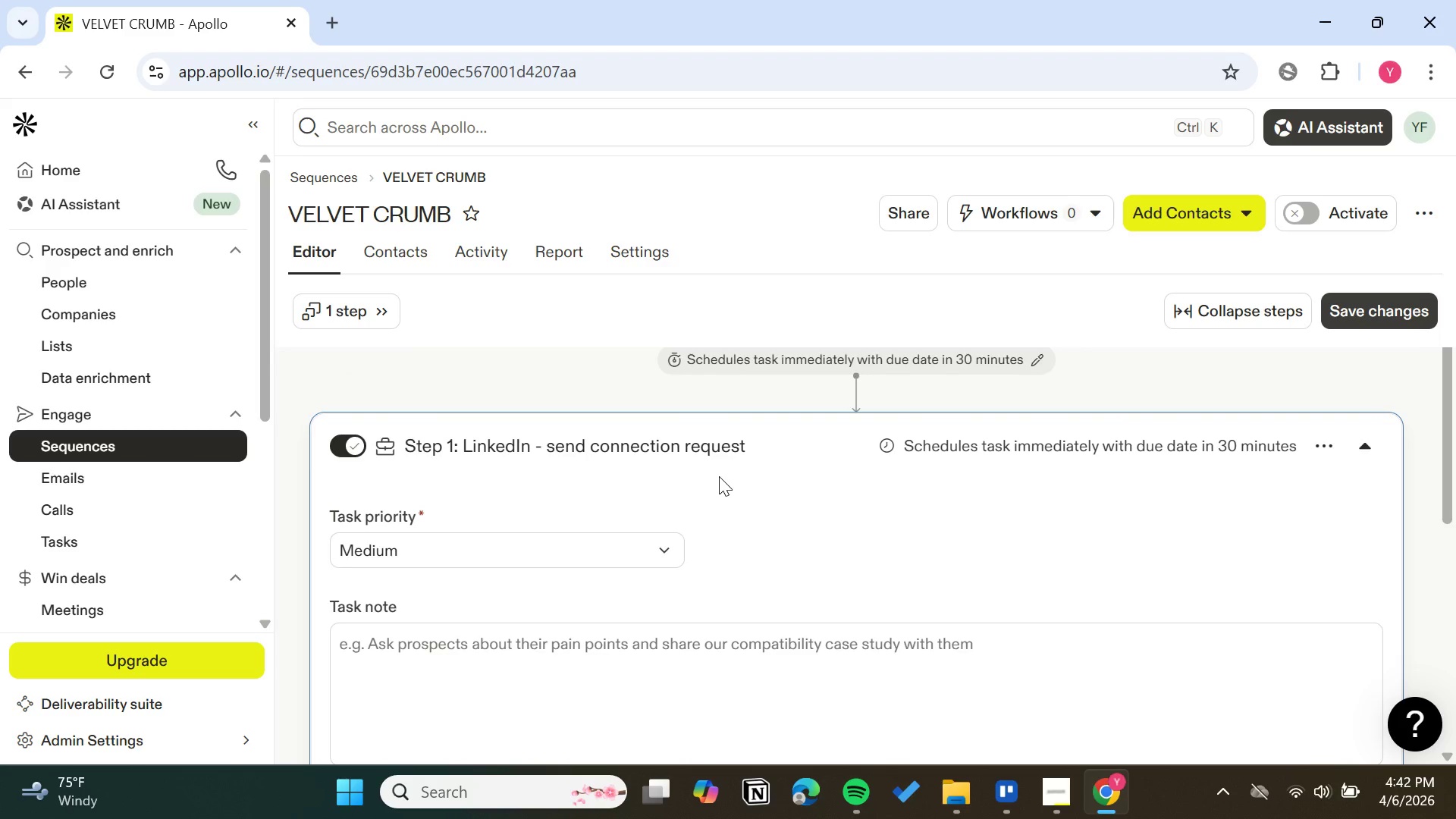 
wait(6.22)
 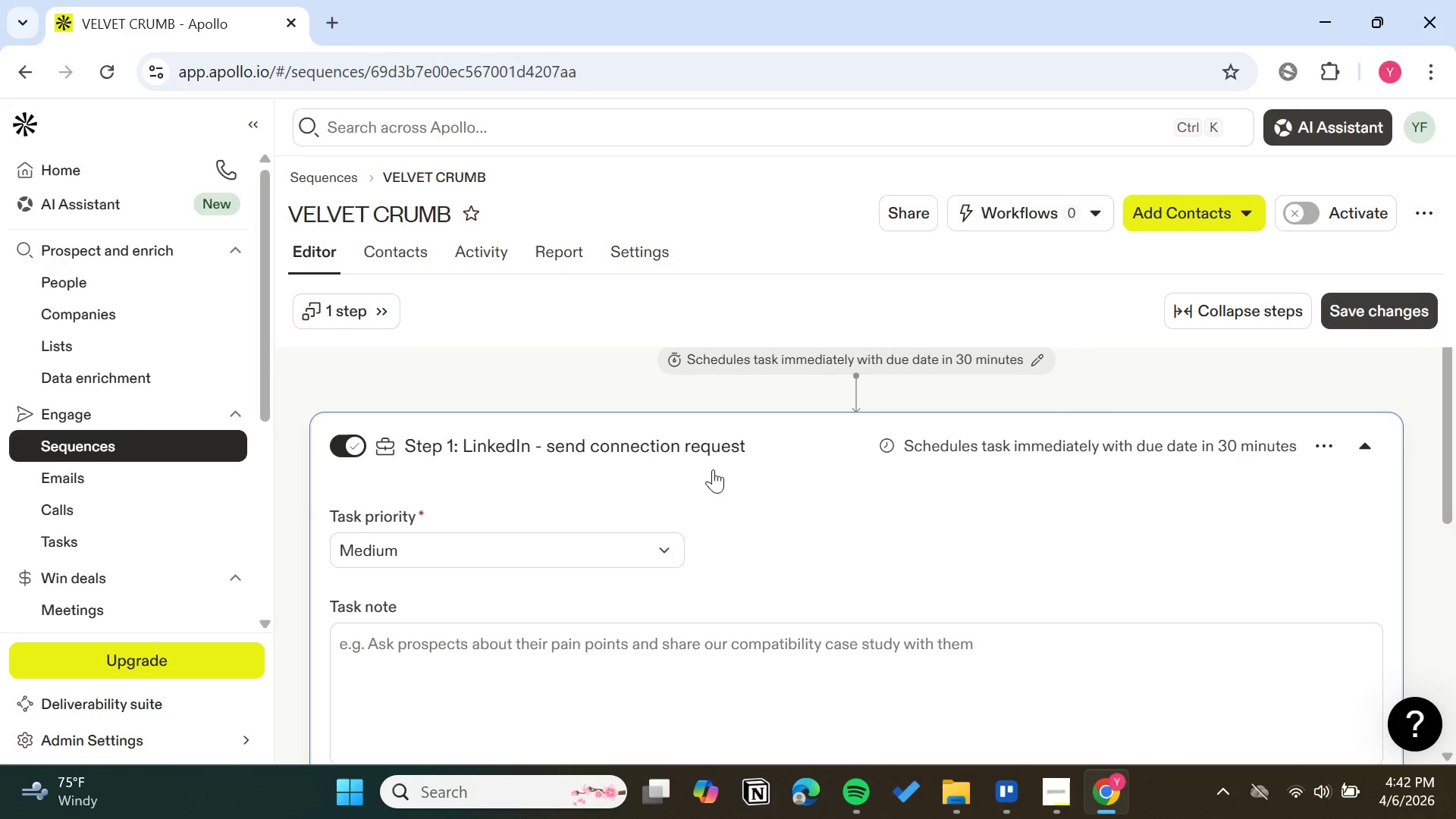 
left_click([514, 587])
 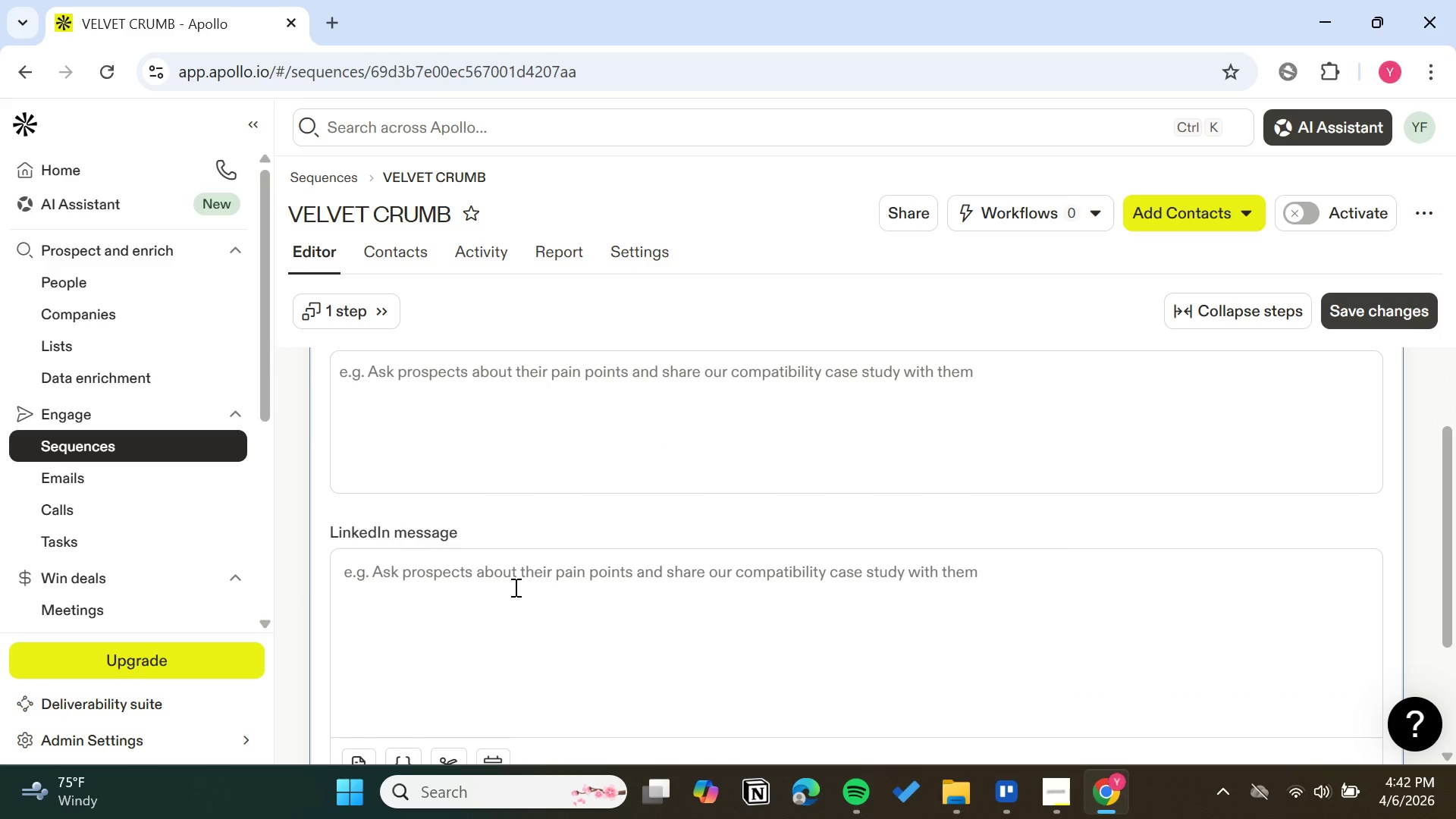 
type(HI)
key(Backspace)
type(i,)
 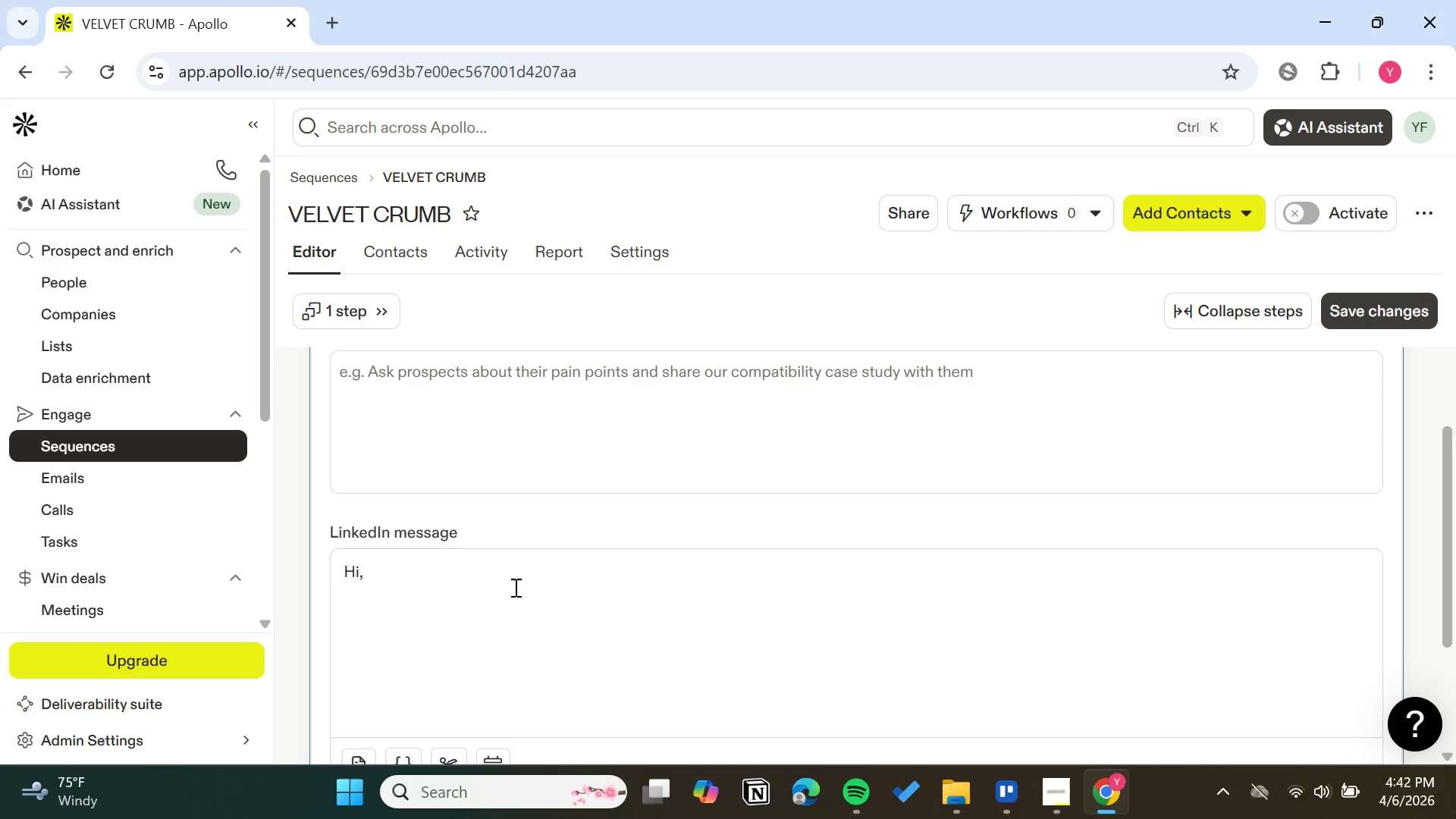 
wait(6.19)
 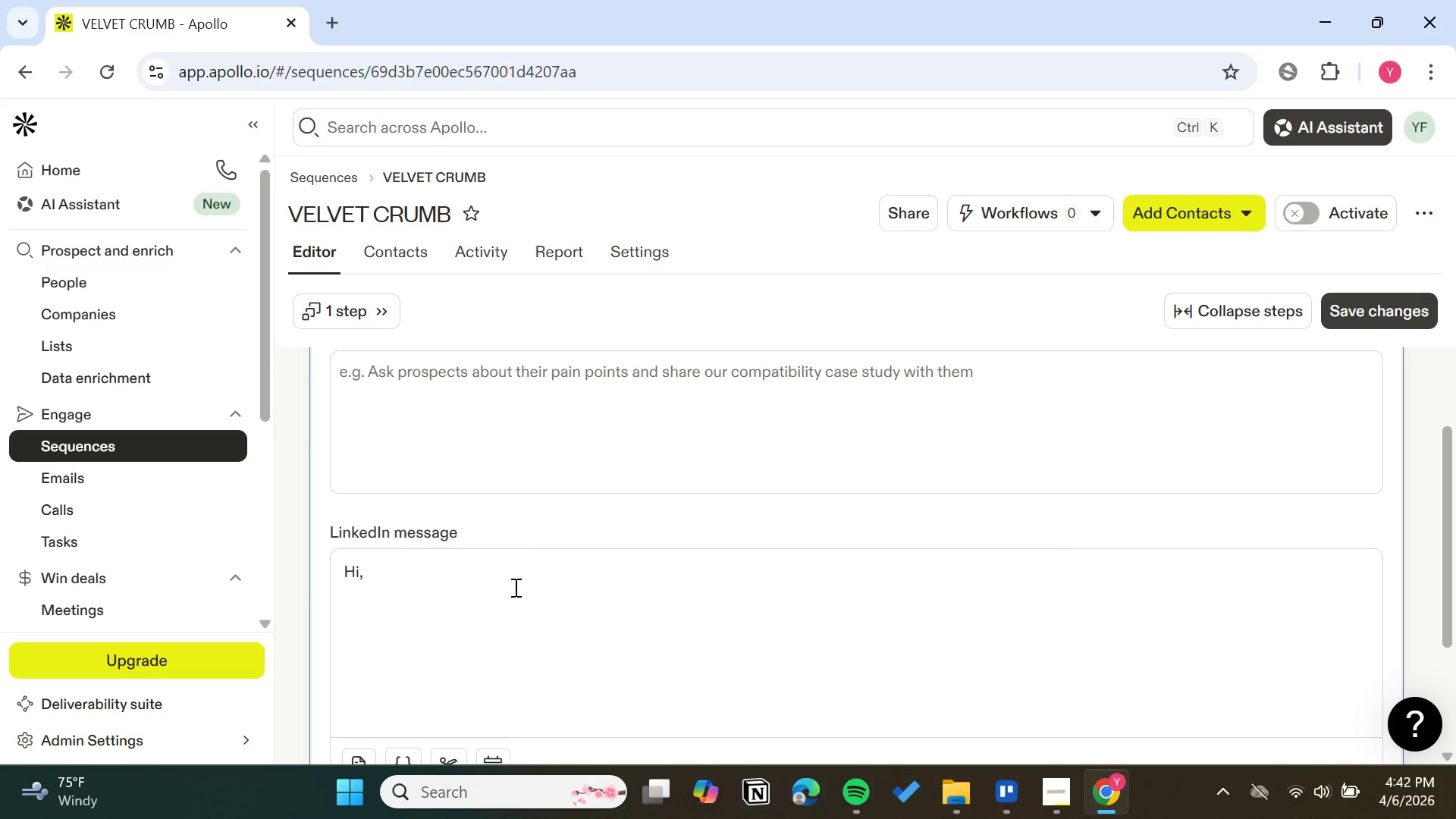 
type( )
key(Backspace)
type(Ashley)
 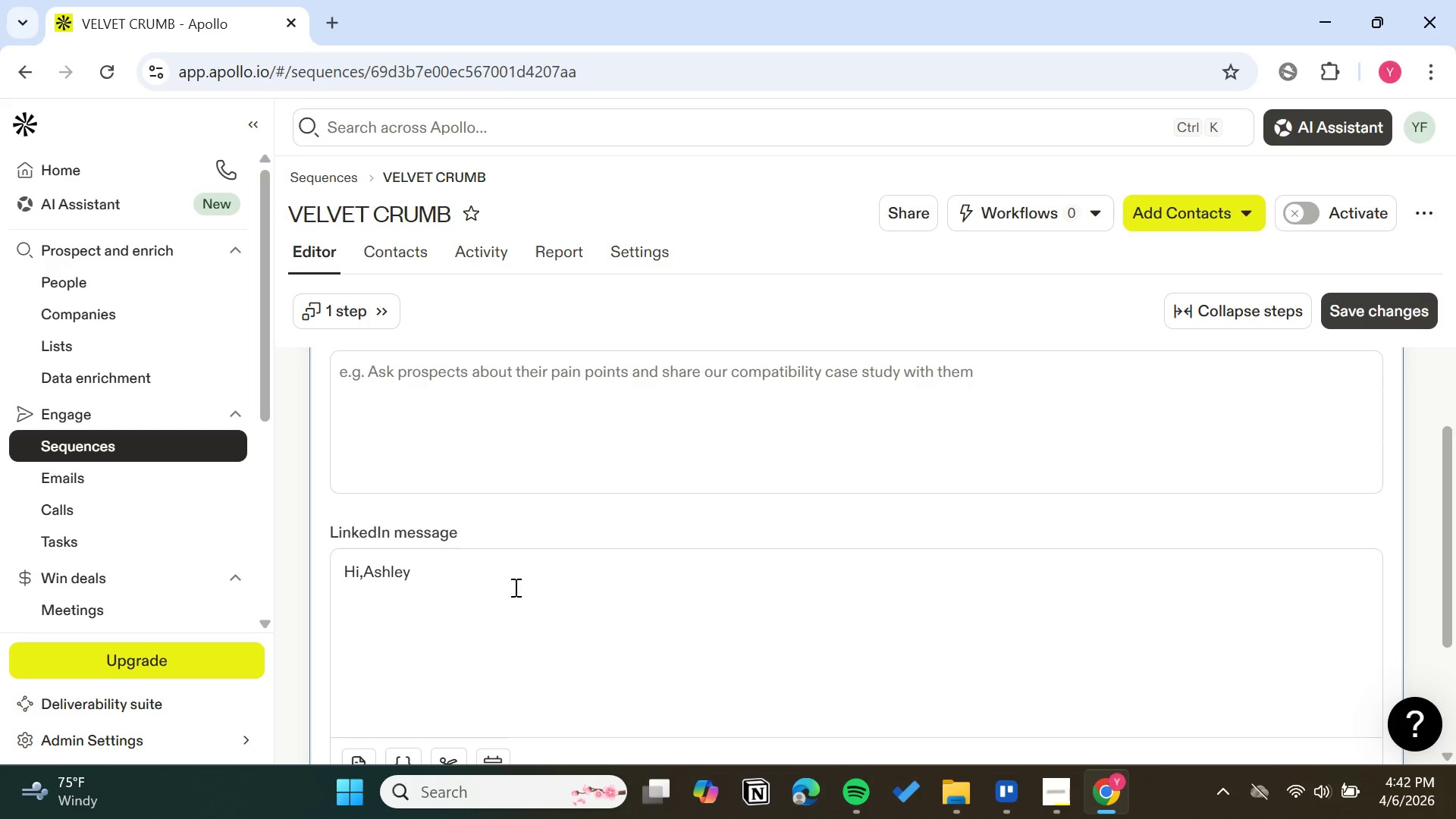 
key(Shift+Enter)
 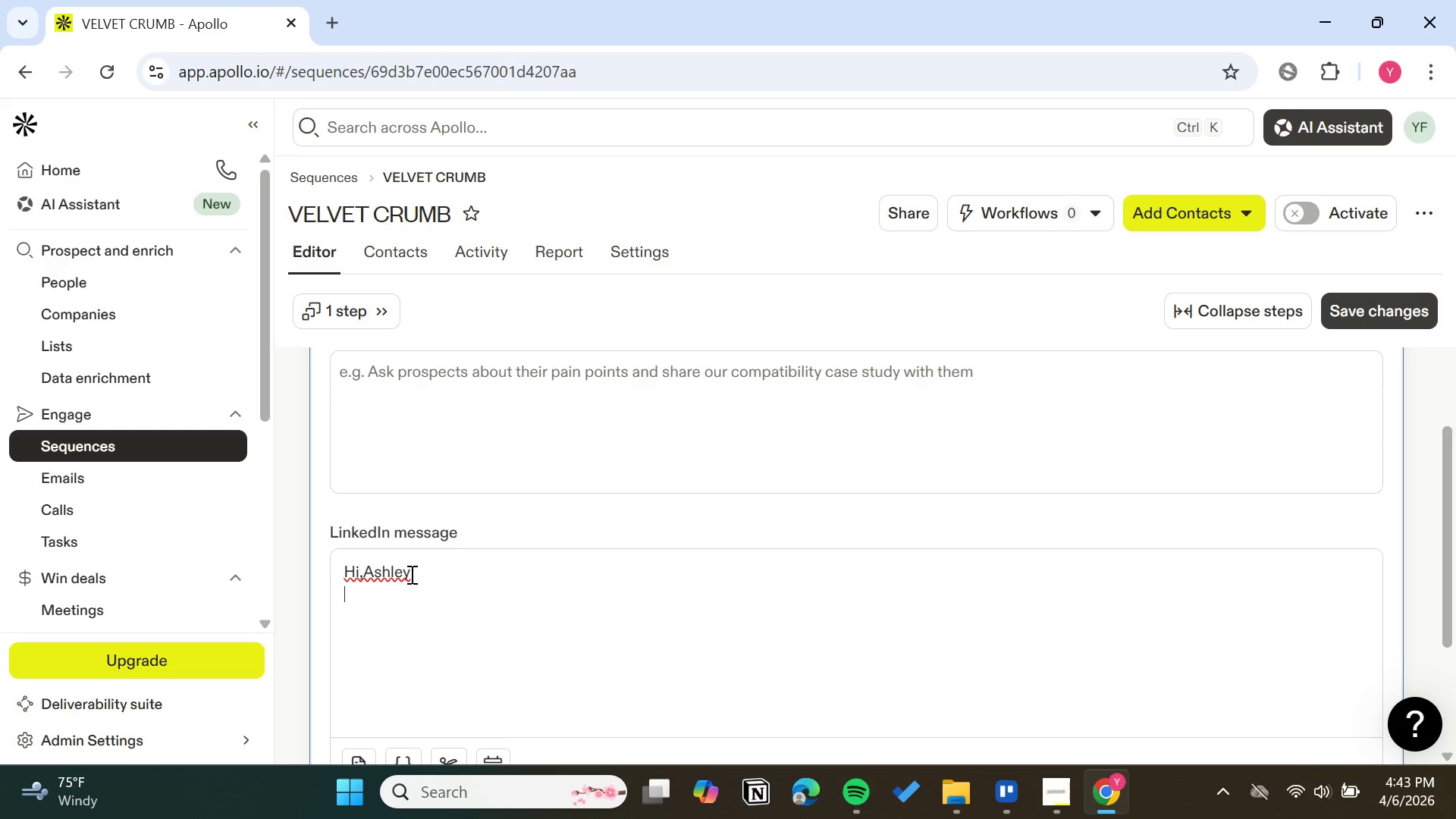 
right_click([385, 573])
 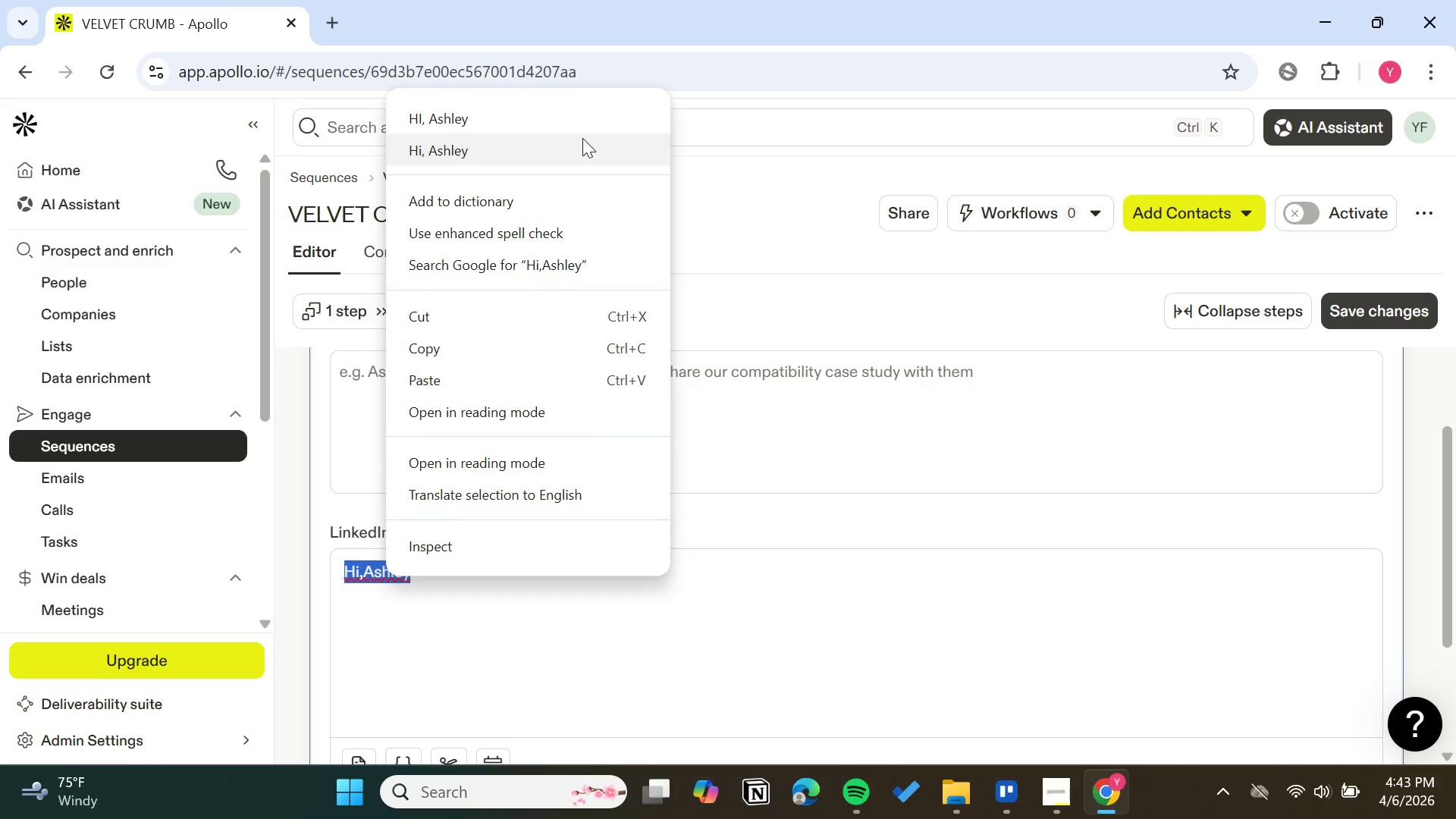 
left_click([582, 138])
 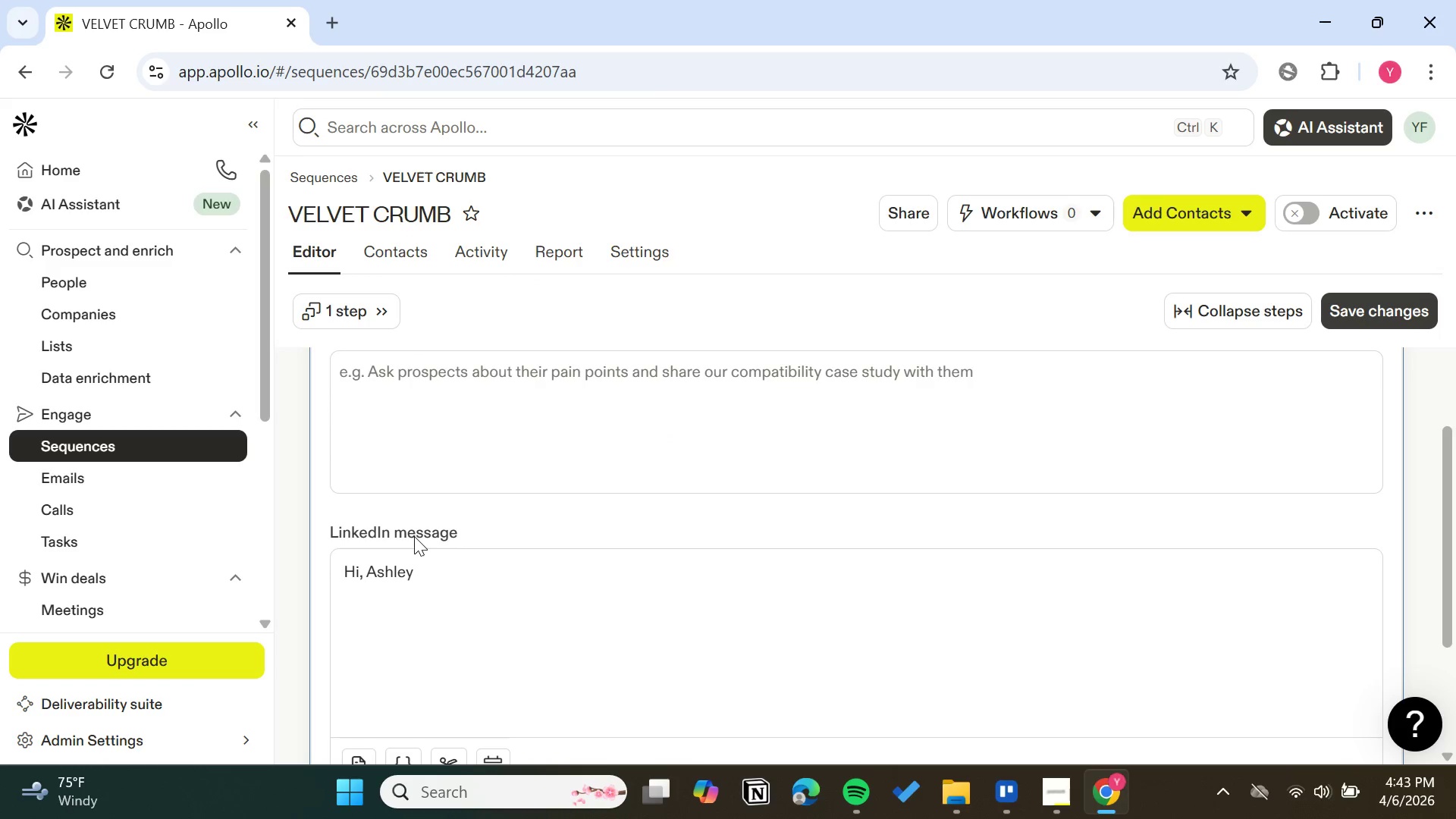 
key(Shift+ShiftRight)
 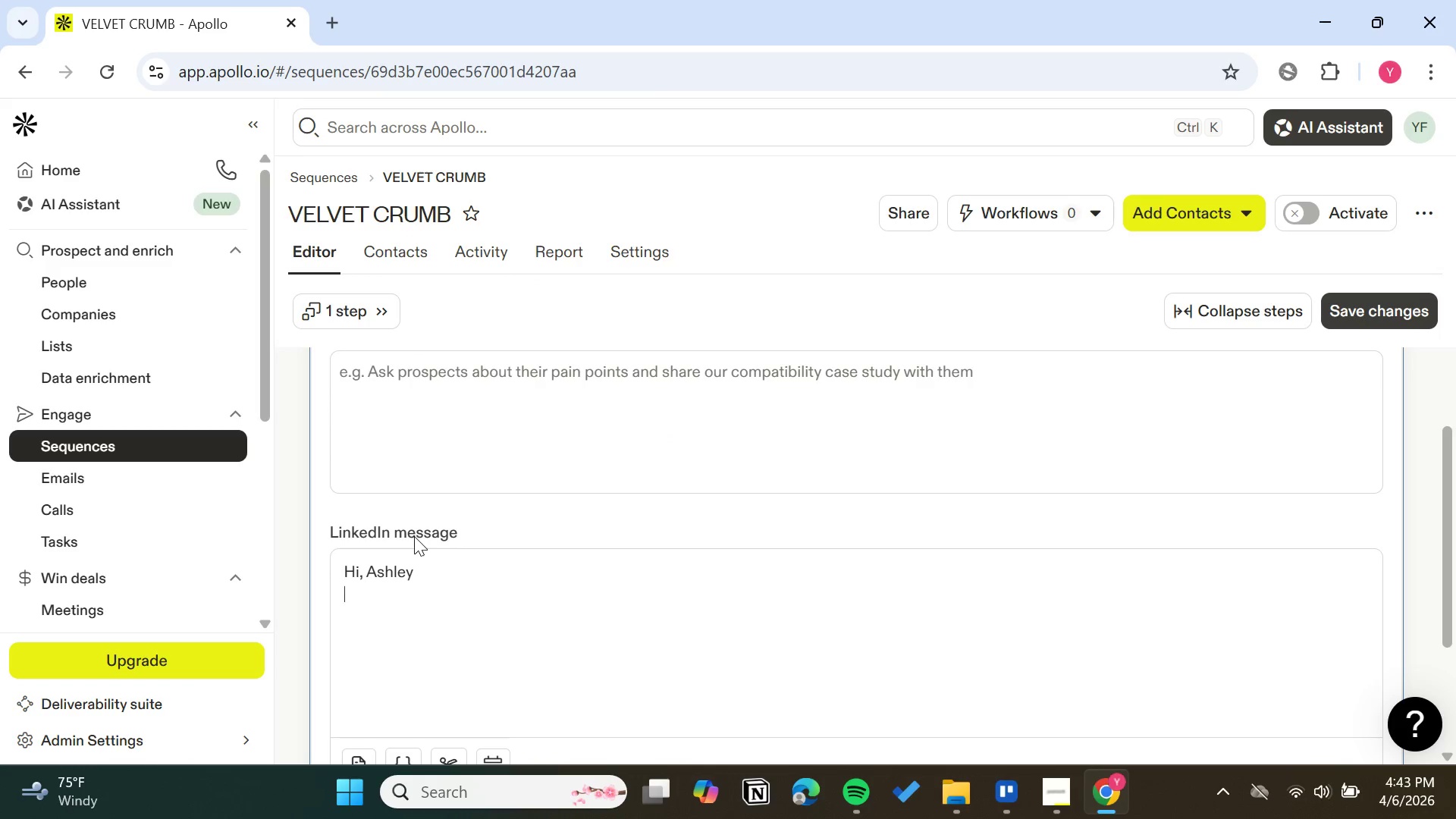 
key(Shift+Enter)
 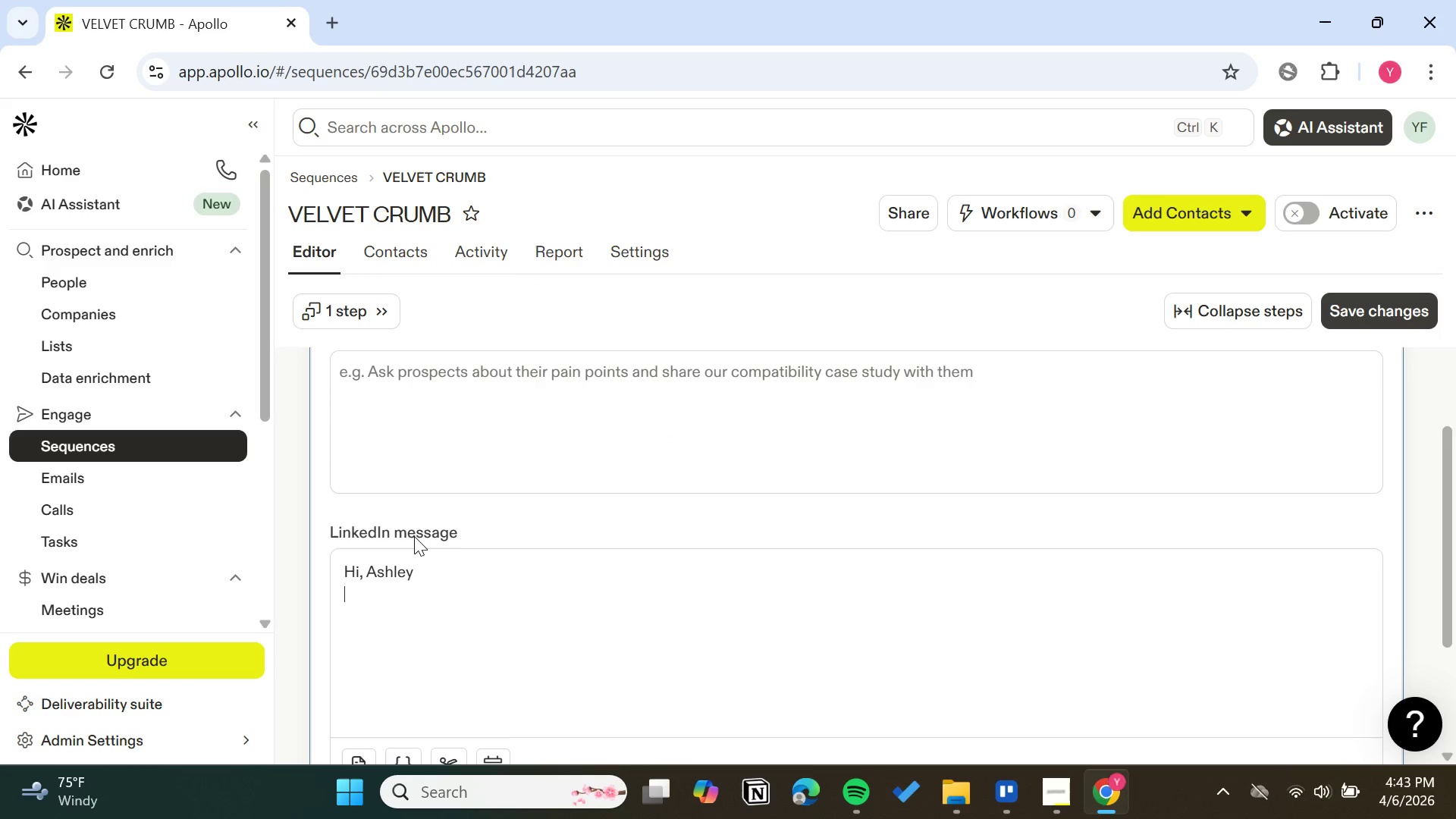 
type(I am wiht )
key(Backspace)
key(Backspace)
key(Backspace)
type(th )
 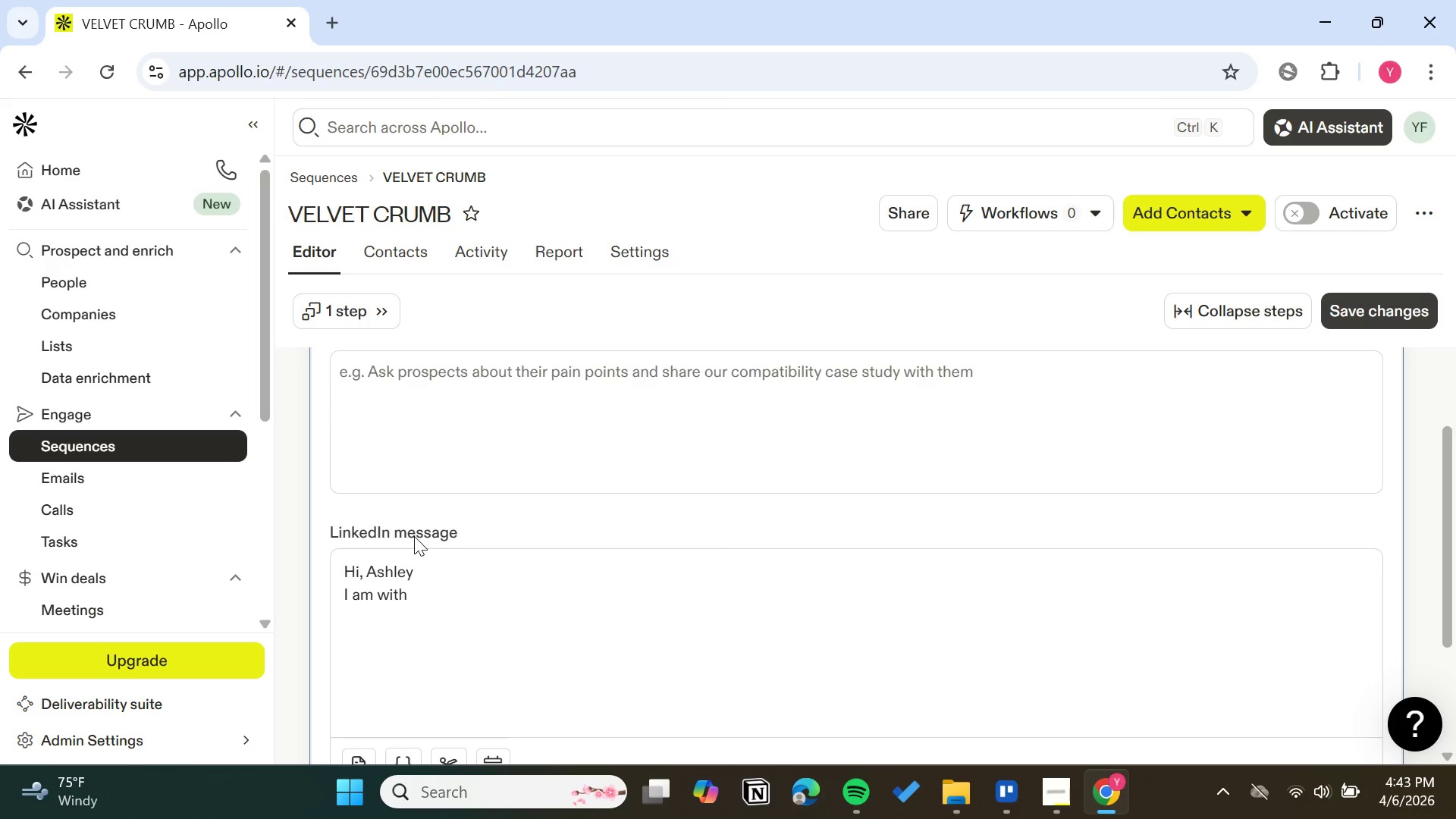 
type(VELVET)
key(Backspace)
key(Backspace)
key(Backspace)
key(Backspace)
key(Backspace)
type(elvet Crumb Pastisserie )
 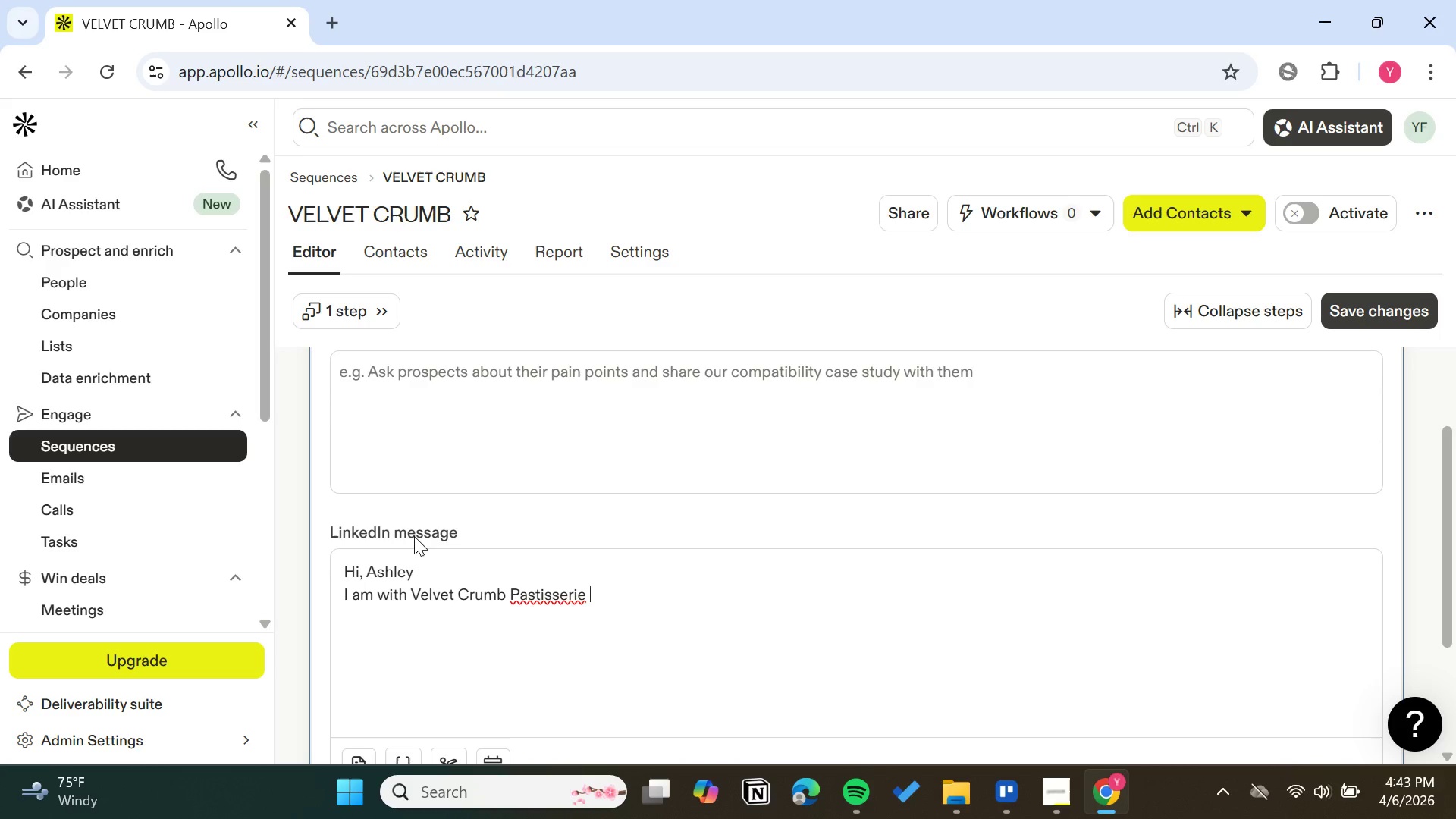 
wait(9.53)
 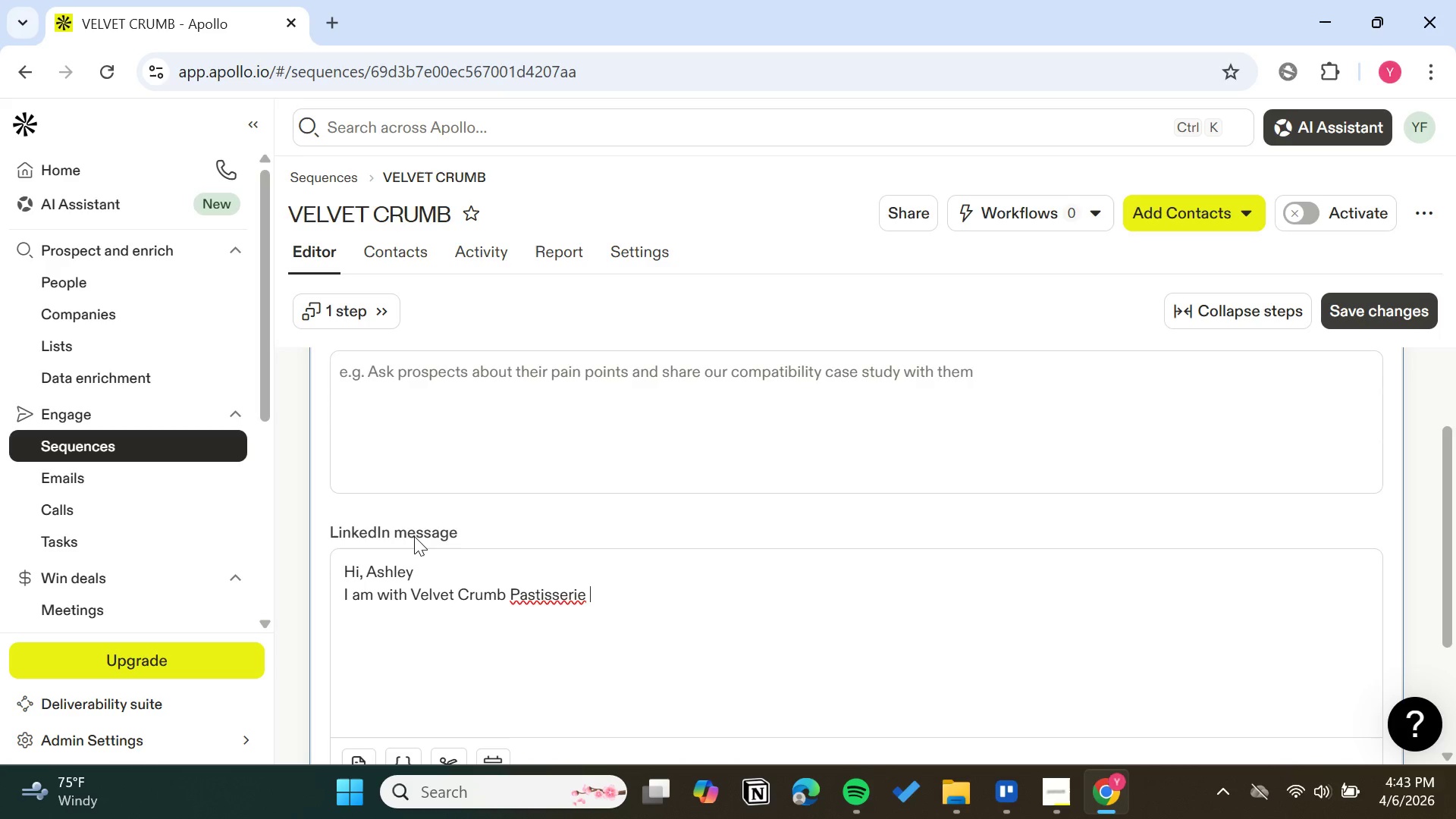 
right_click([530, 597])
 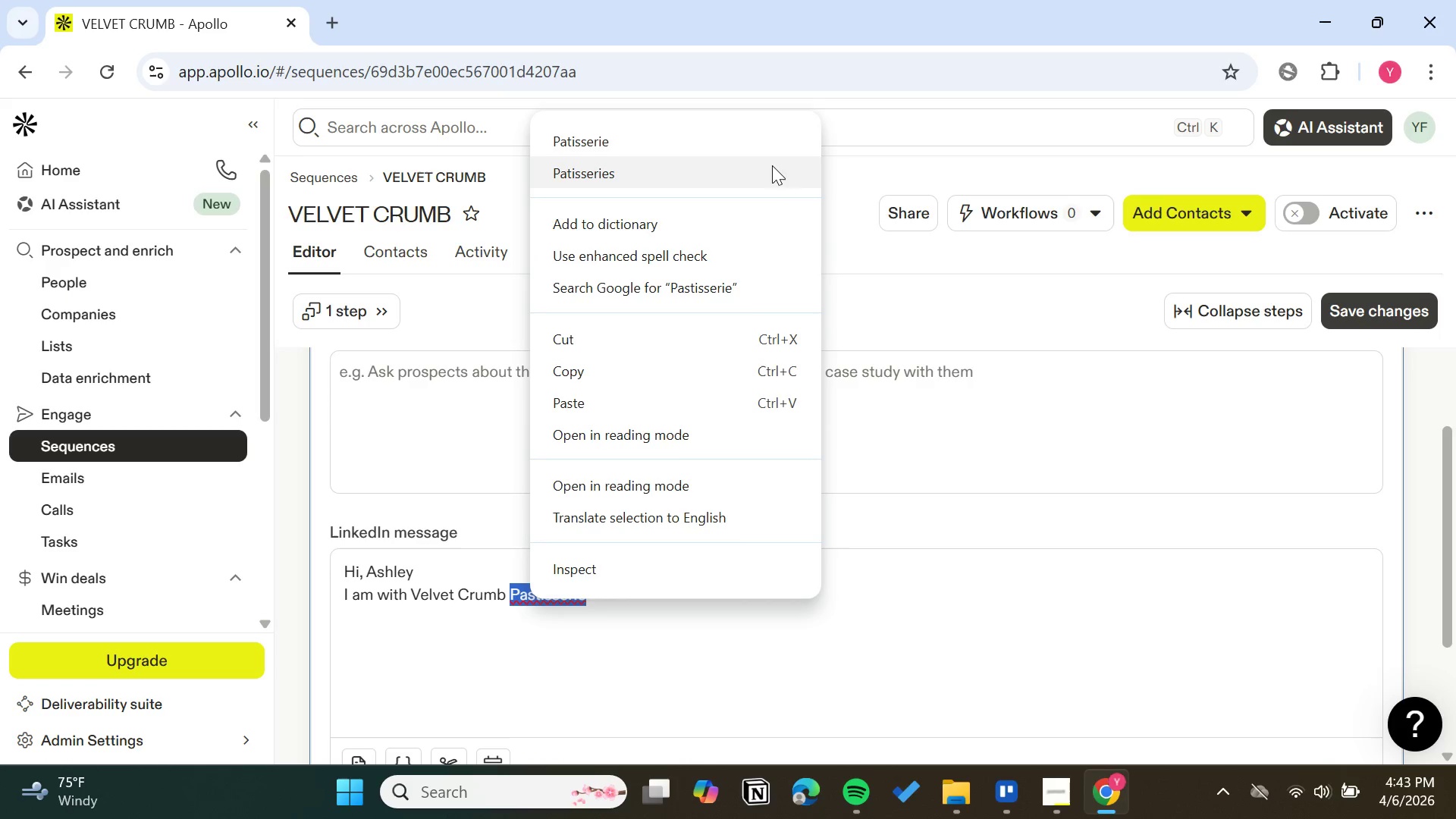 
left_click([768, 143])
 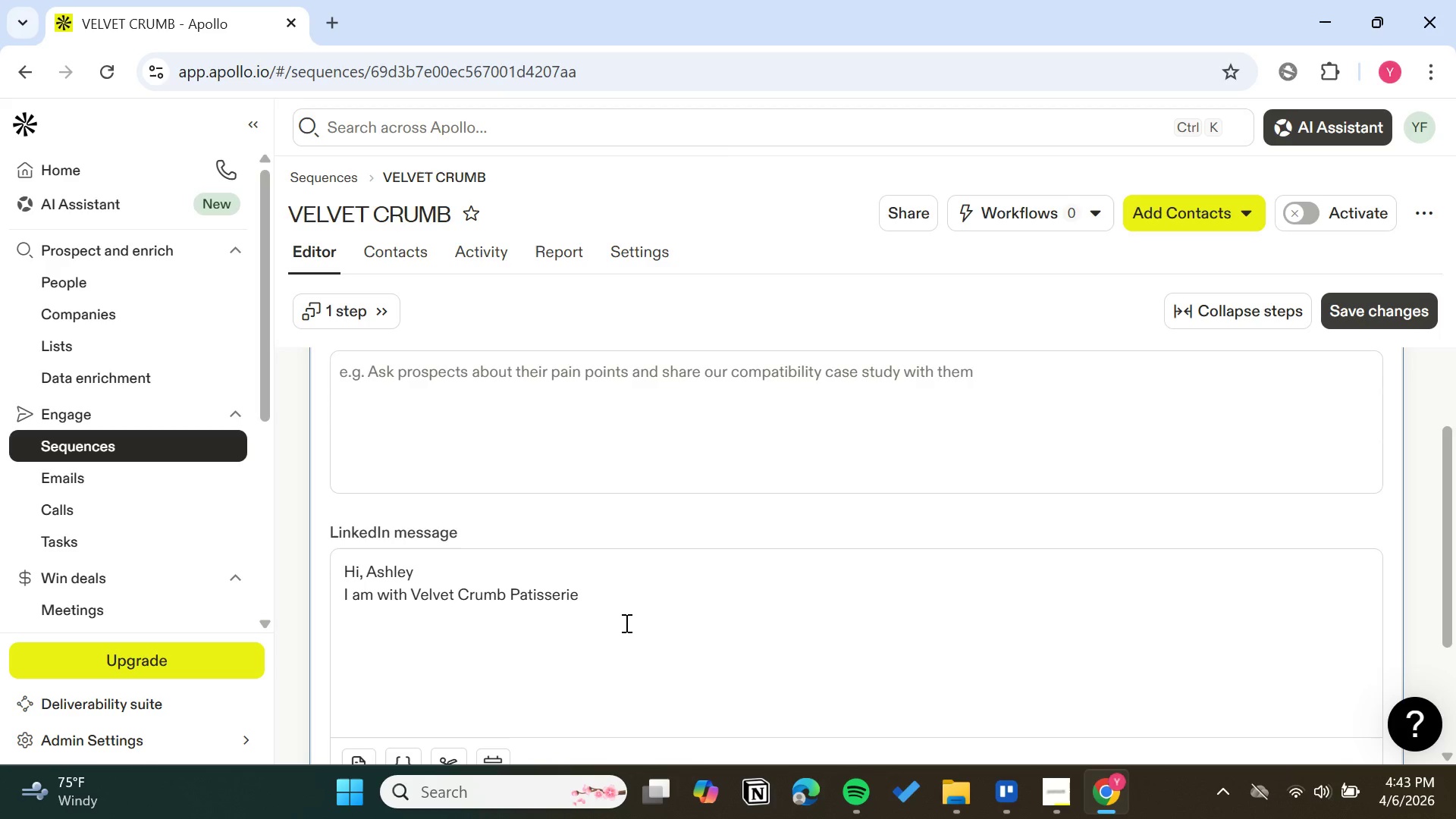 
wait(6.94)
 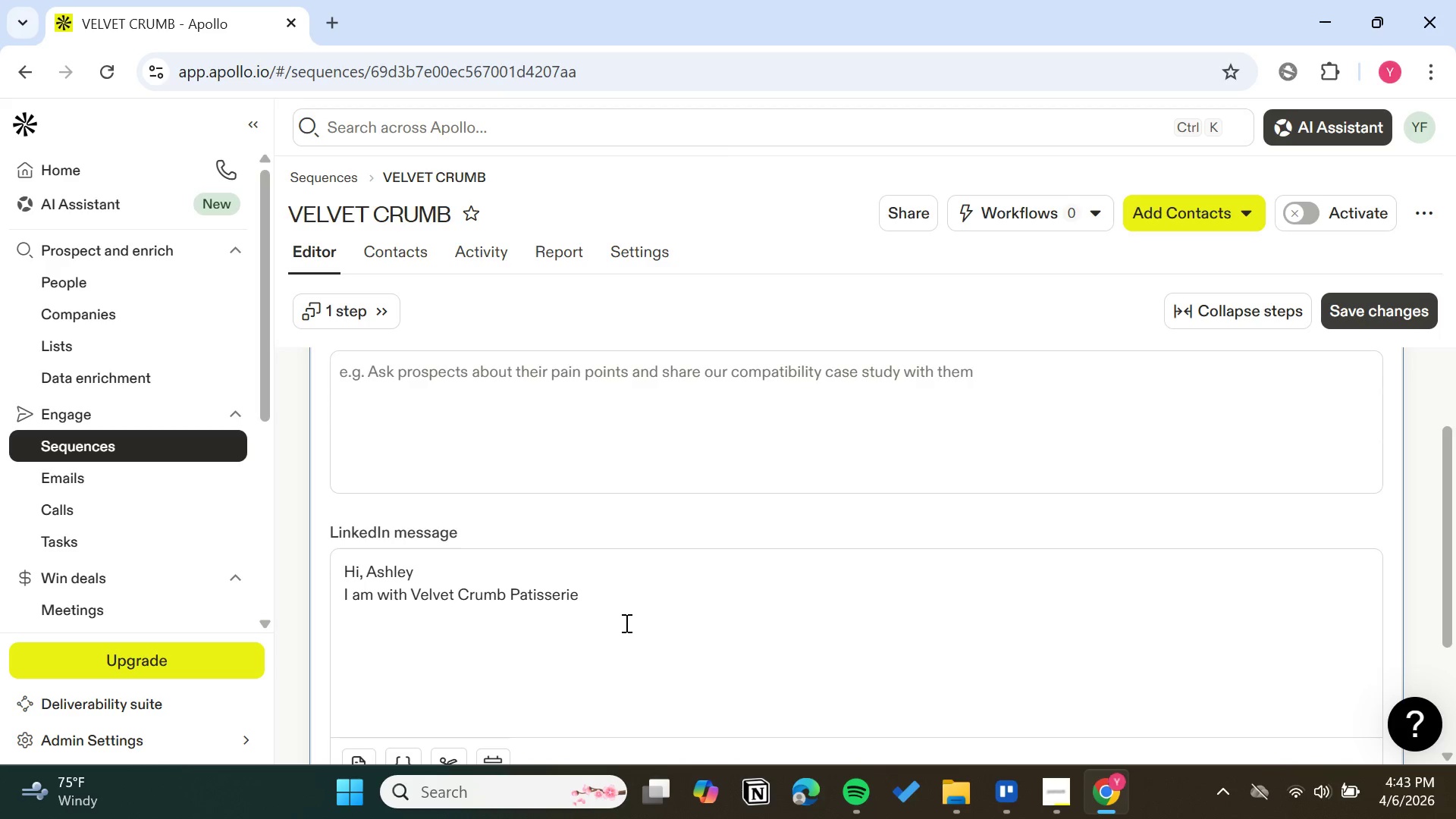 
type(. I hav )
key(Backspace)
type(e noticed )
 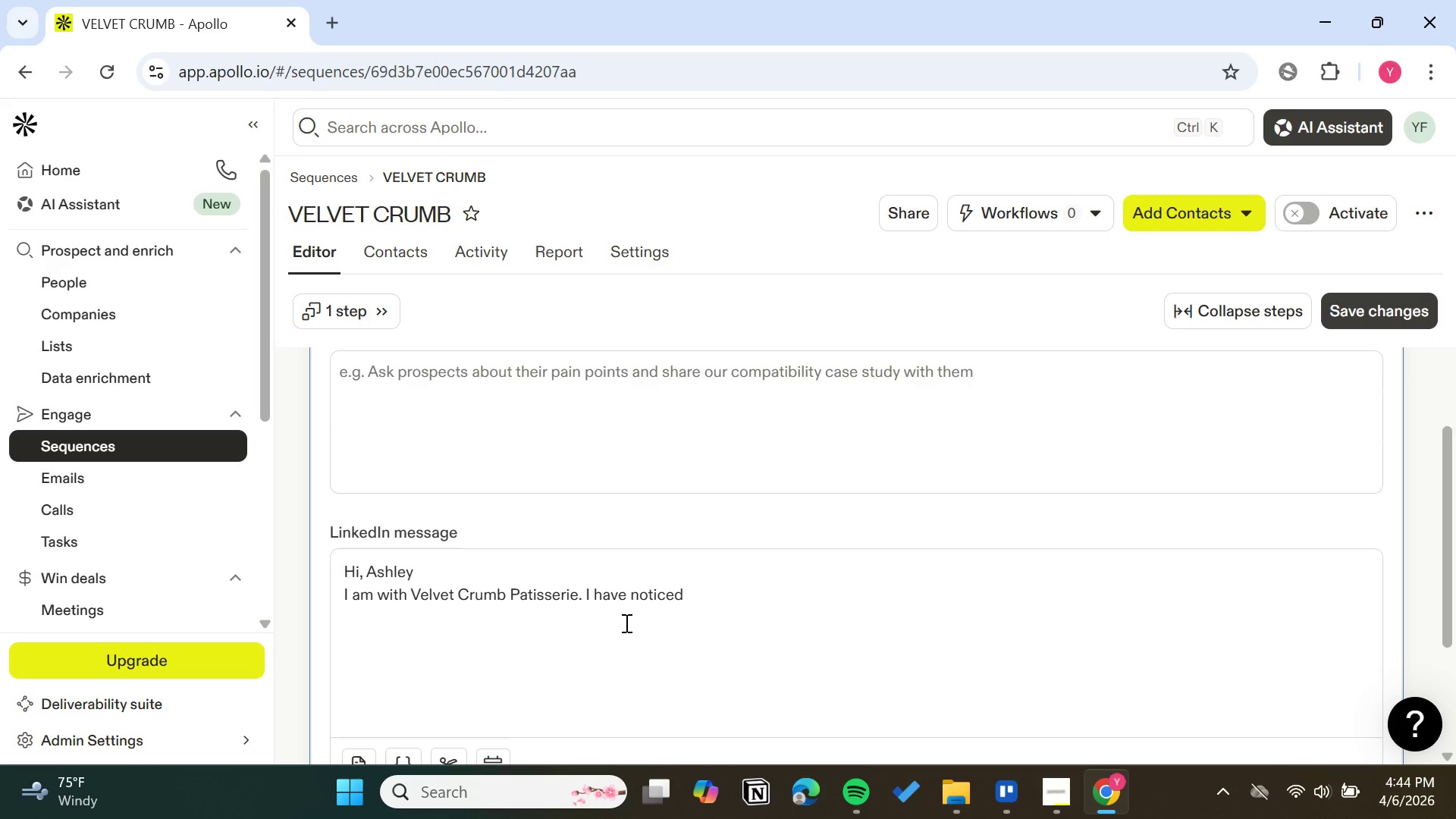 
type(your comap)
key(Backspace)
key(Backspace)
type(pam)
key(Backspace)
type(ny's recent groeth)
key(Backspace)
key(Backspace)
key(Backspace)
type(wth)
 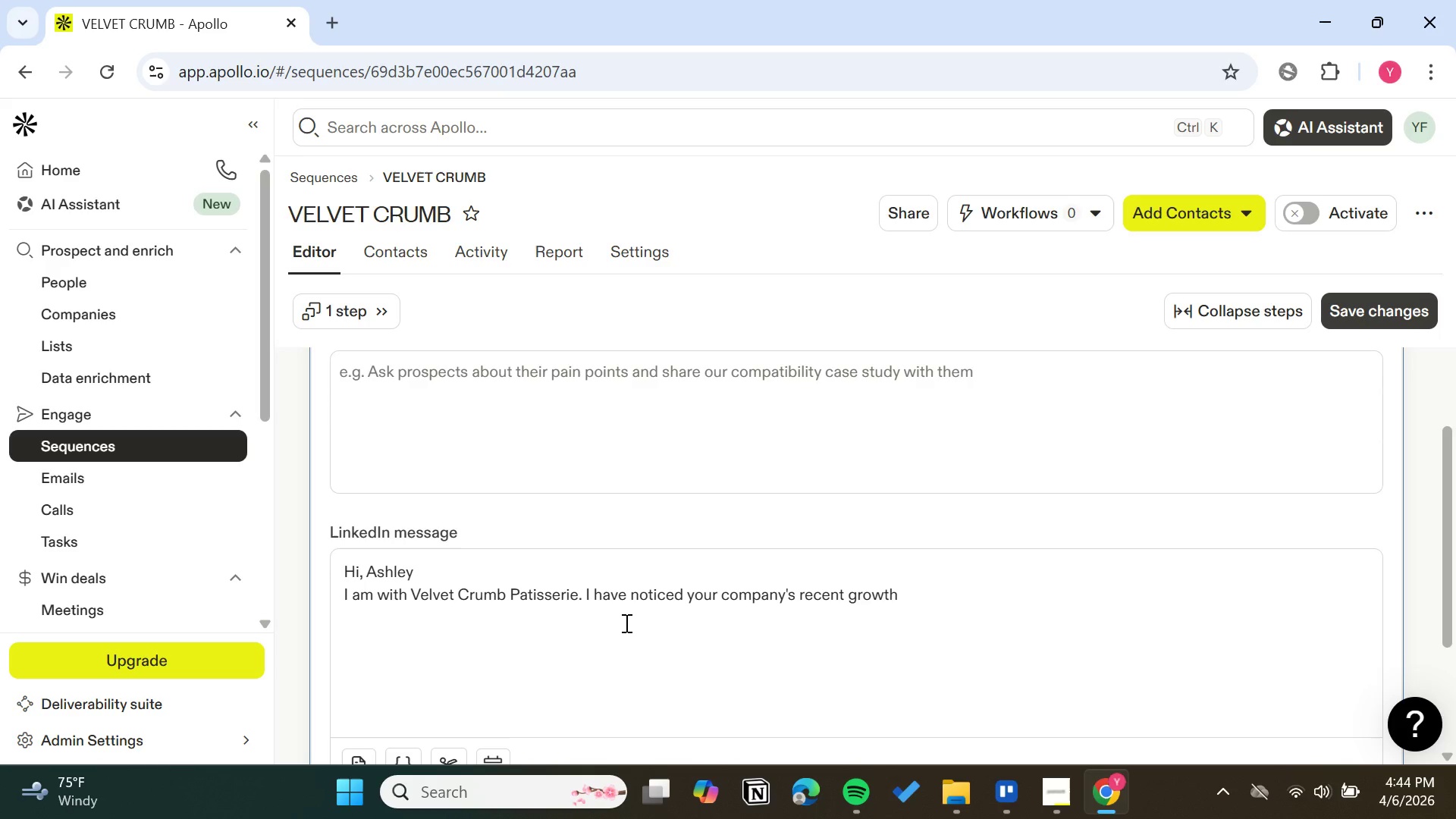 
type( and wanted )
 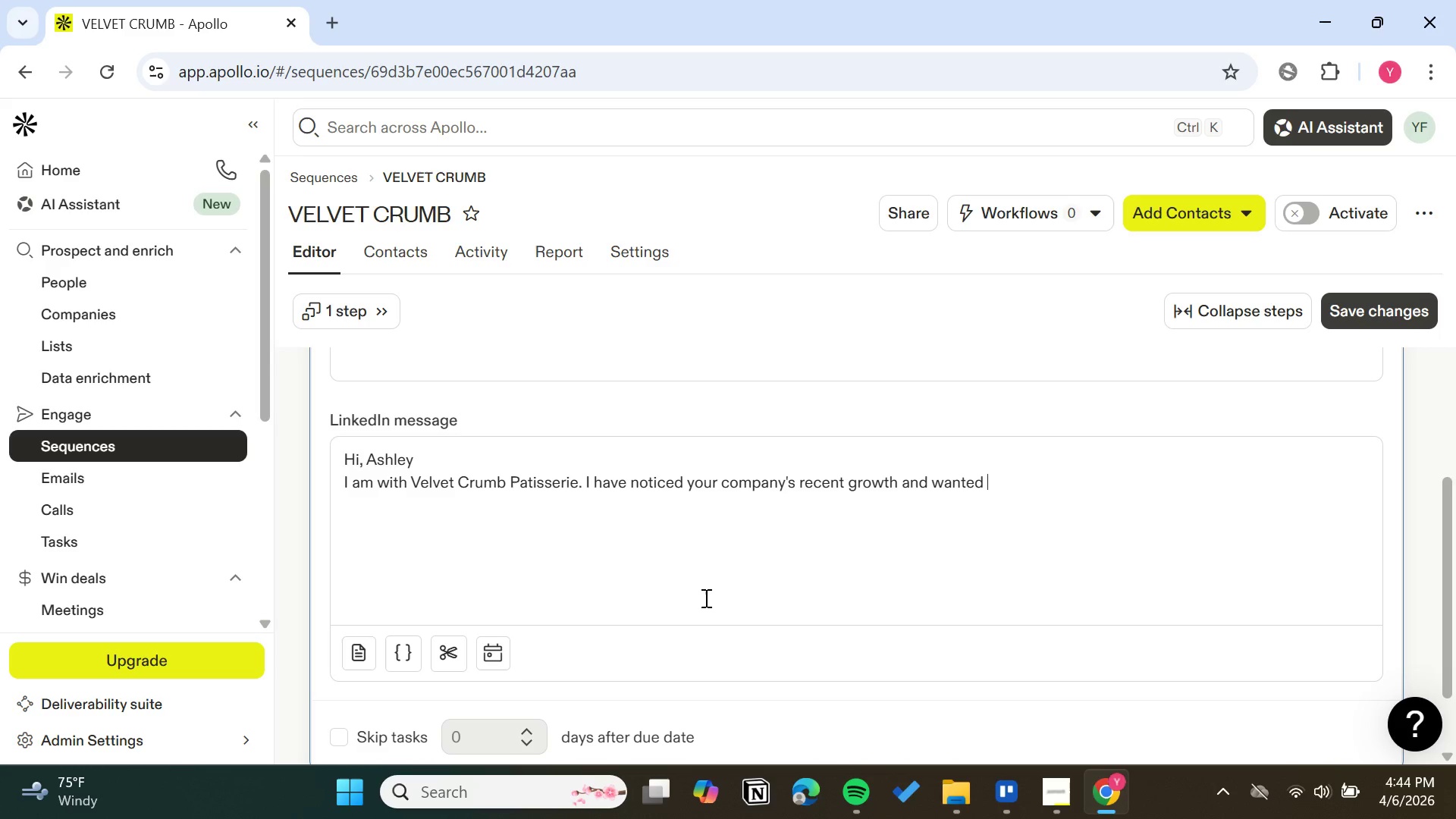 
wait(16.92)
 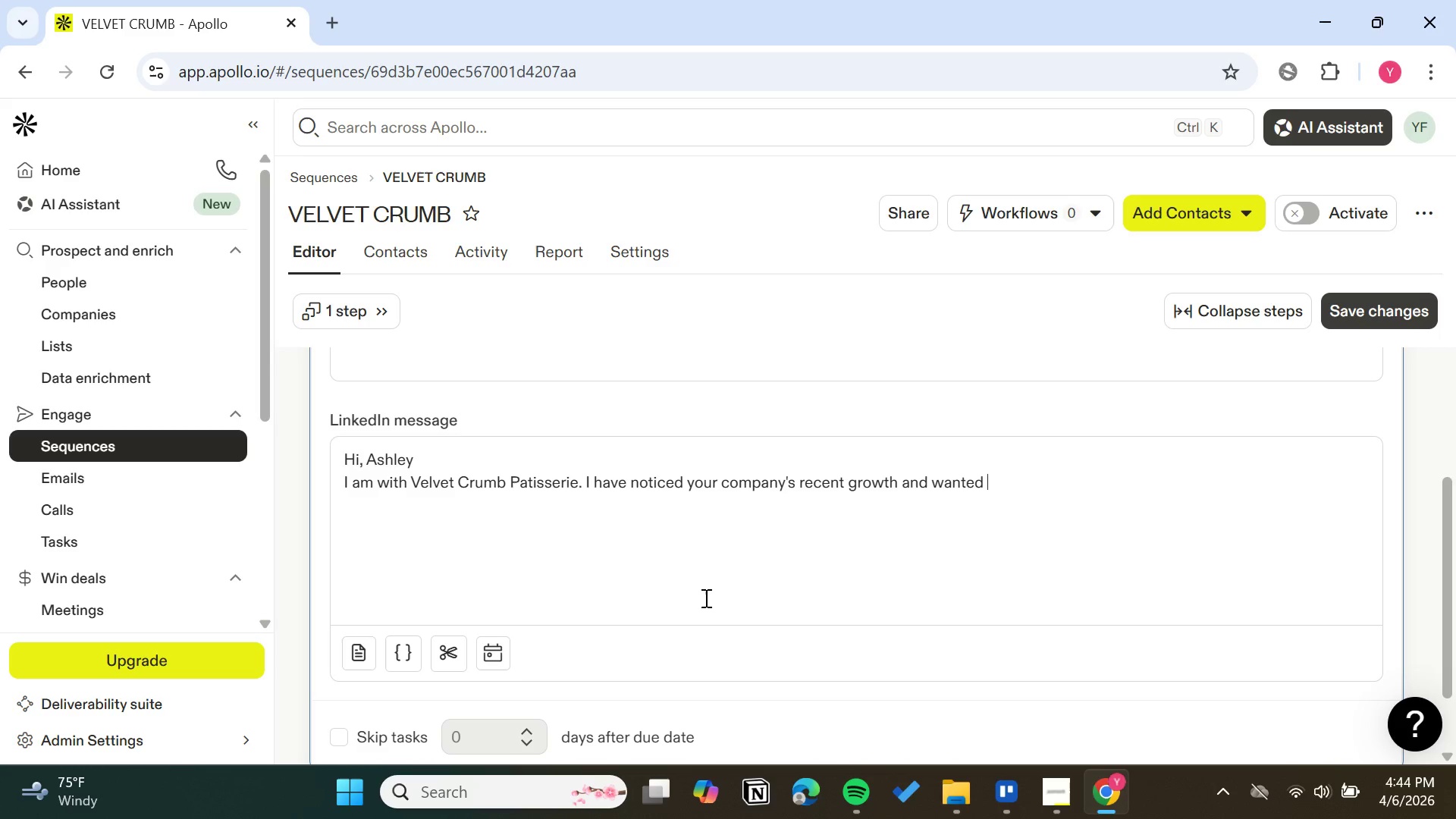 
type(to connect )
 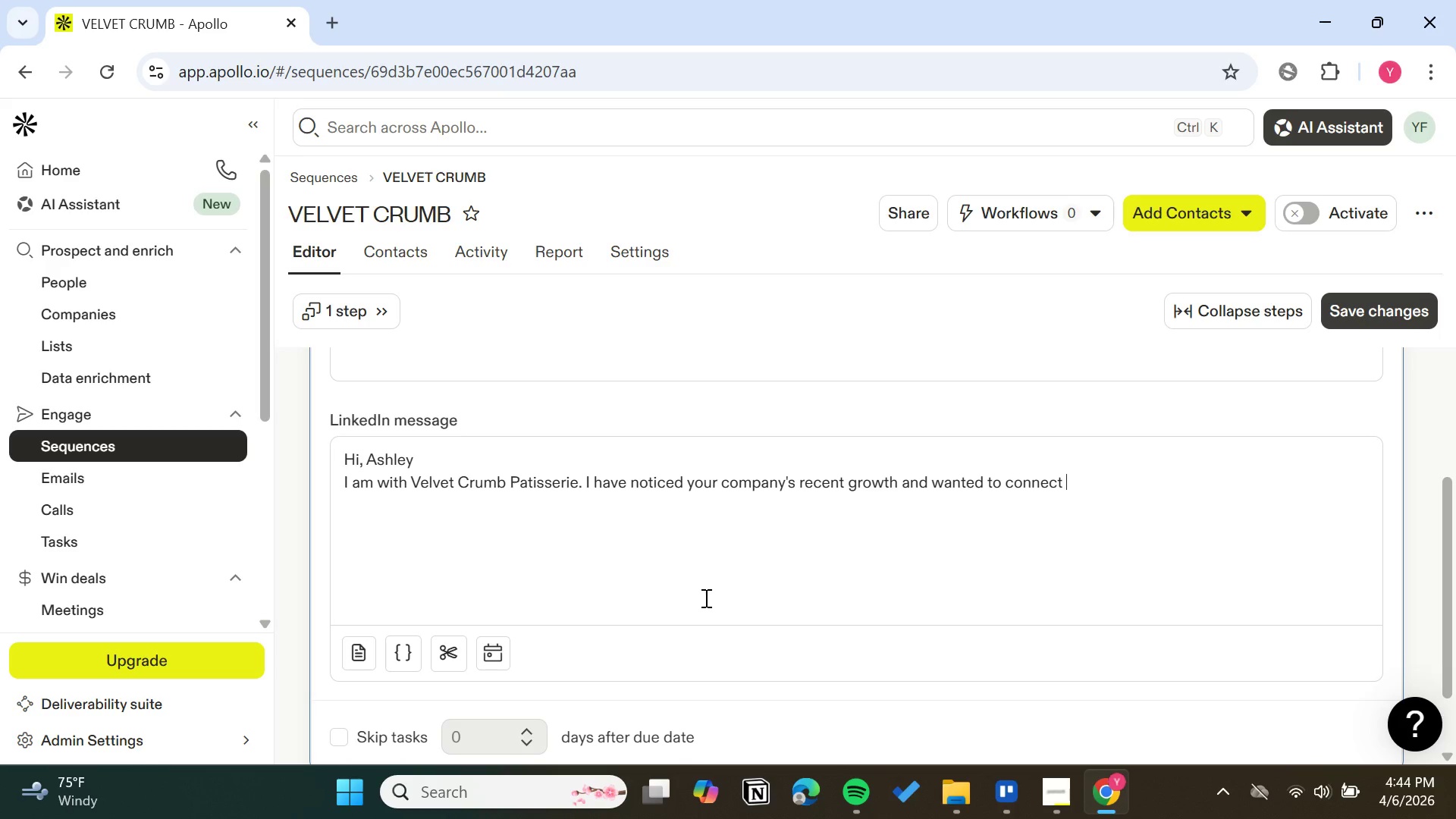 
type(with fellow professionals in chi)
key(Backspace)
key(Backspace)
key(Backspace)
type(Chicago business community)
 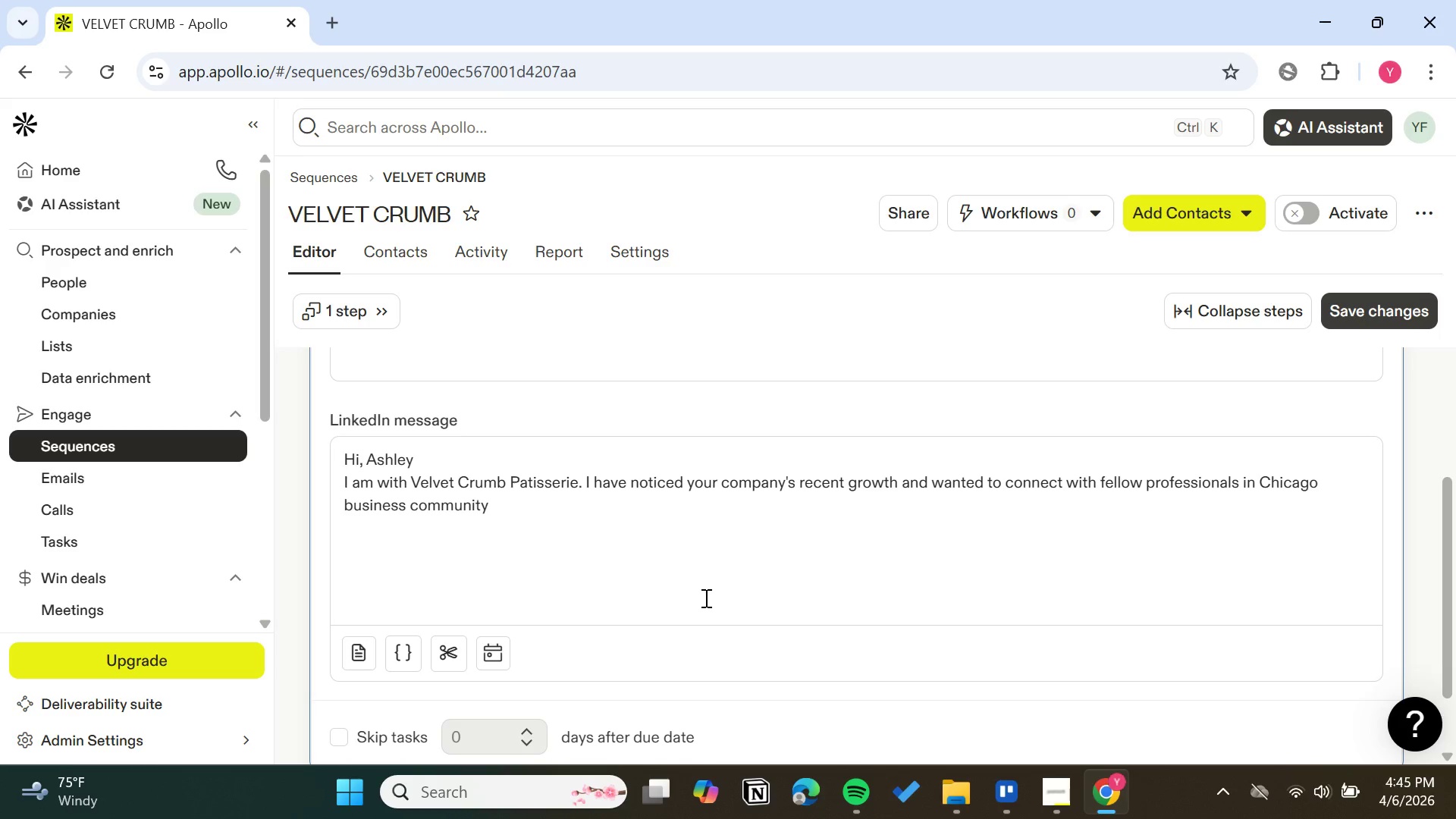 
wait(6.31)
 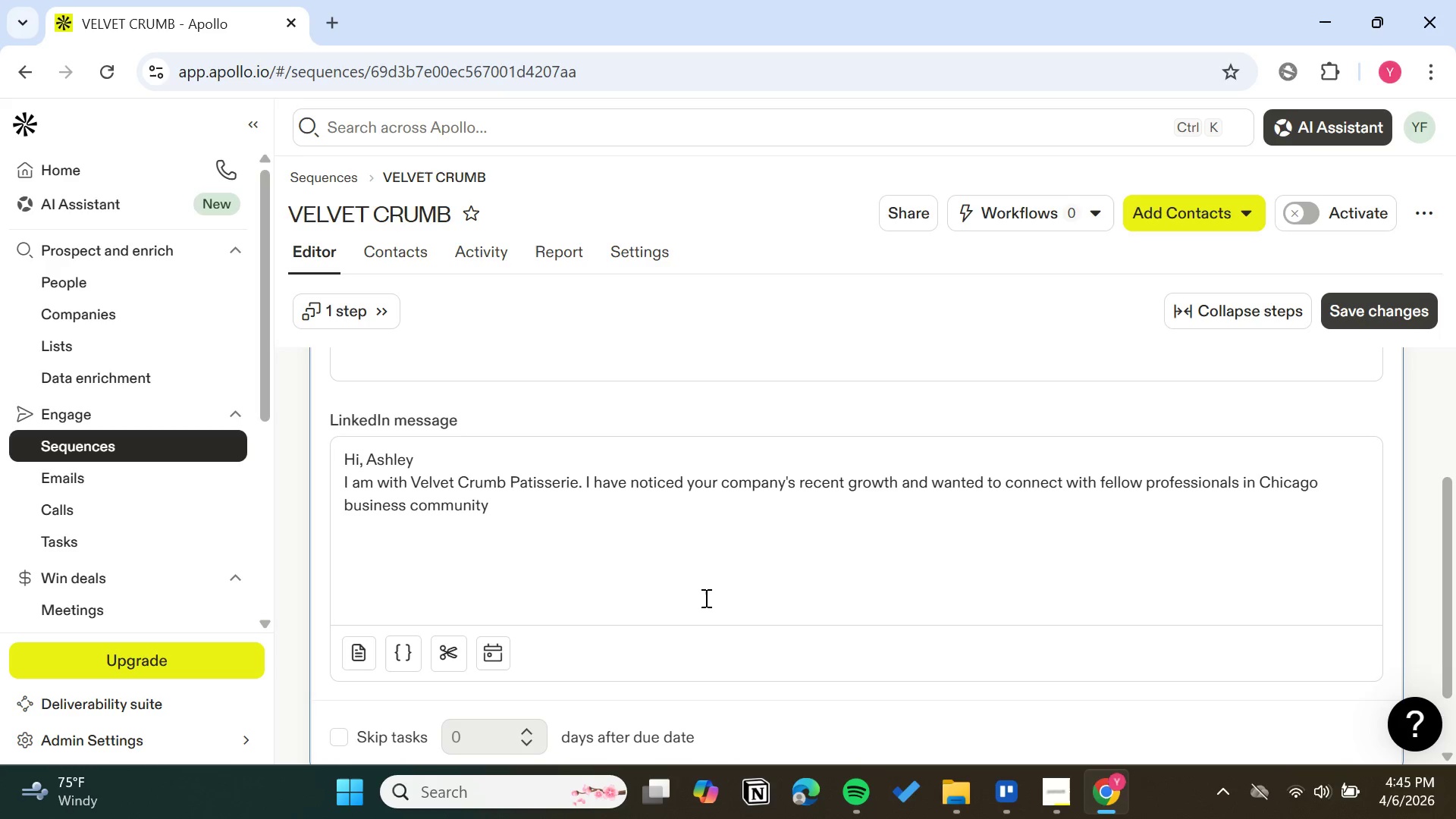 
key(Period)
 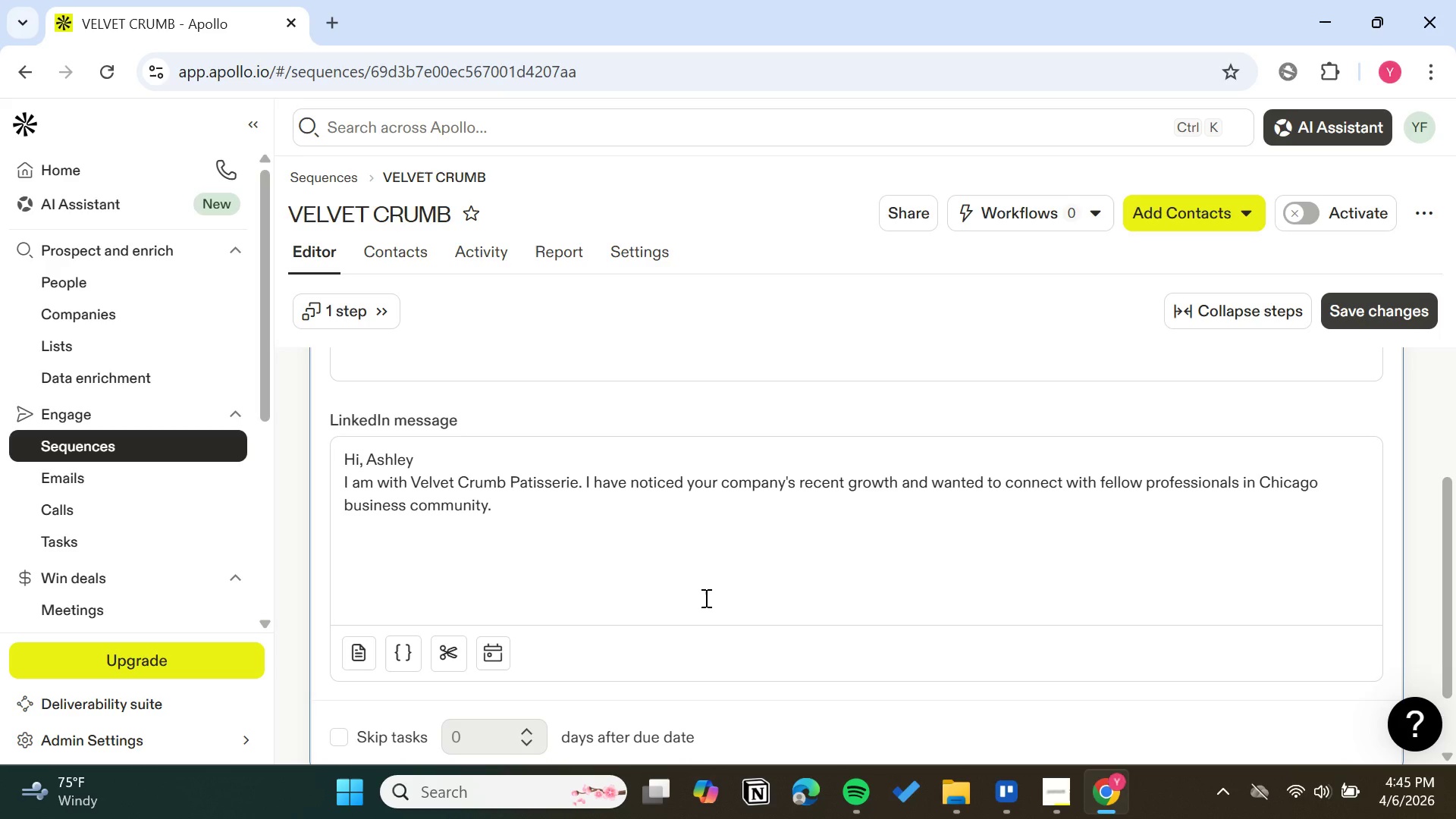 
key(Shift+Enter)
 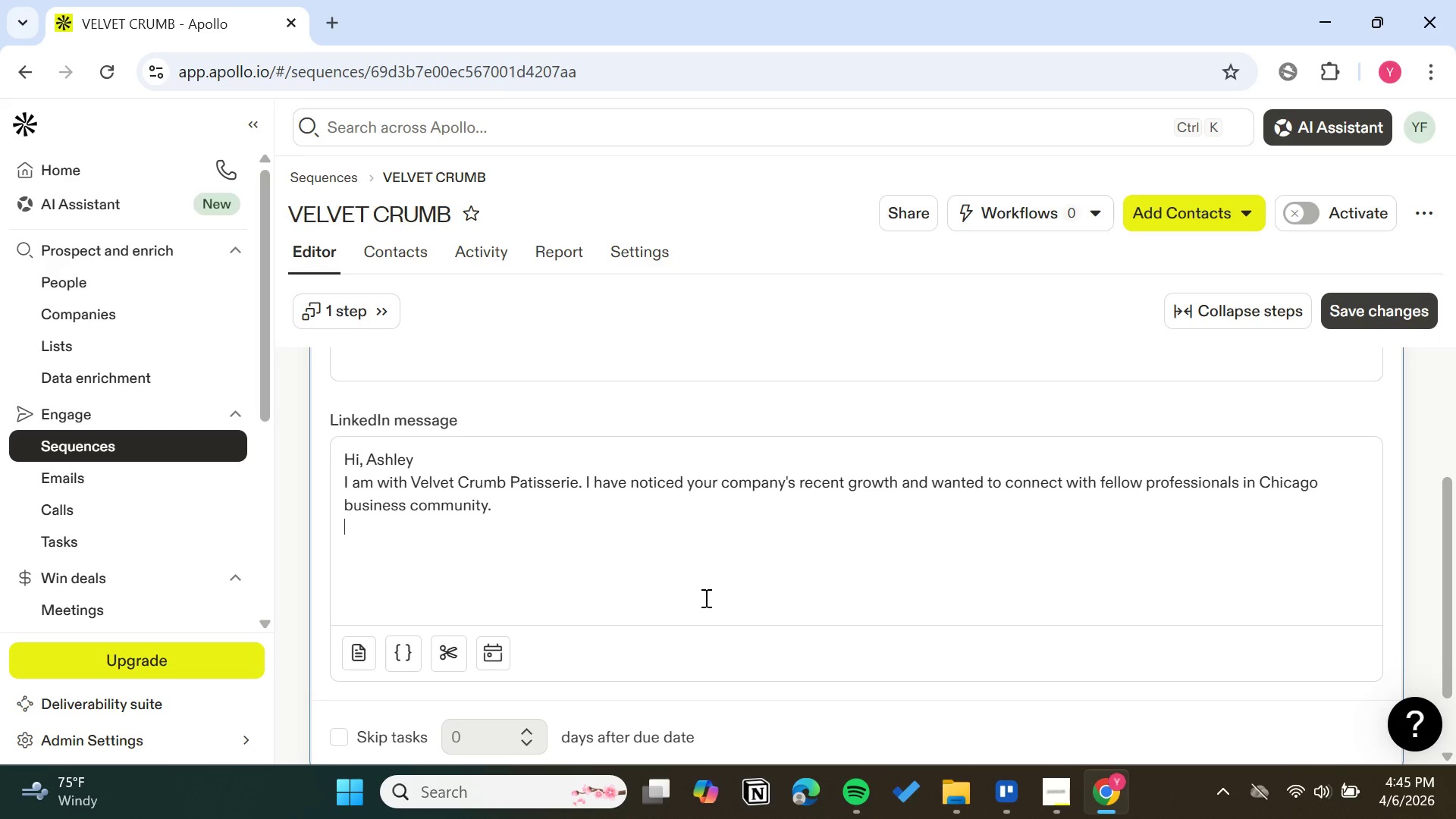 
type(Lokkinh forward to follwing yourupdates)
 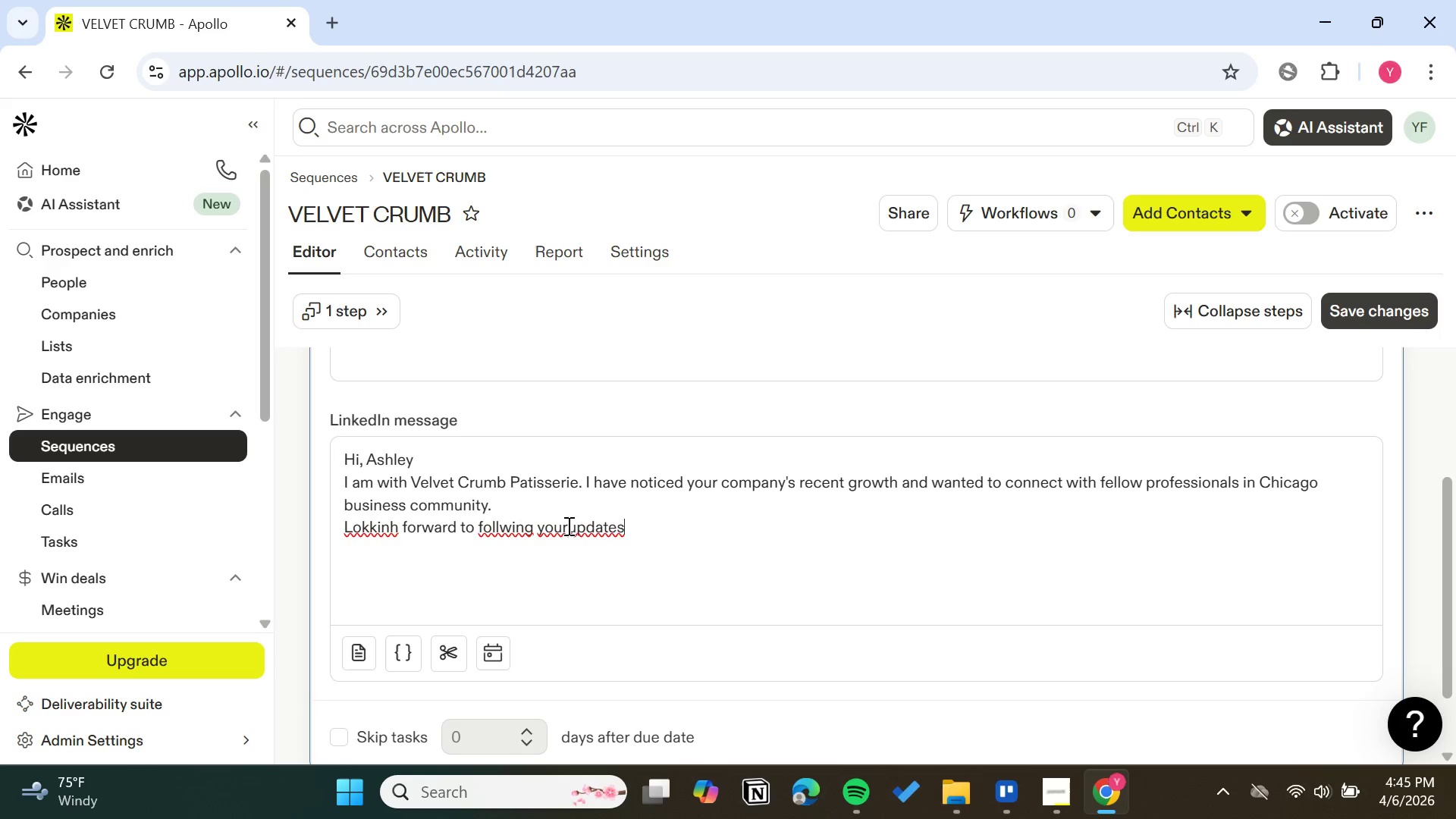 
left_click([570, 529])
 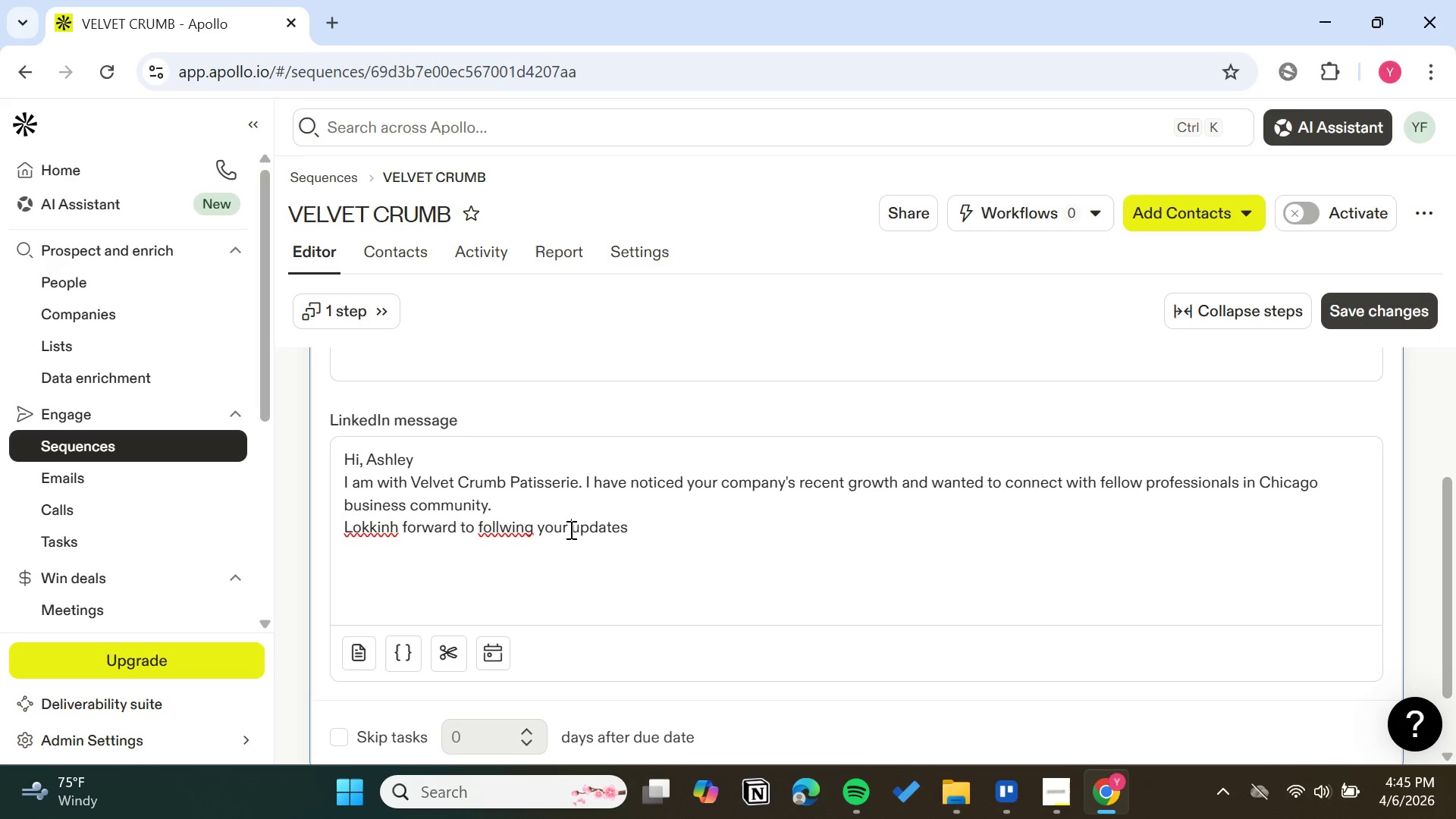 
key(Space)
 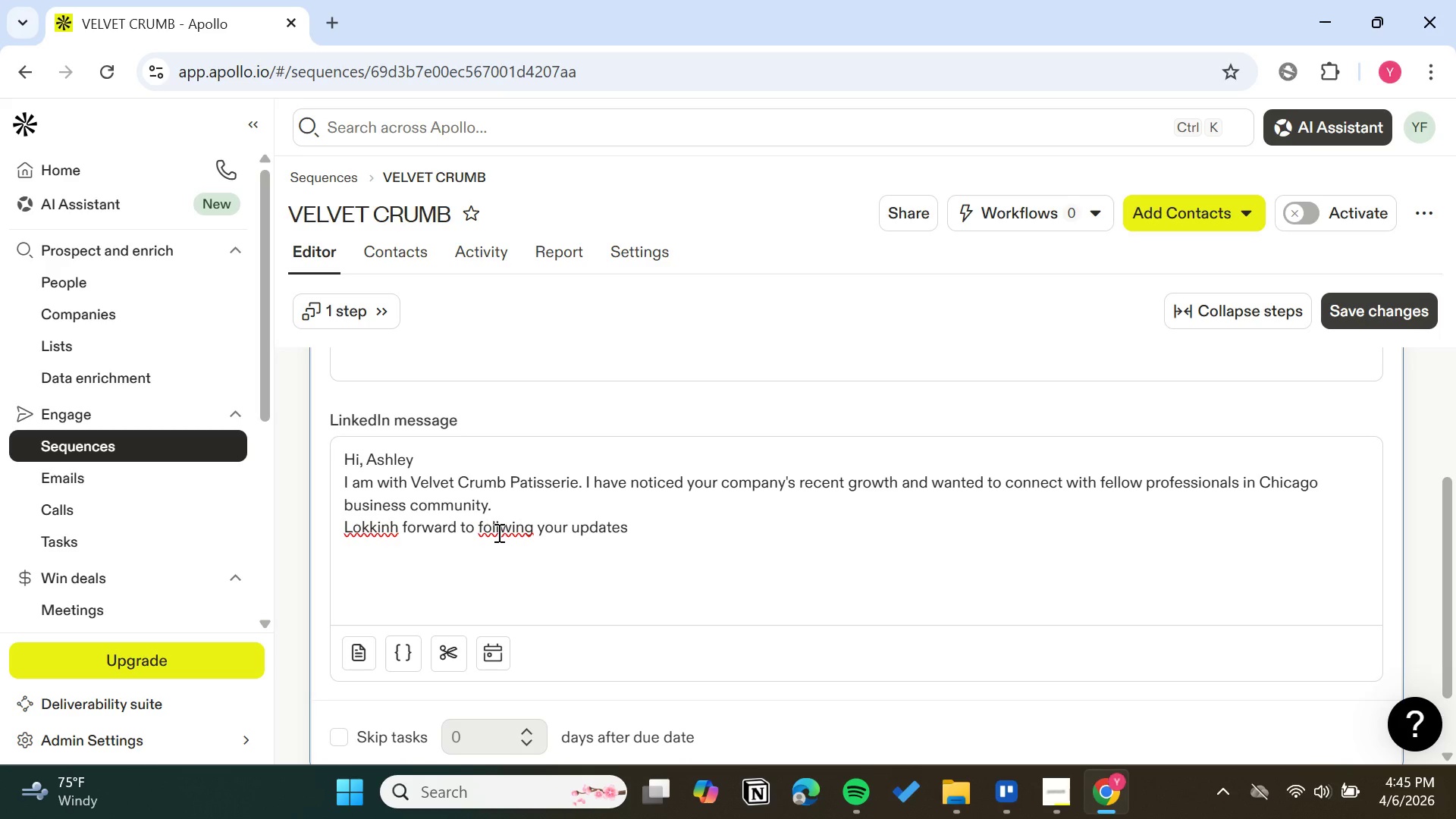 
left_click([497, 532])
 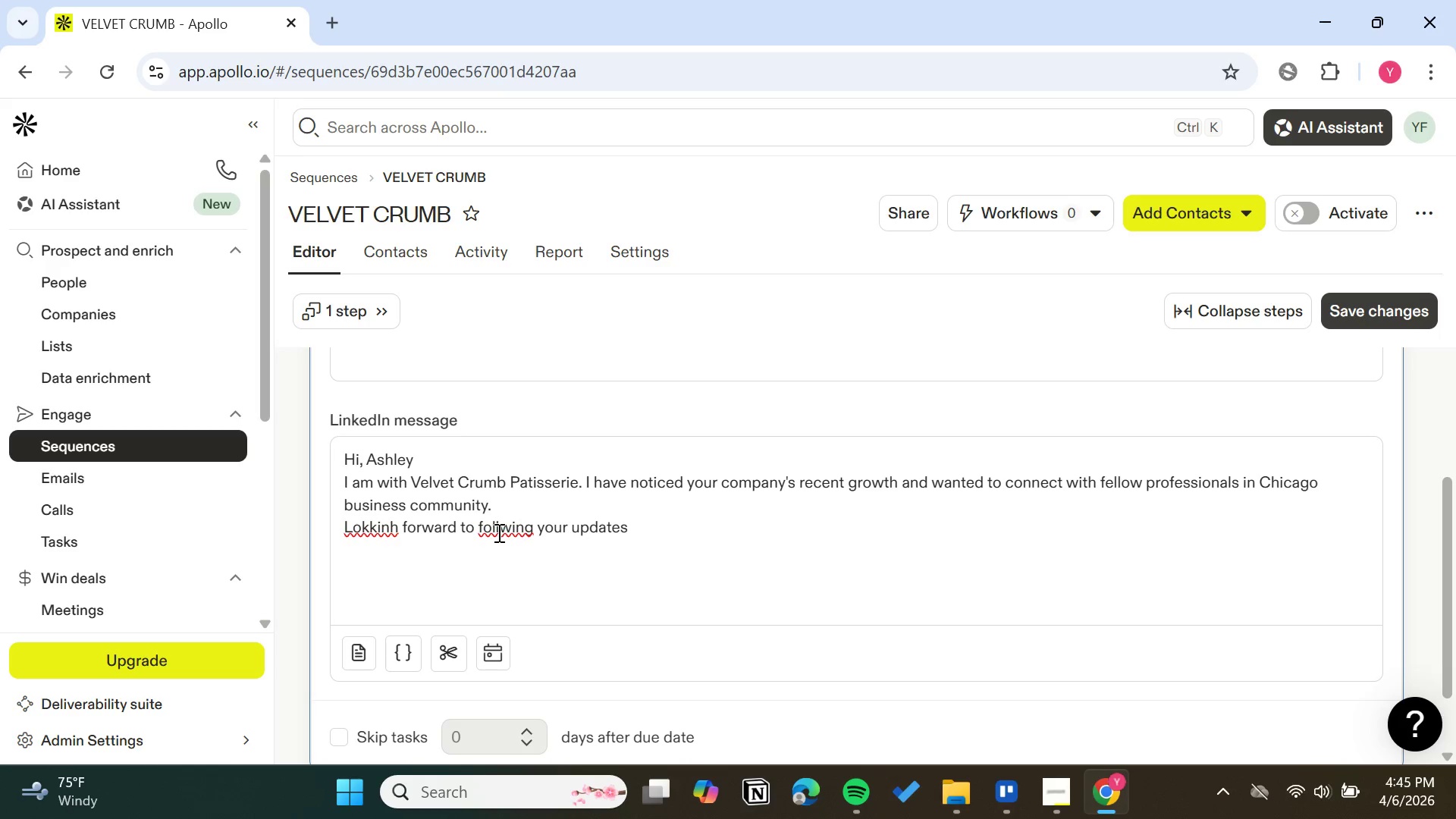 
key(ArrowRight)
 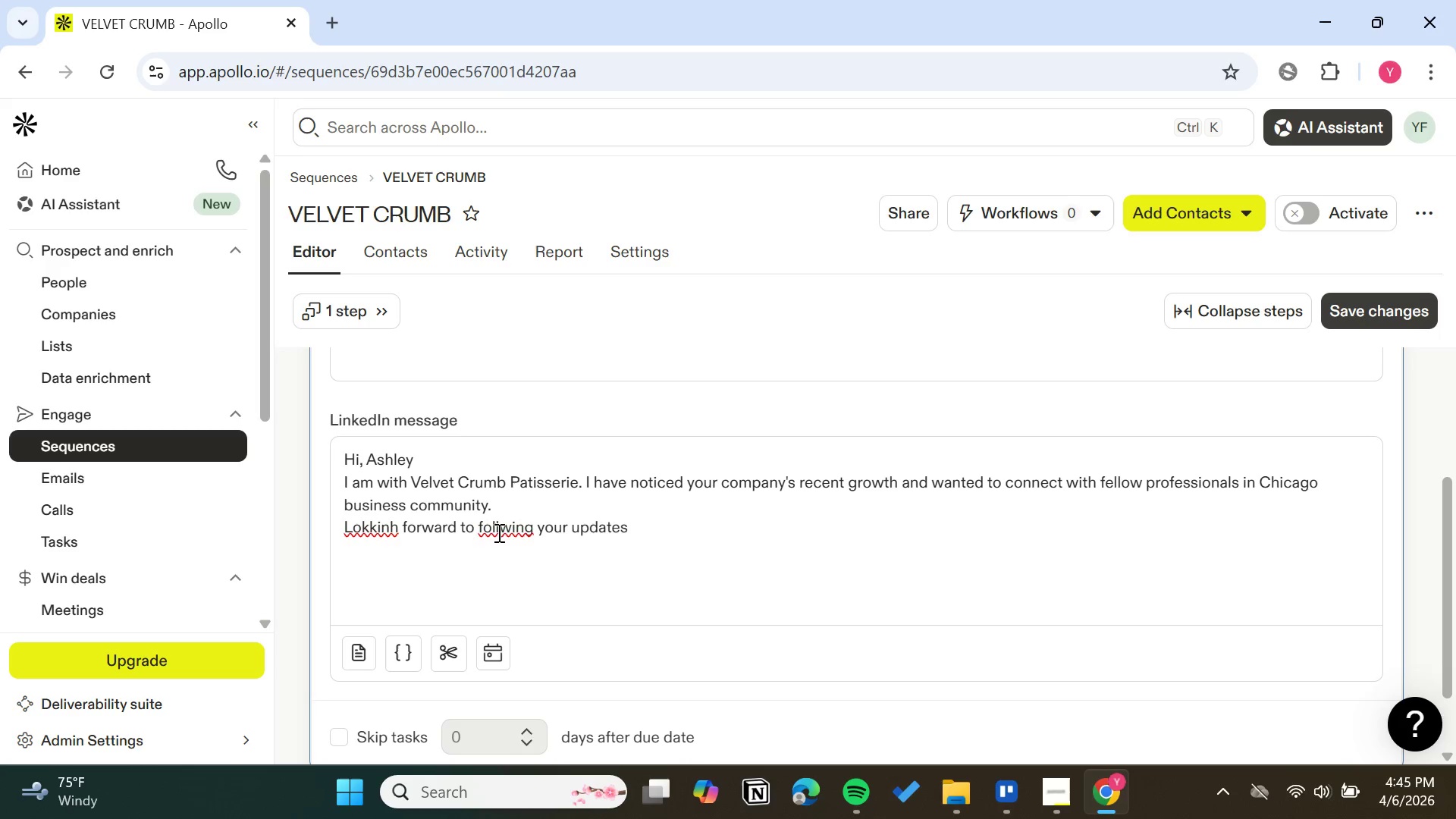 
key(O)
 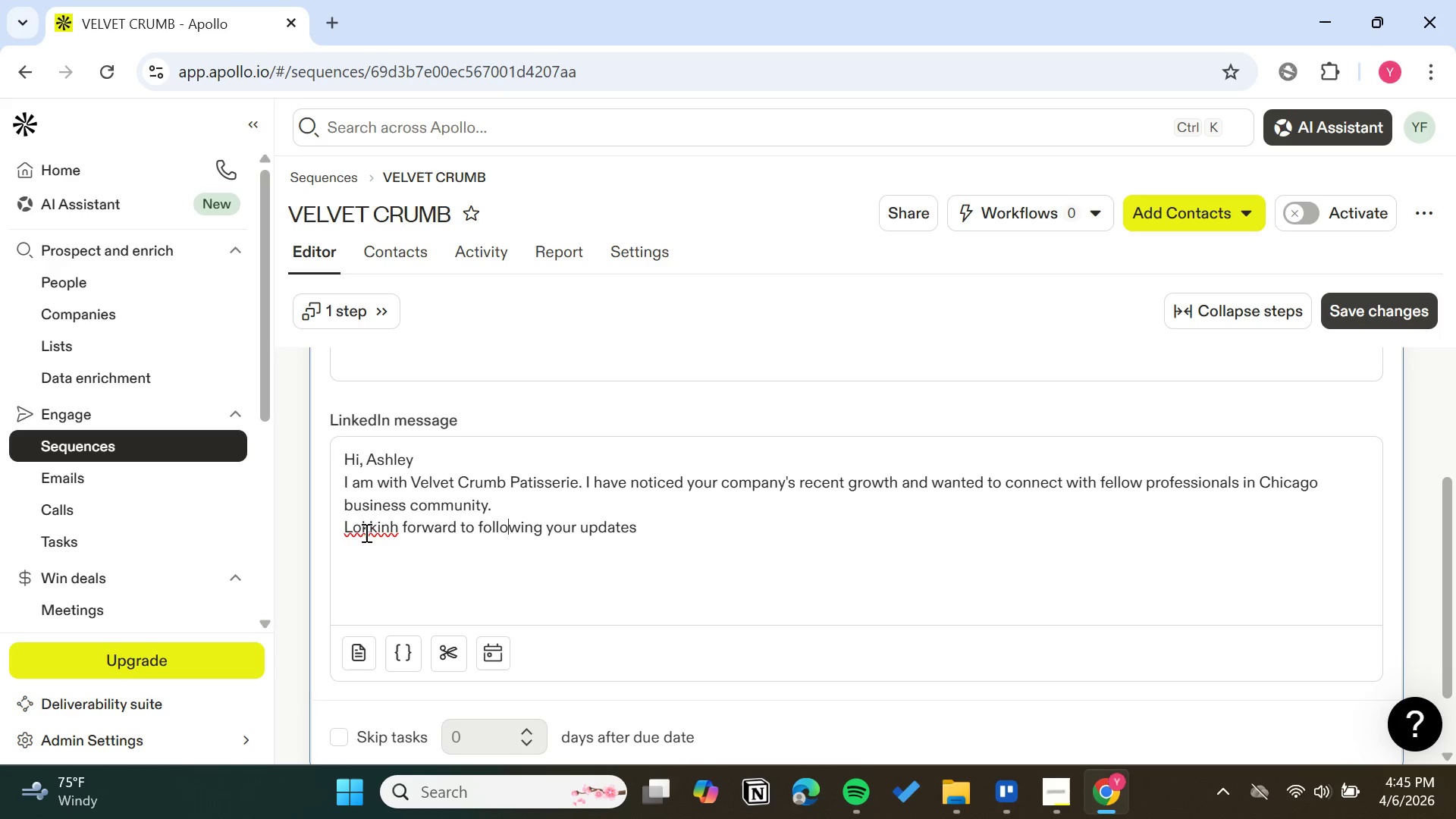 
right_click([370, 532])
 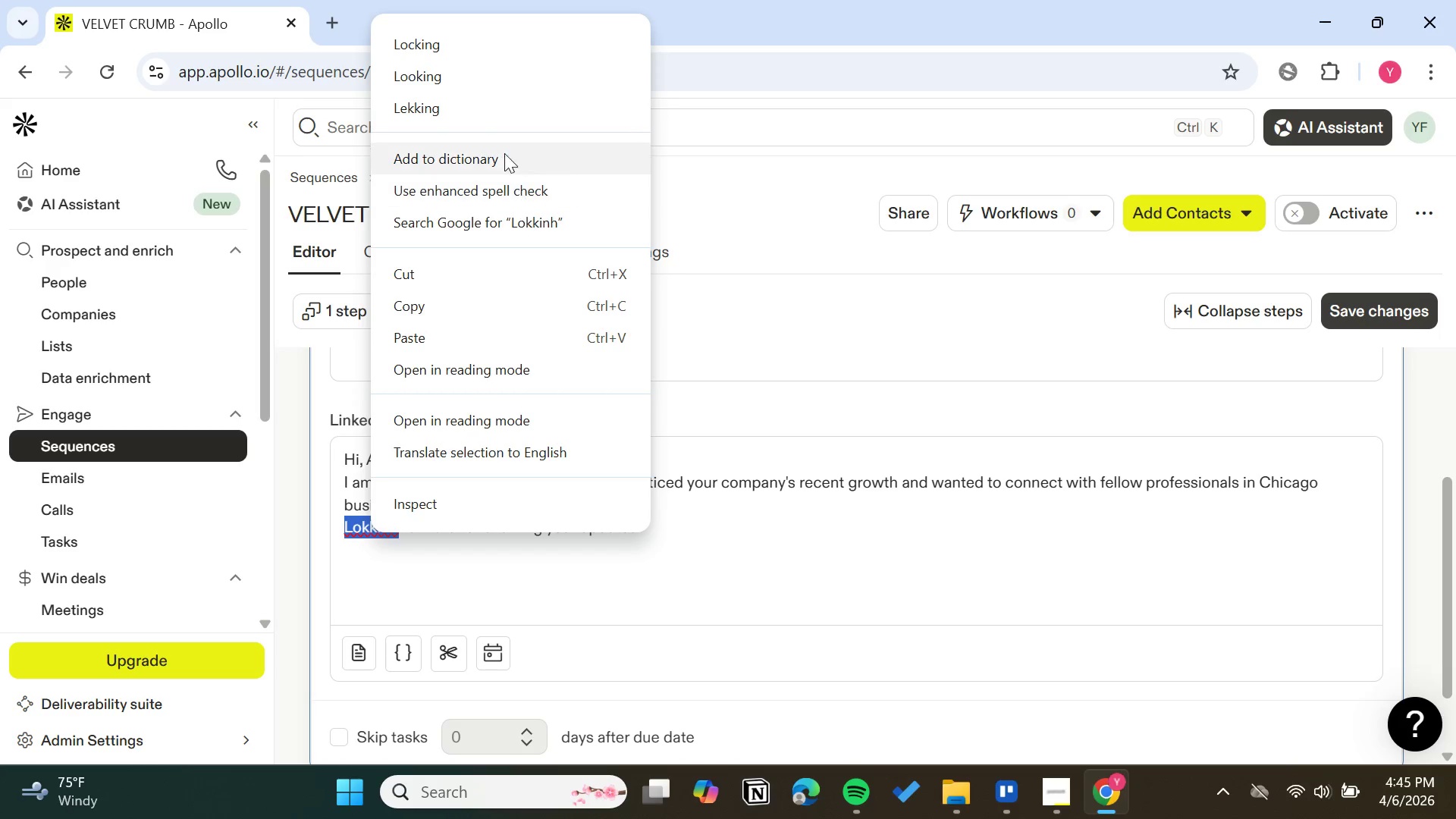 
left_click([478, 77])
 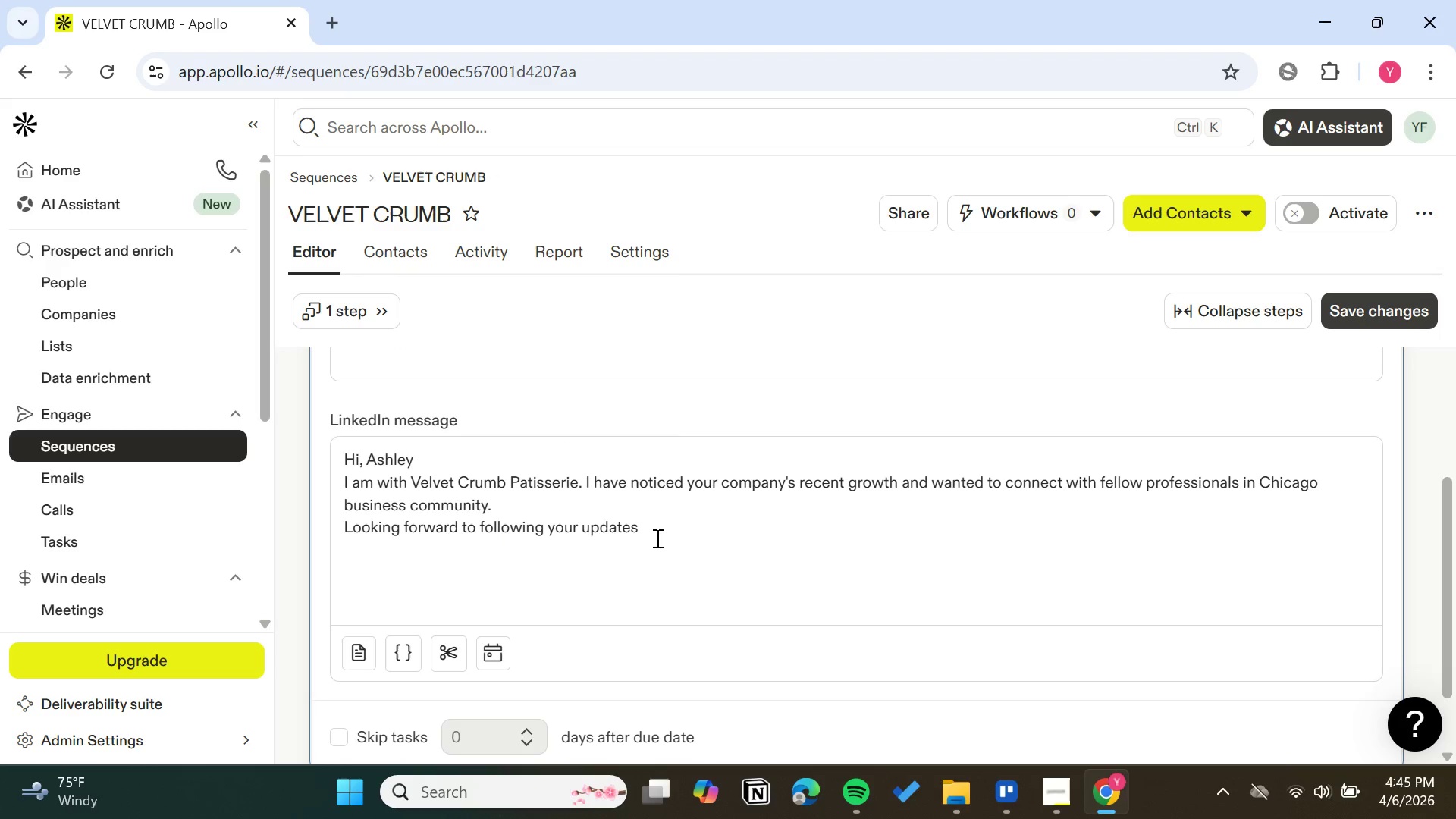 
left_click([656, 532])
 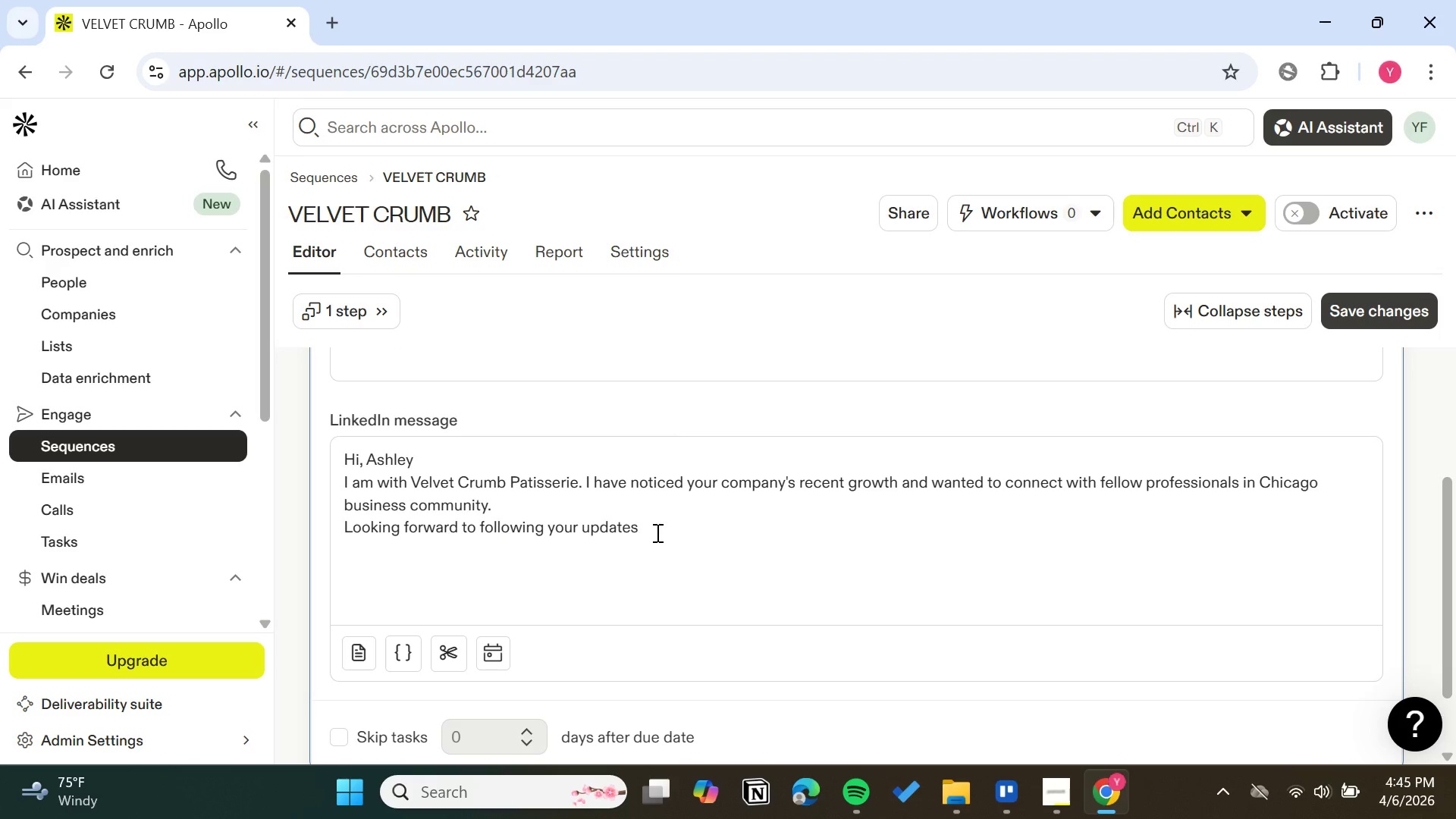 
key(Shift+ShiftRight)
 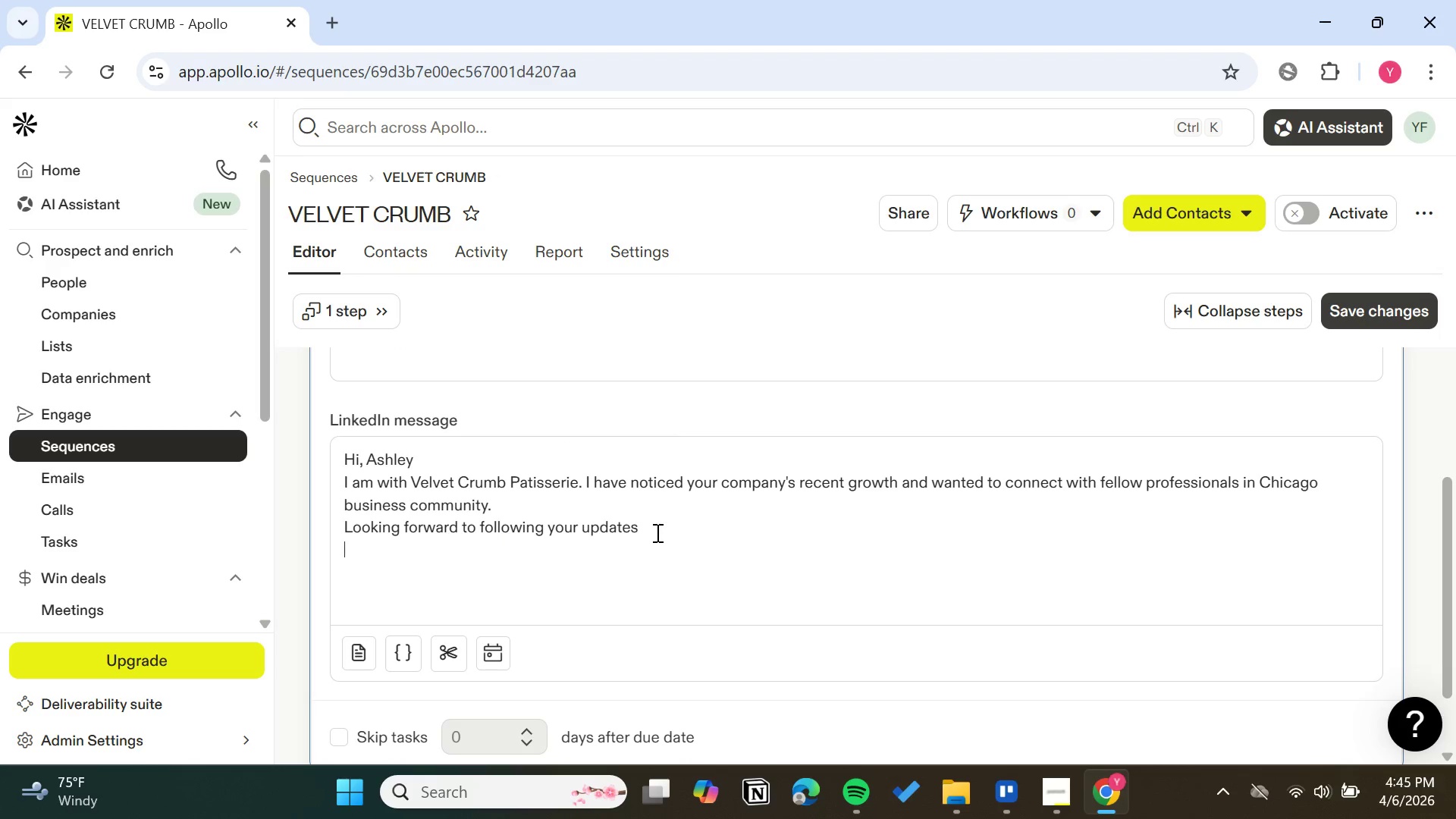 
key(Shift+Enter)
 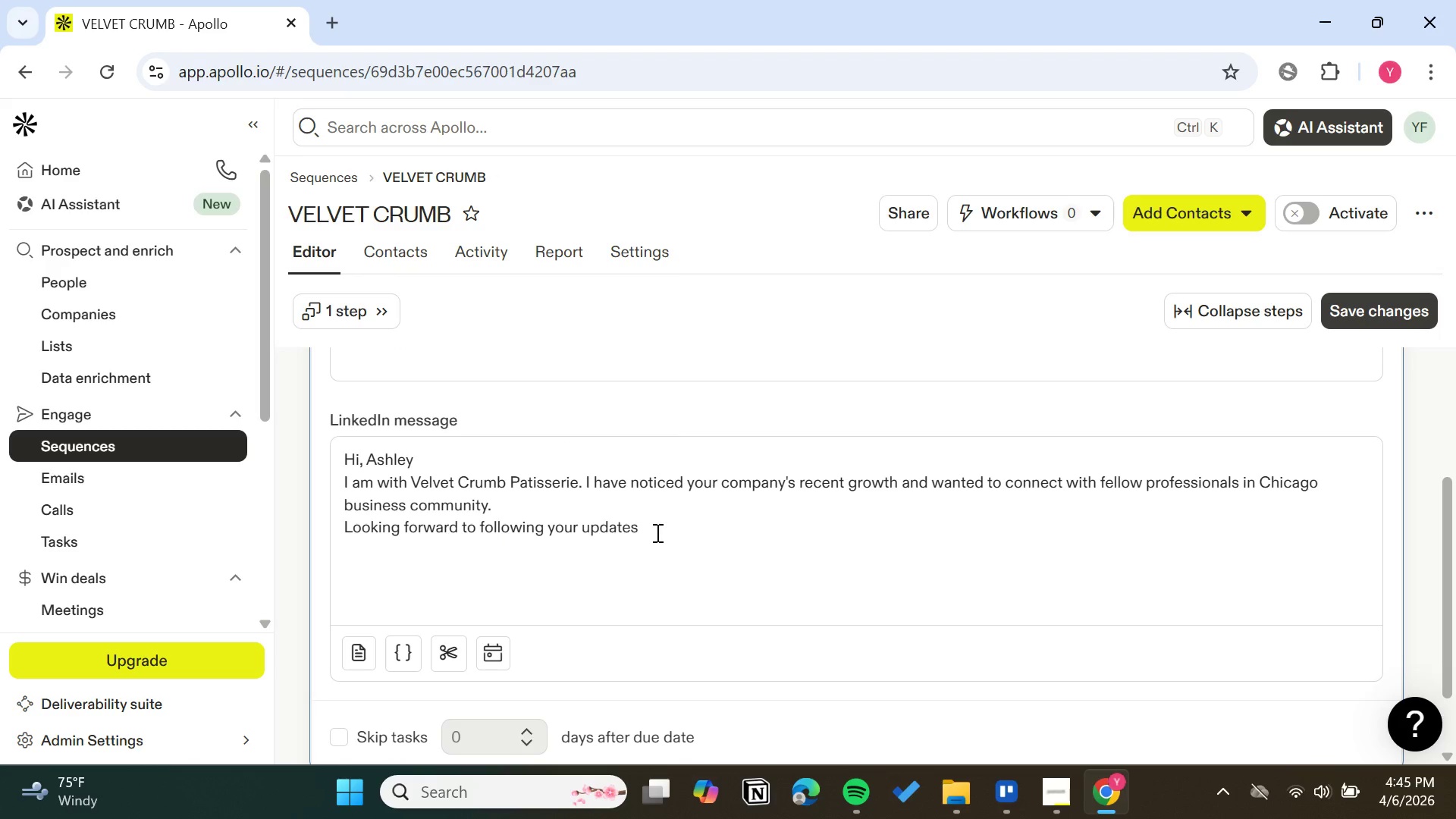 
type(Best Regards,)
 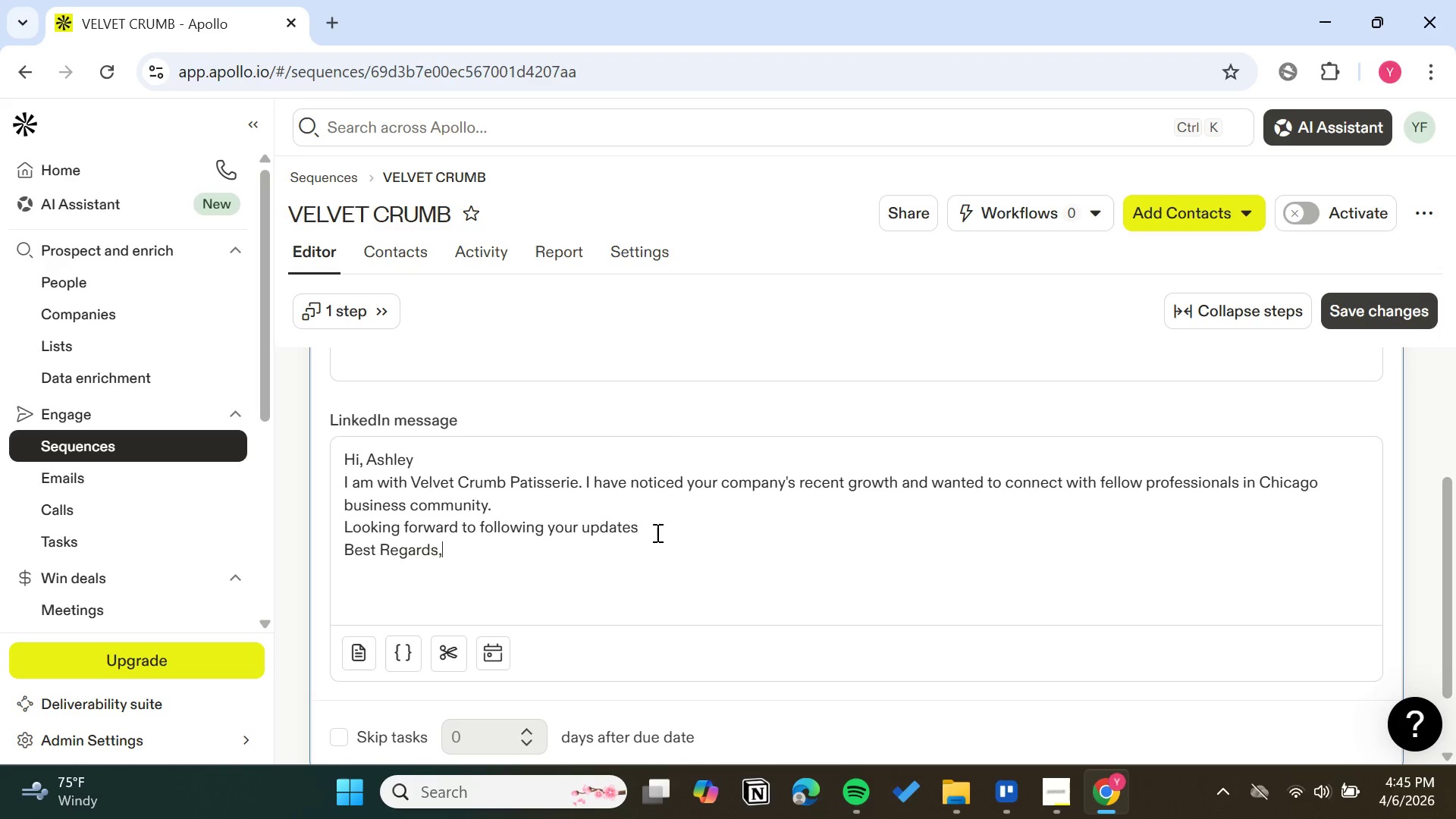 
key(Shift+Enter)
 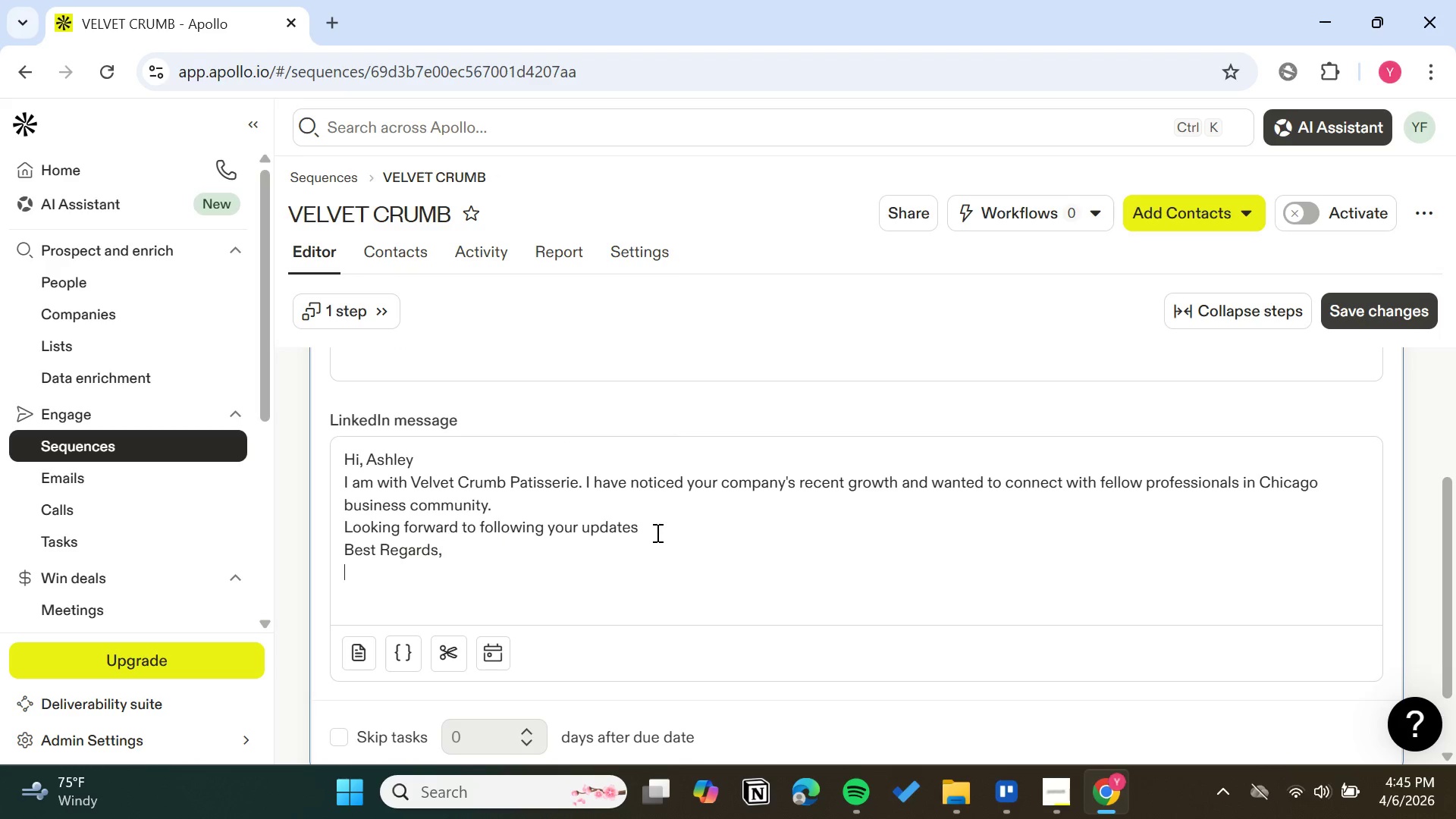 
type(Yeabsra Fiker)
 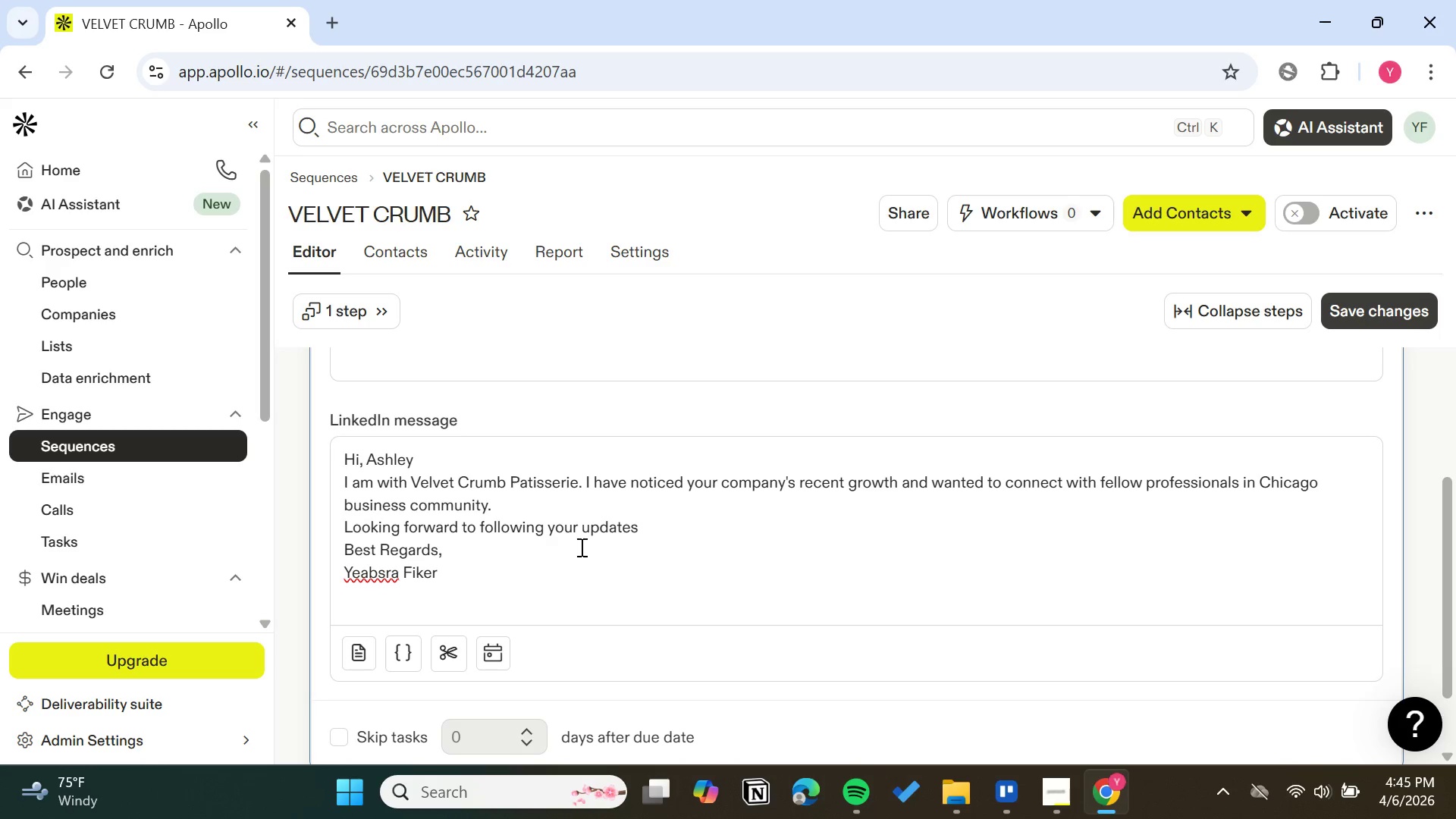 
mouse_move([540, 573])
 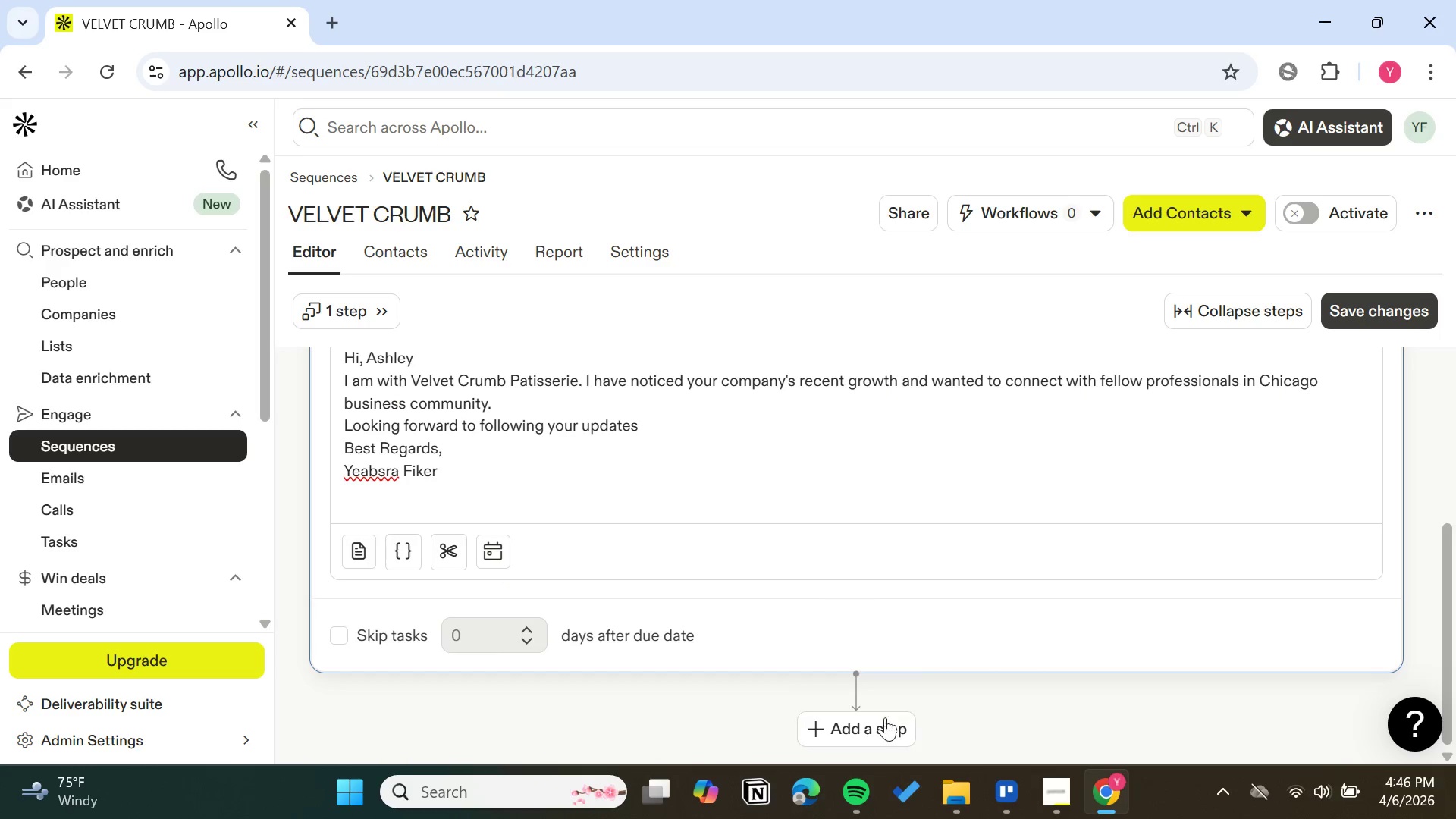 
left_click([866, 727])
 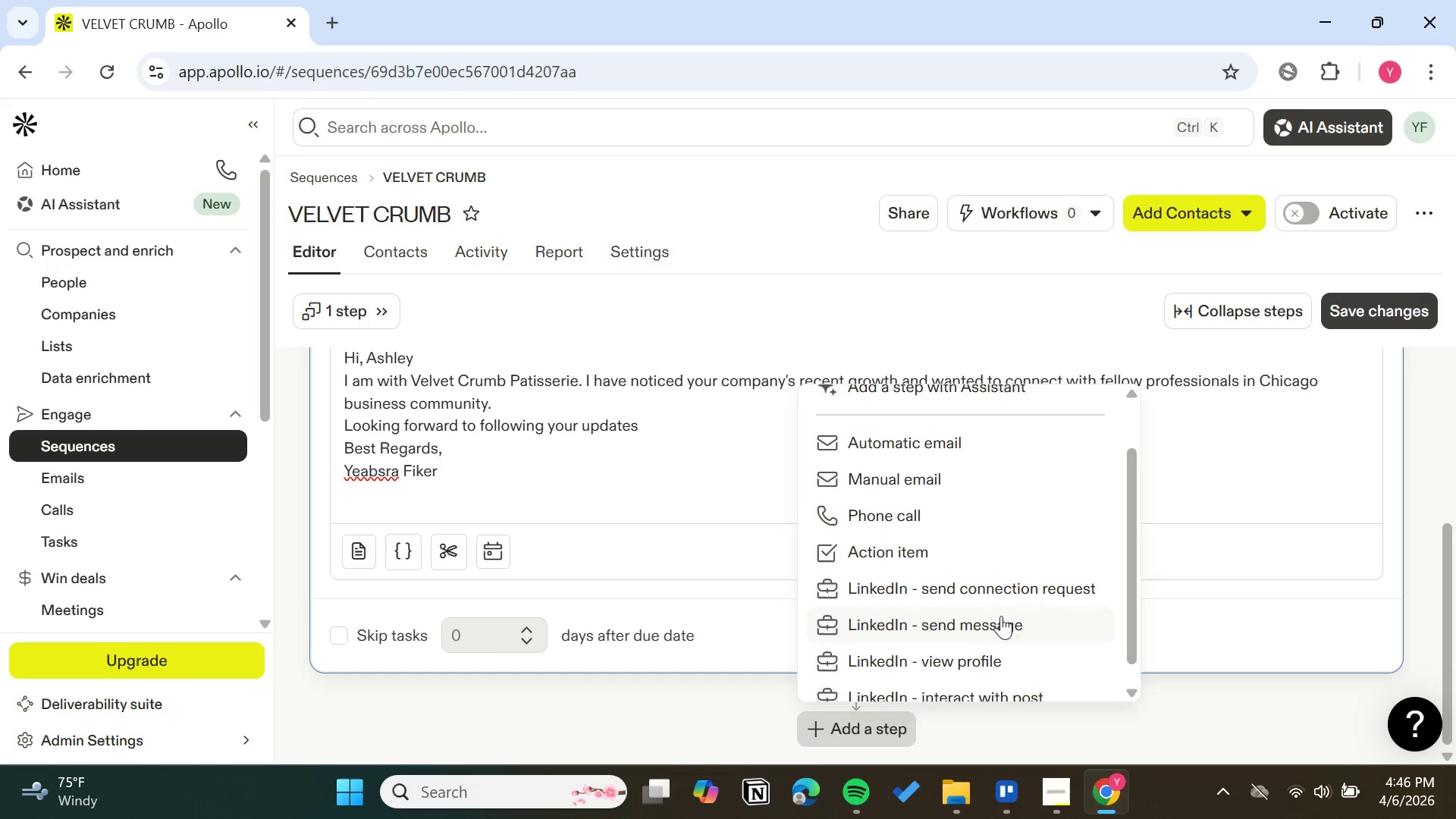 
left_click([1011, 619])
 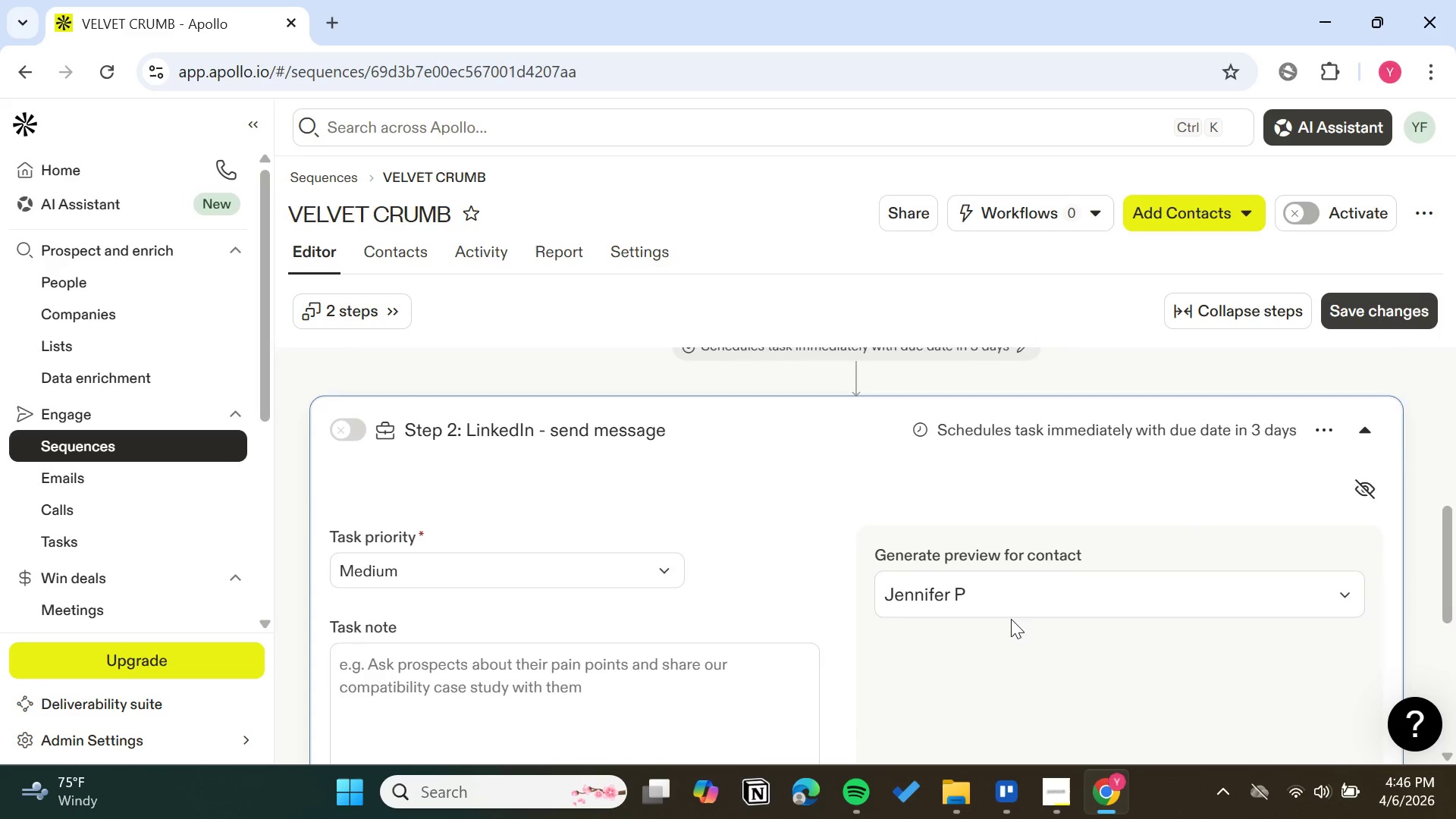 
wait(16.44)
 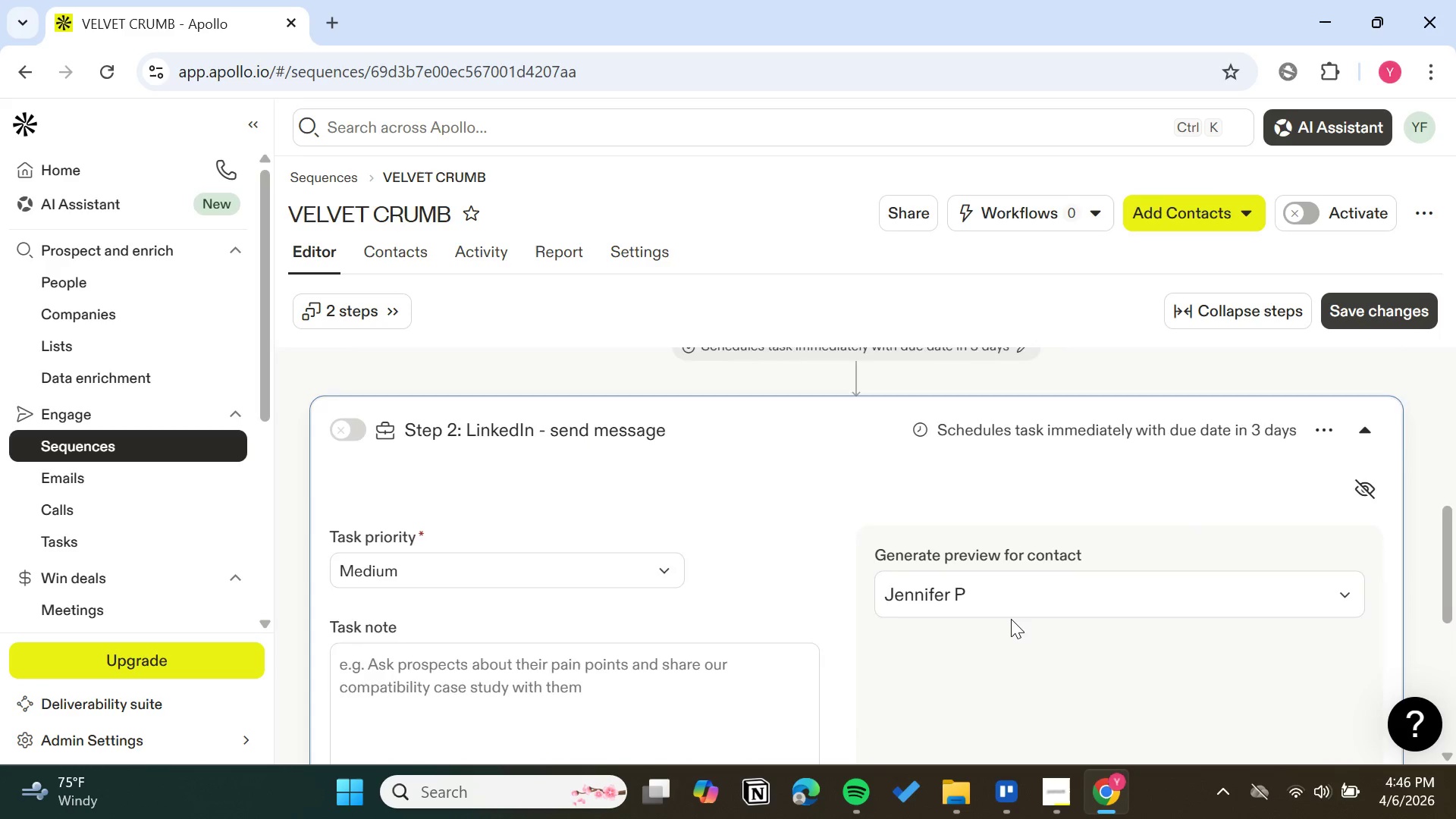 
left_click([1018, 448])
 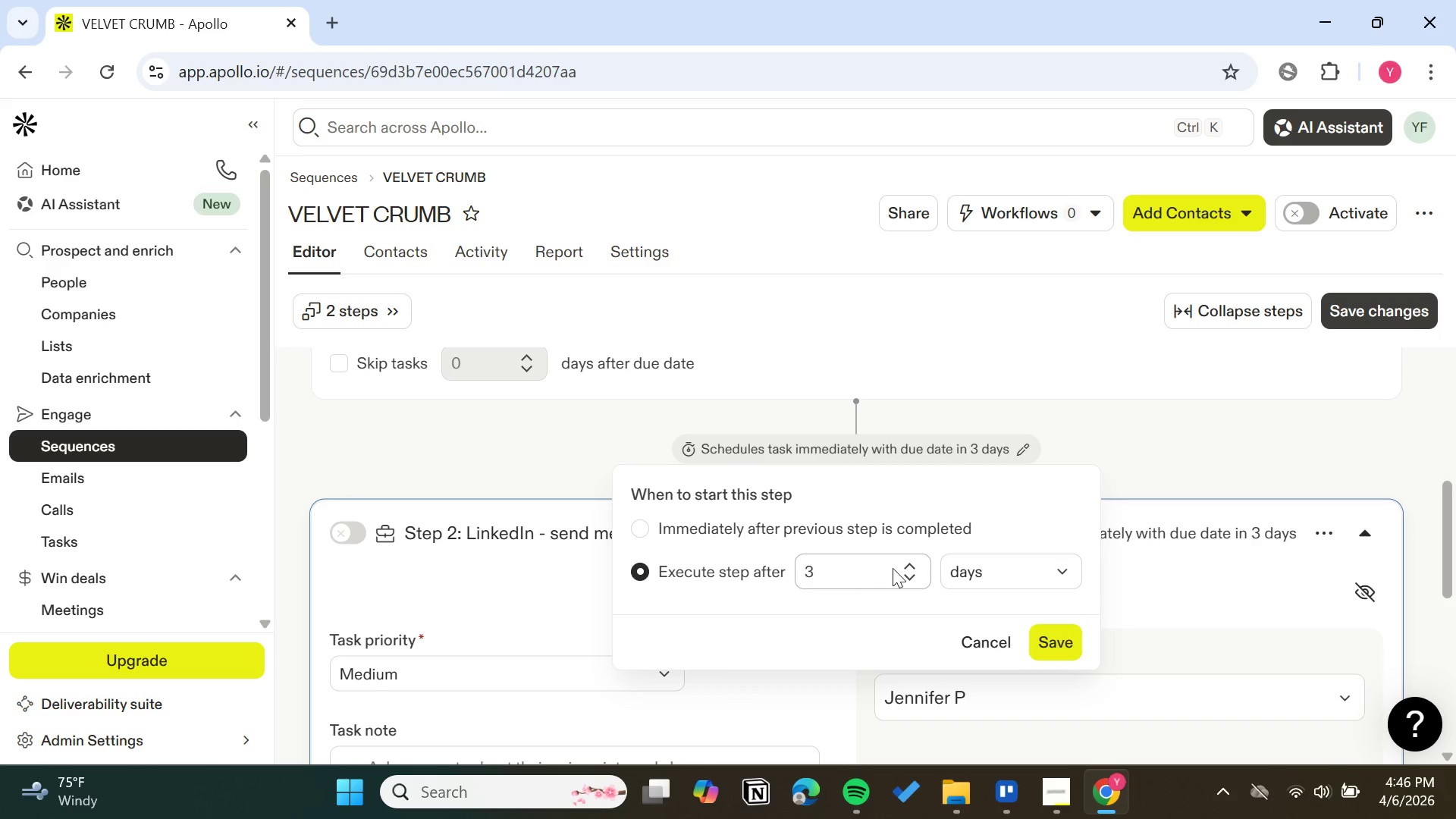 
left_click([913, 563])
 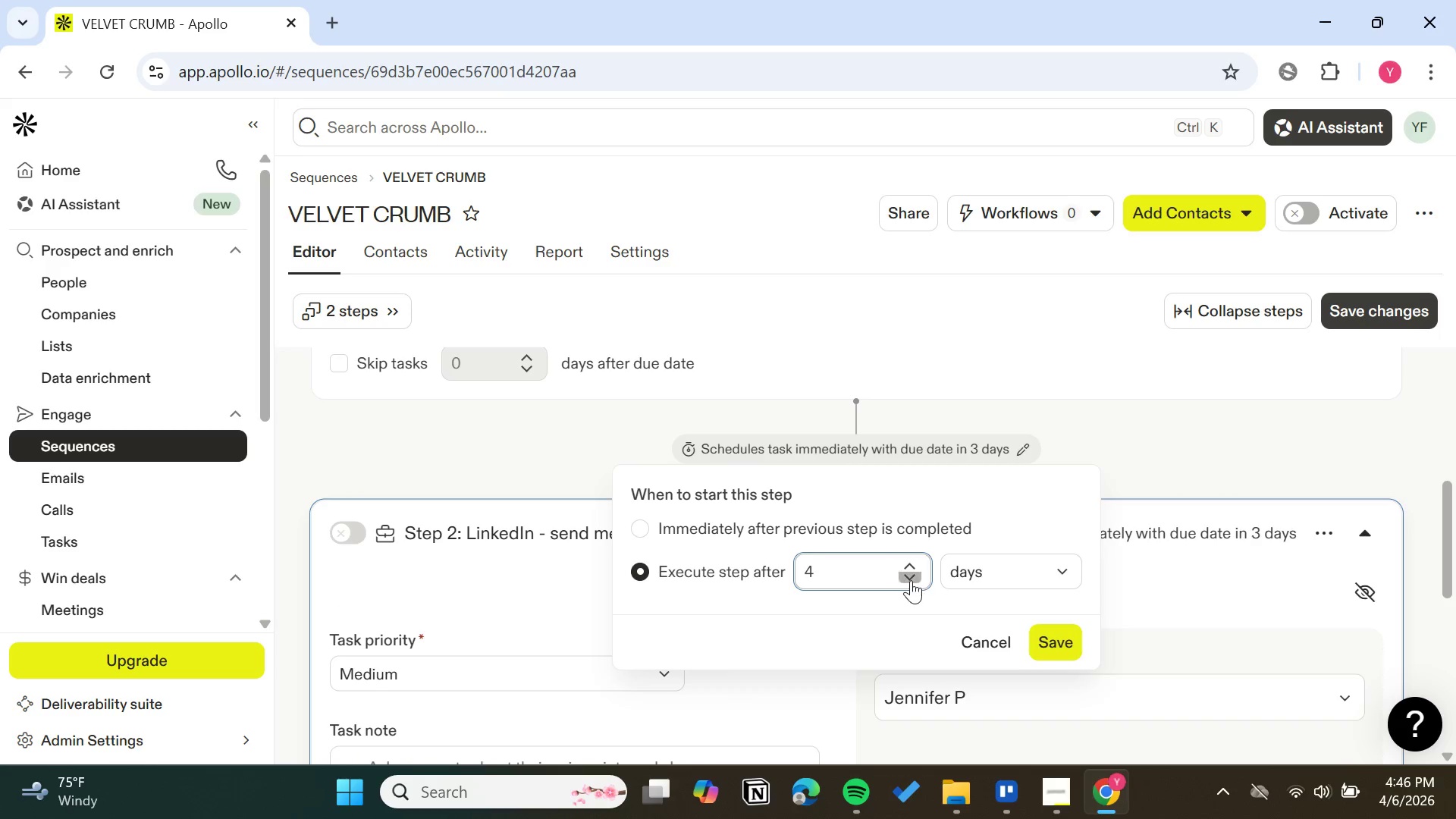 
double_click([911, 580])
 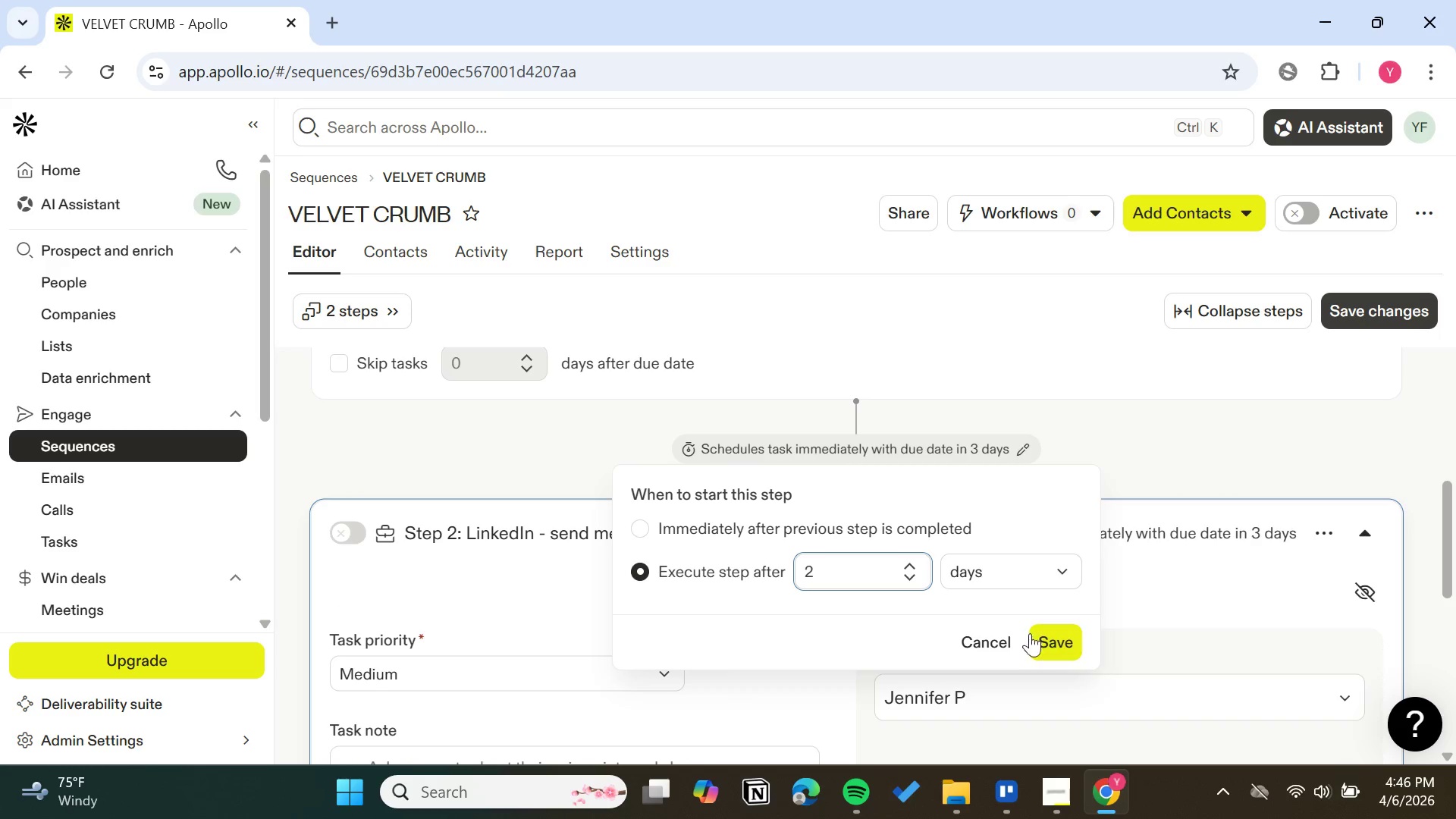 
left_click([1037, 642])
 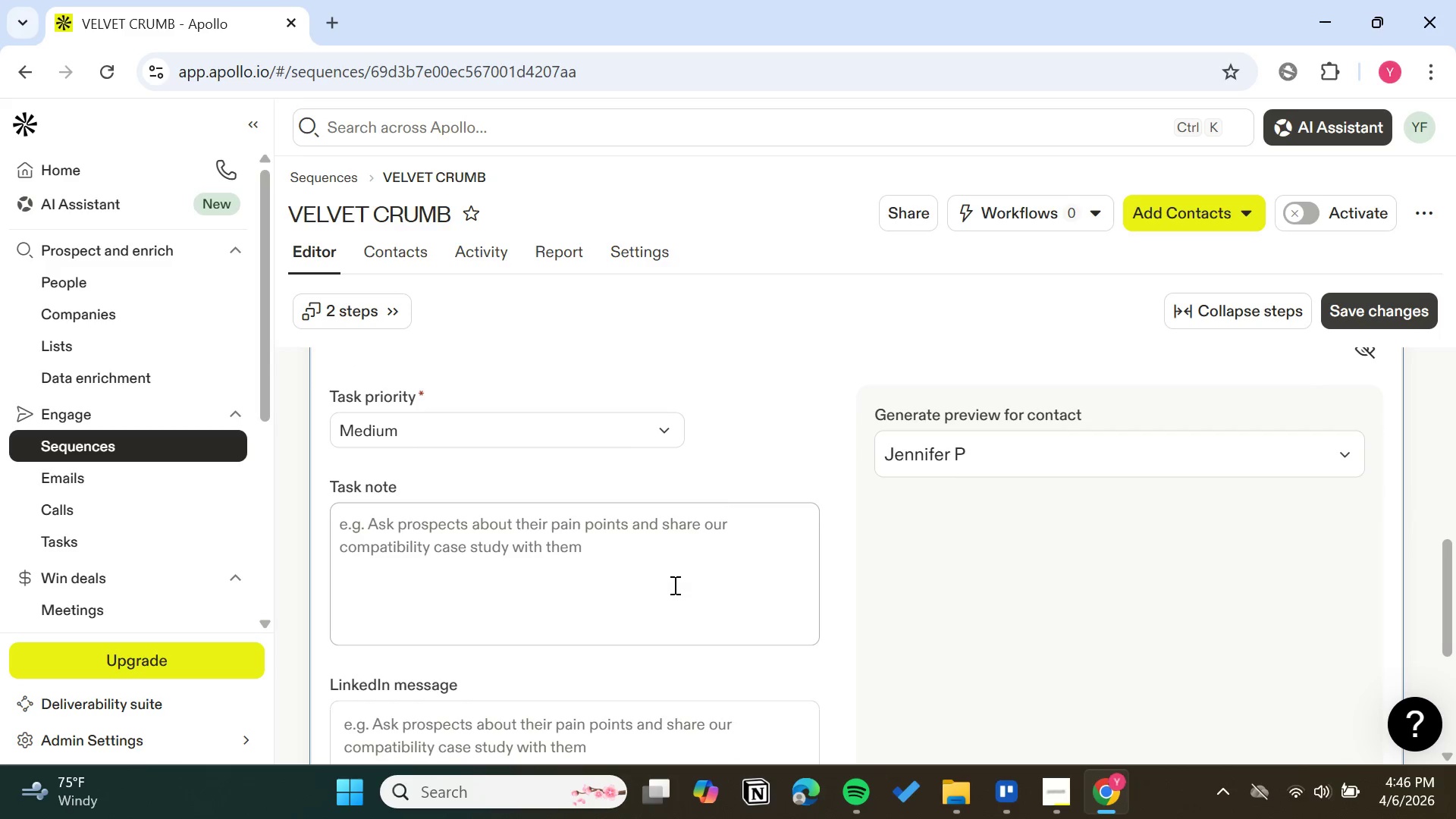 
wait(26.61)
 